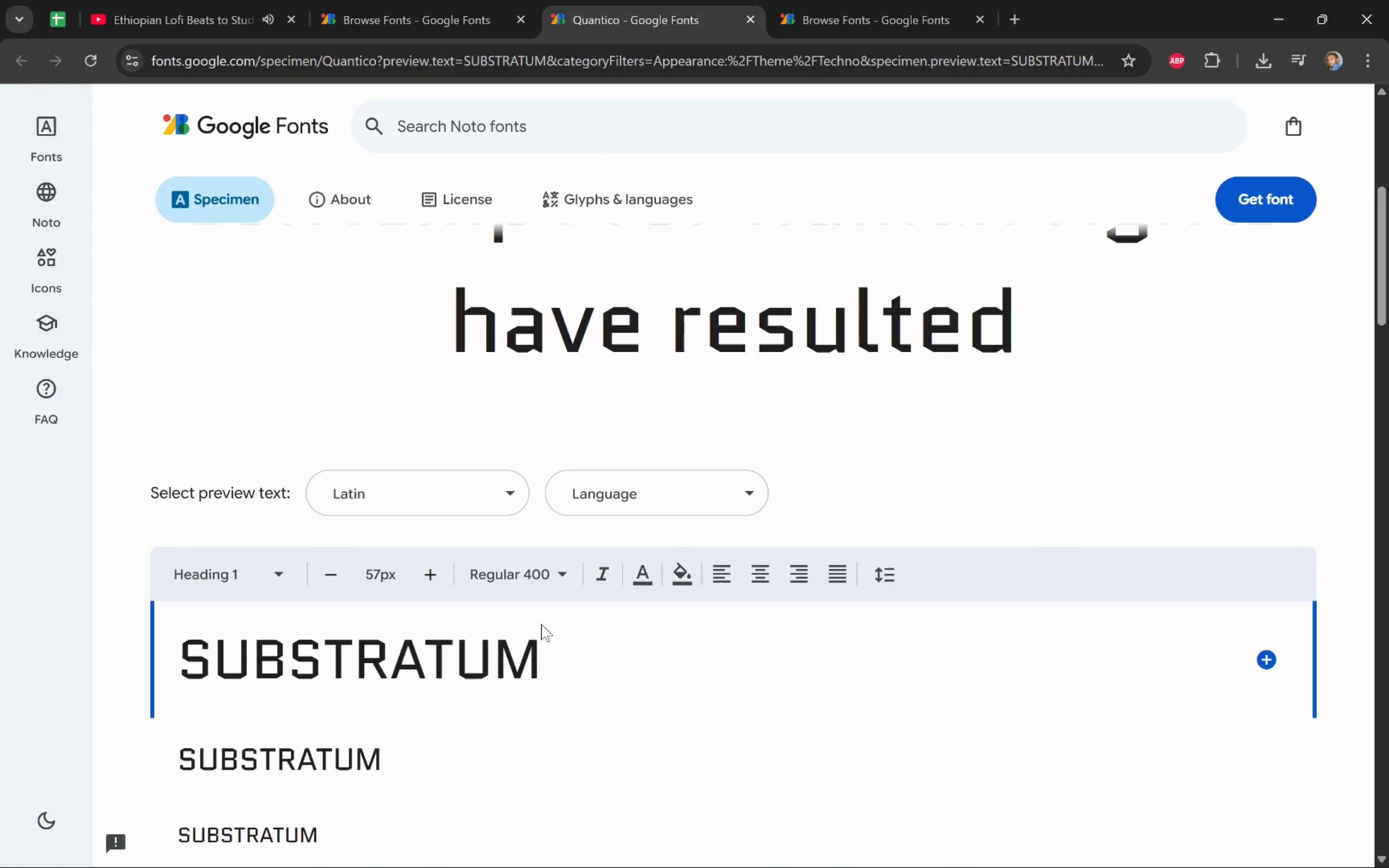 
left_click([533, 661])
 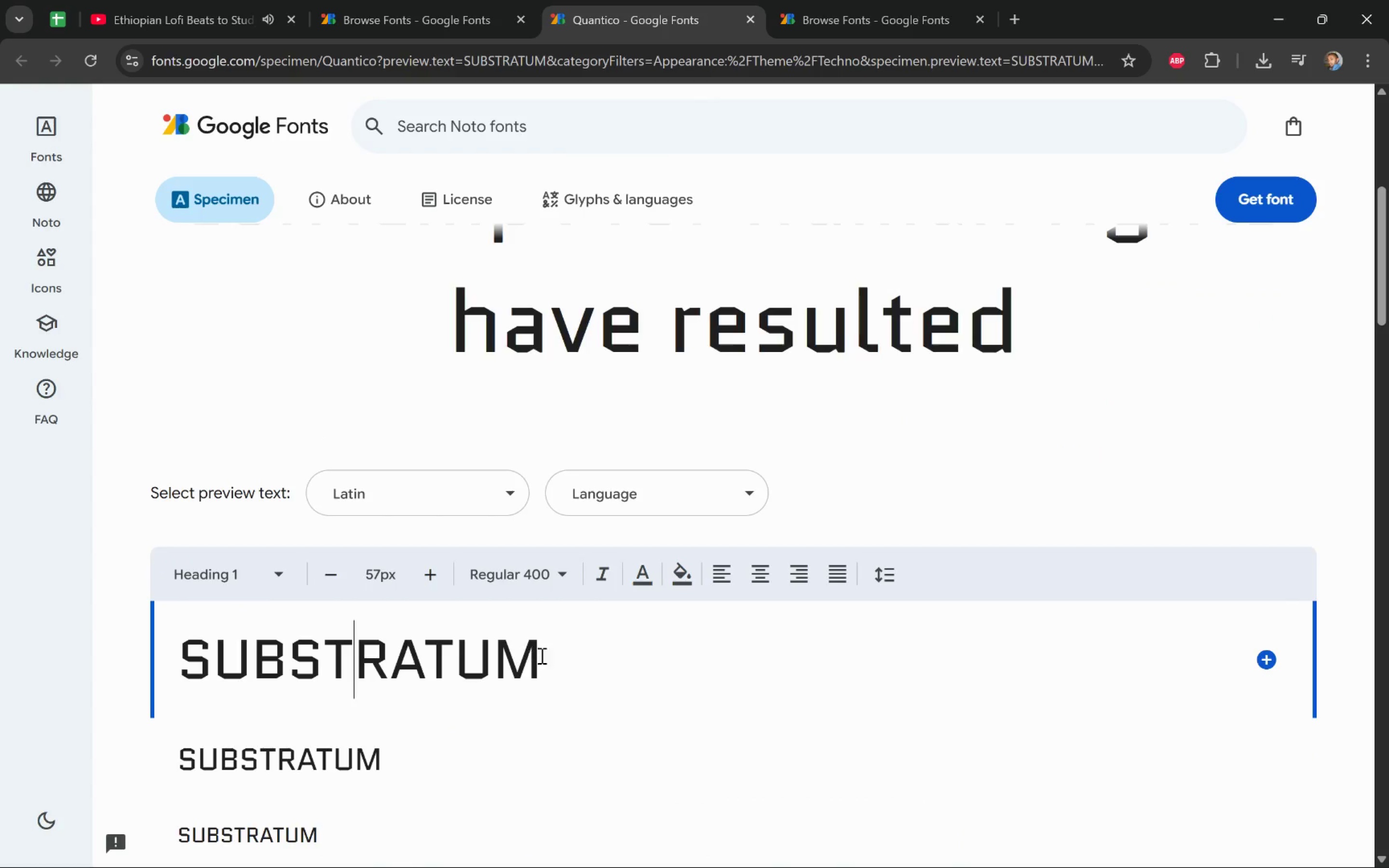 
left_click_drag(start_coordinate=[529, 655], to_coordinate=[194, 643])
 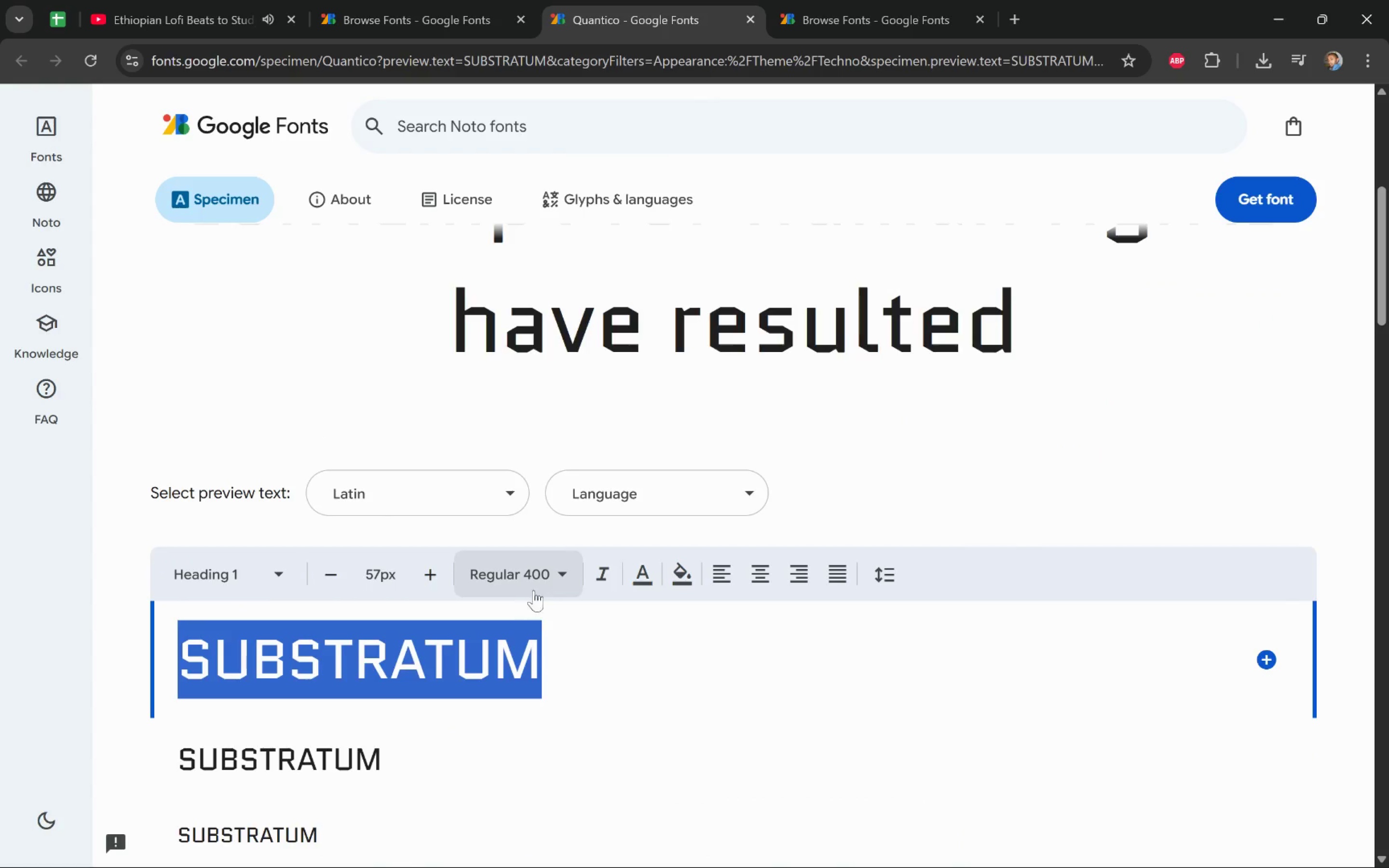 
left_click([548, 581])
 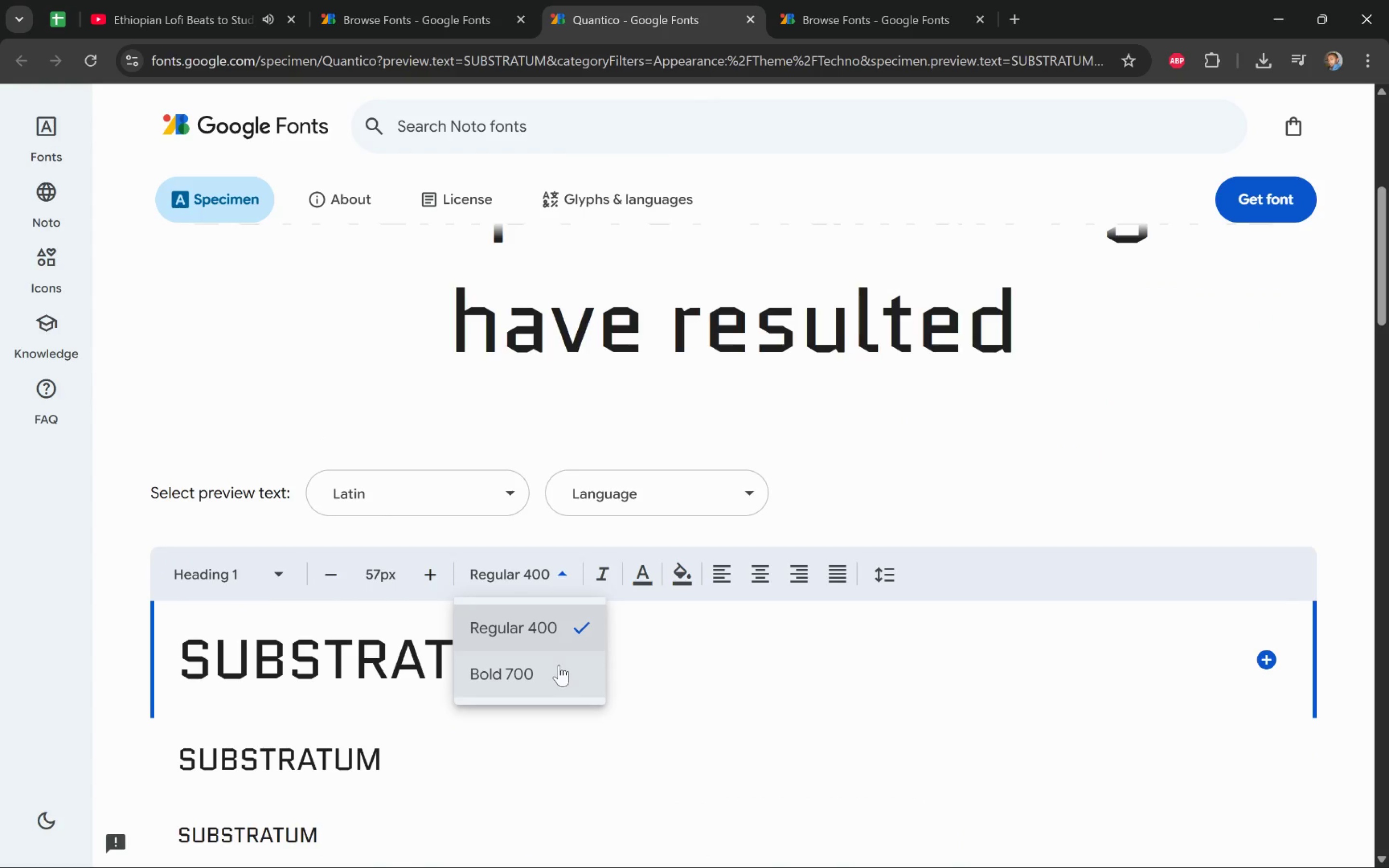 
left_click([559, 674])
 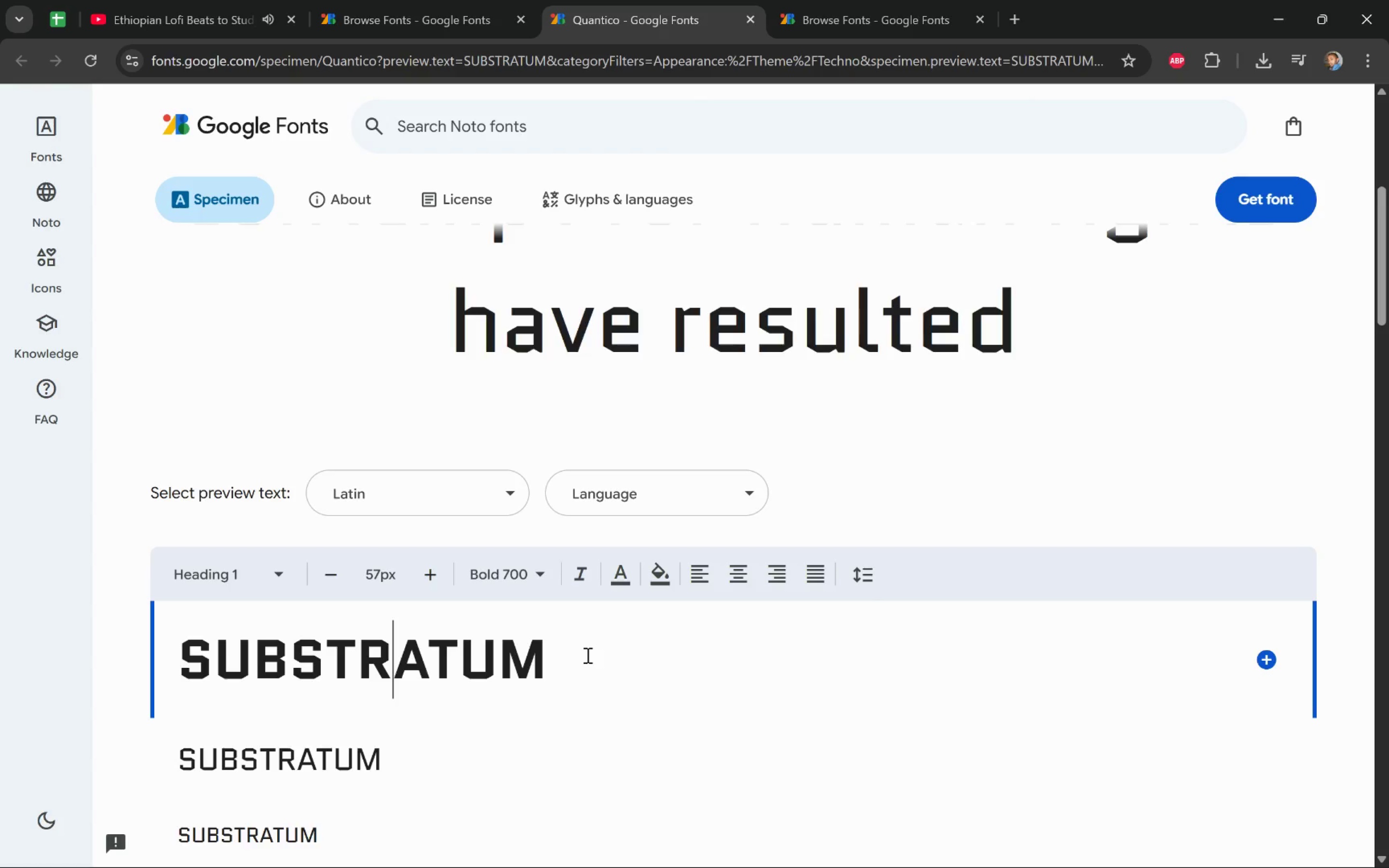 
wait(7.42)
 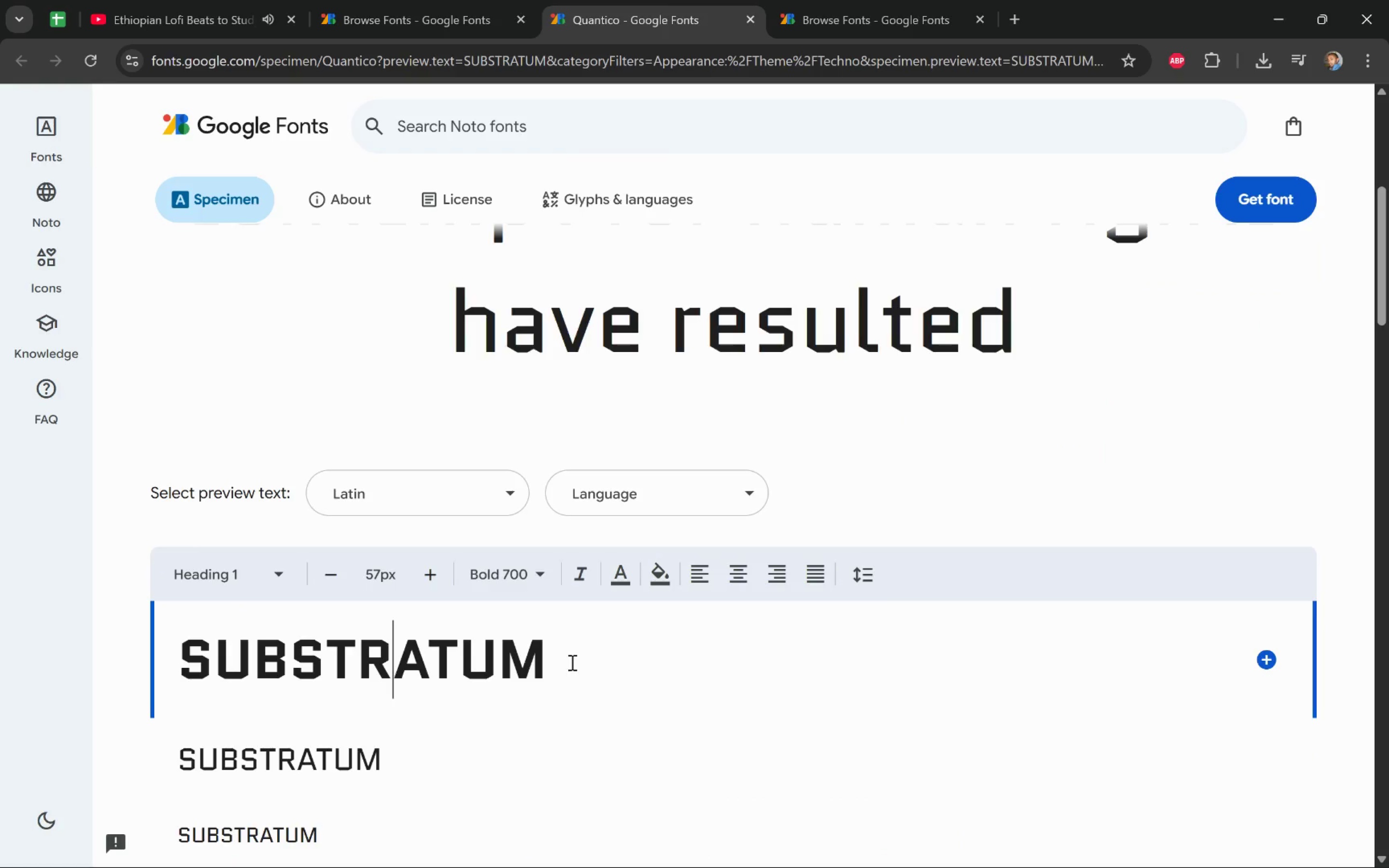 
key(Alt+Tab)
 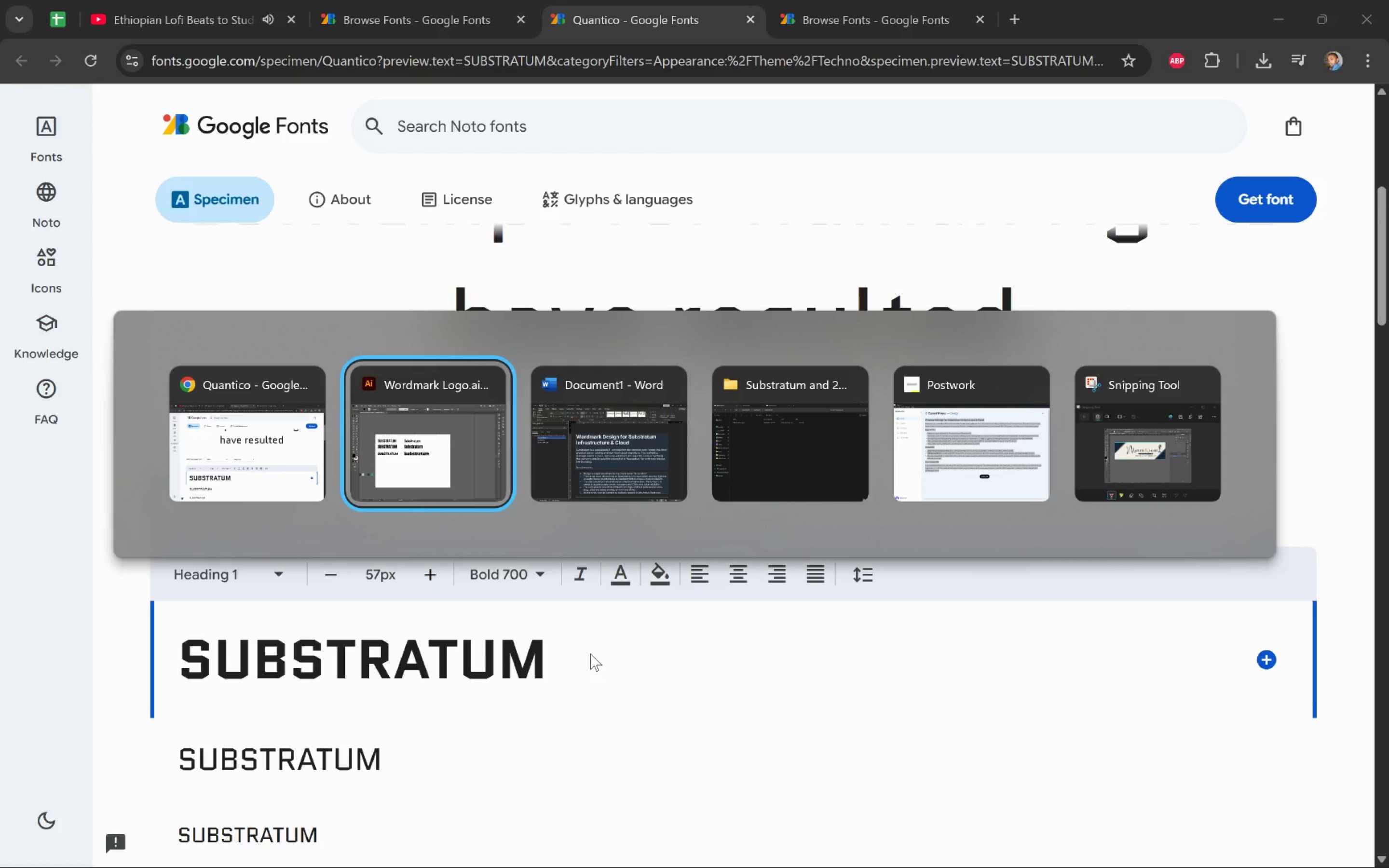 
key(Alt+Tab)
 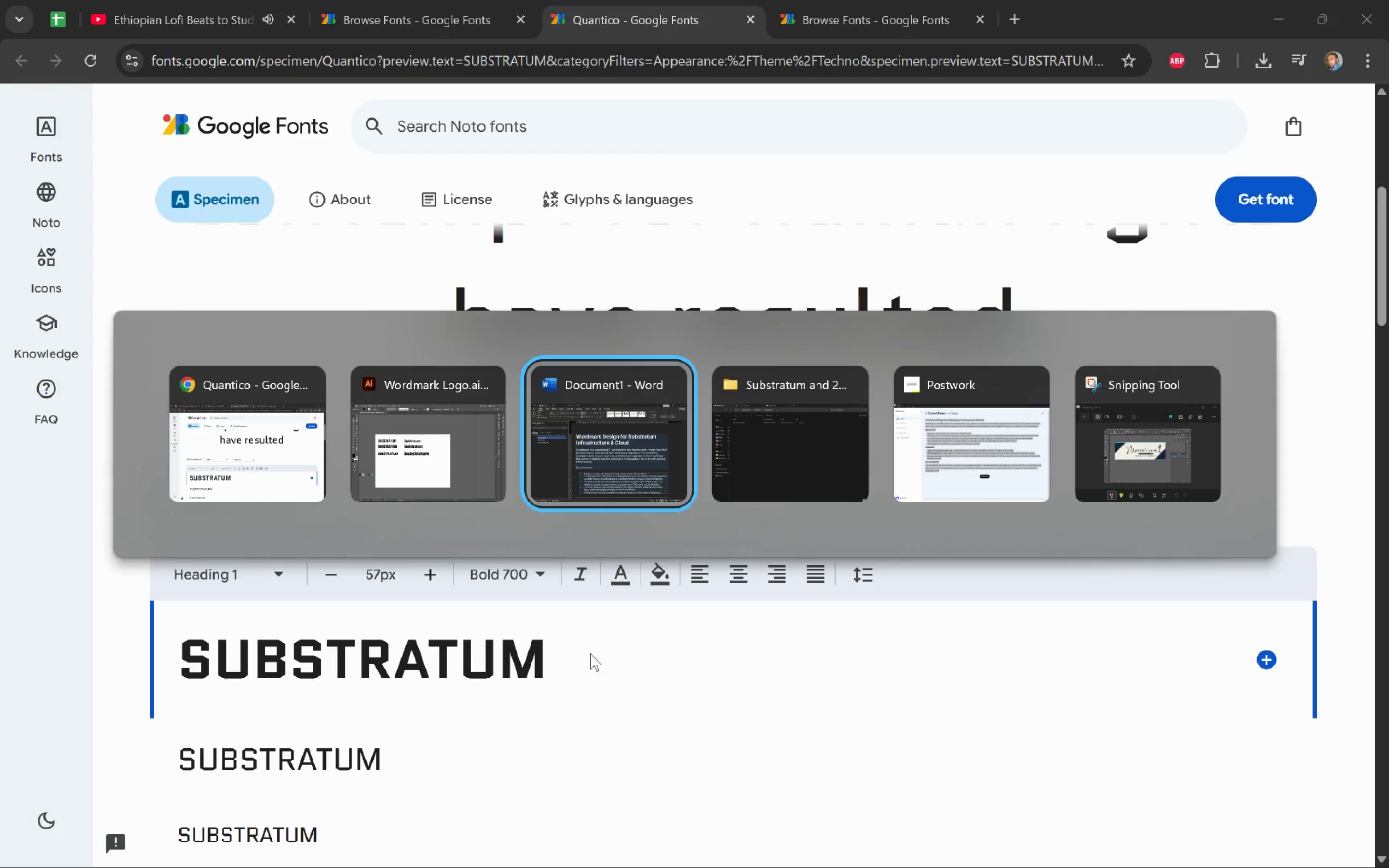 
key(Alt+Tab)
 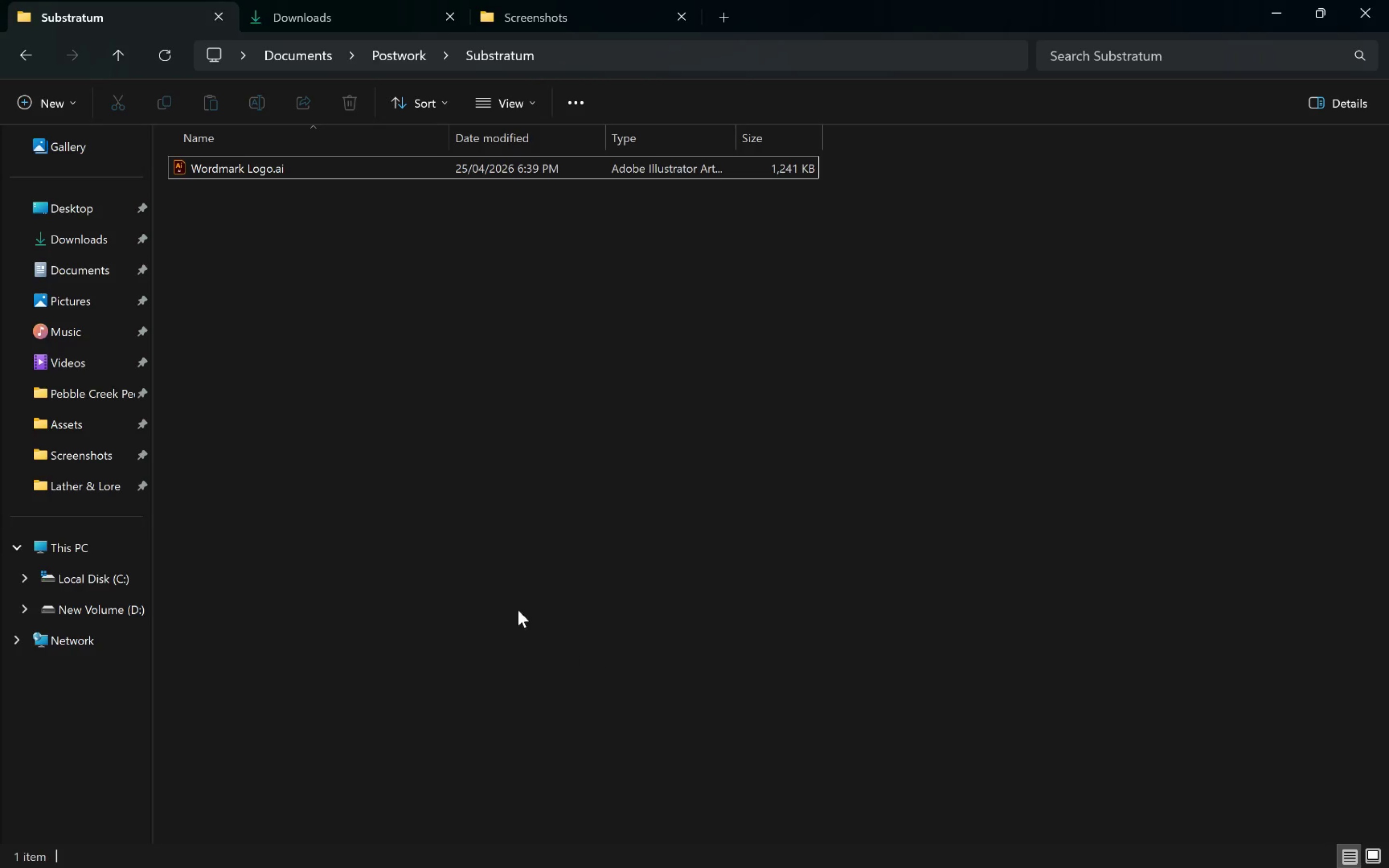 
left_click([323, 335])
 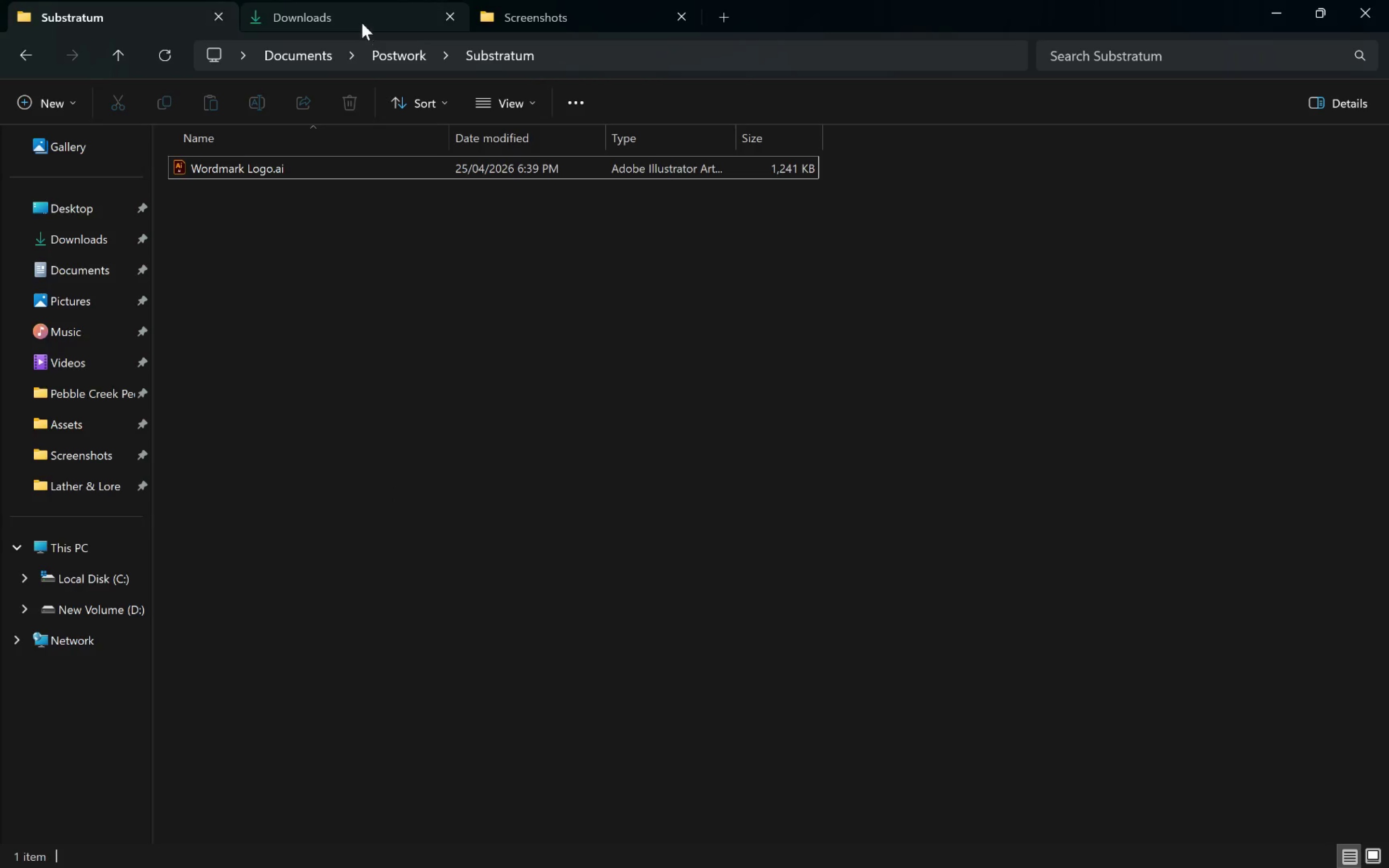 
left_click([312, 19])
 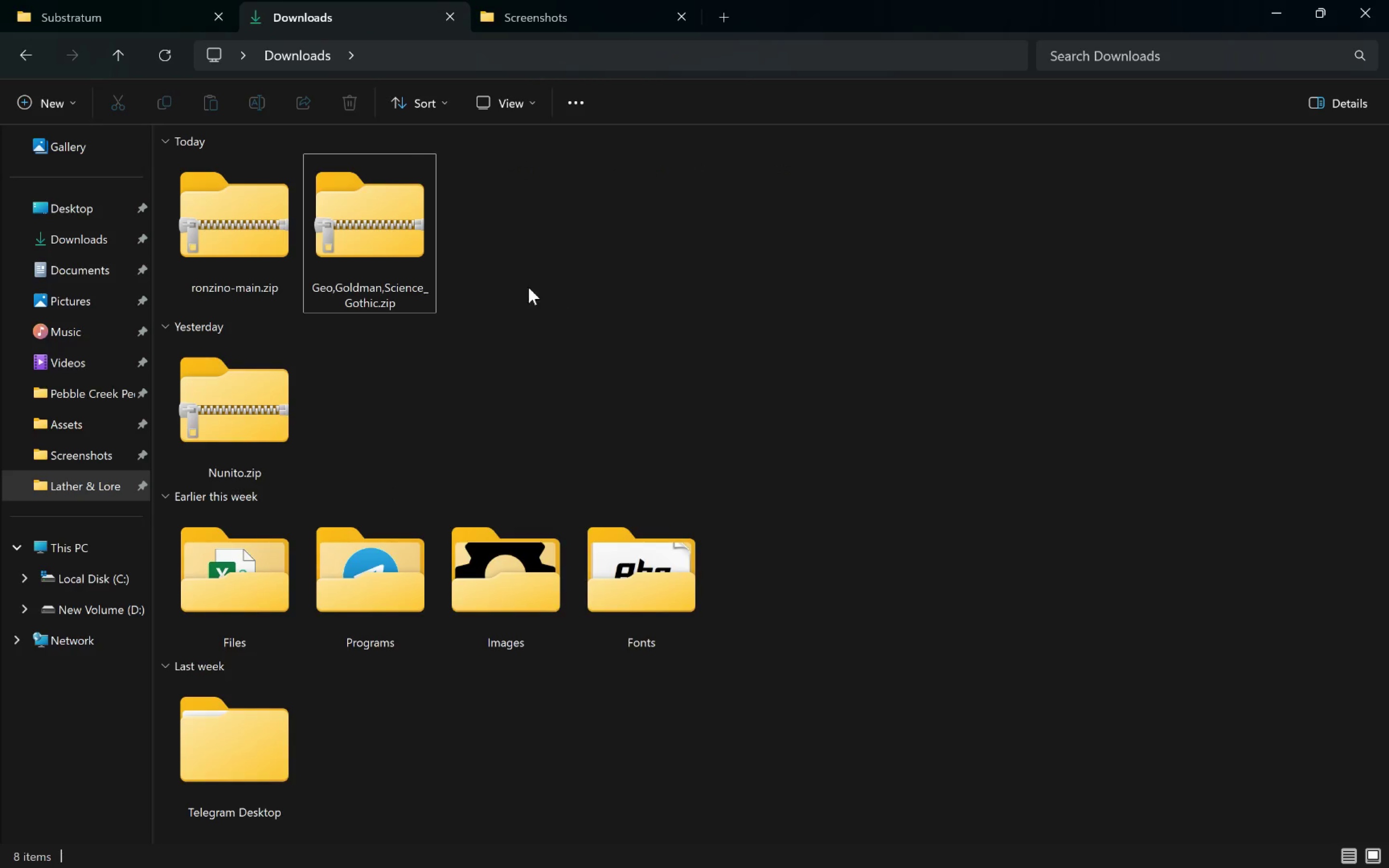 
left_click([396, 242])
 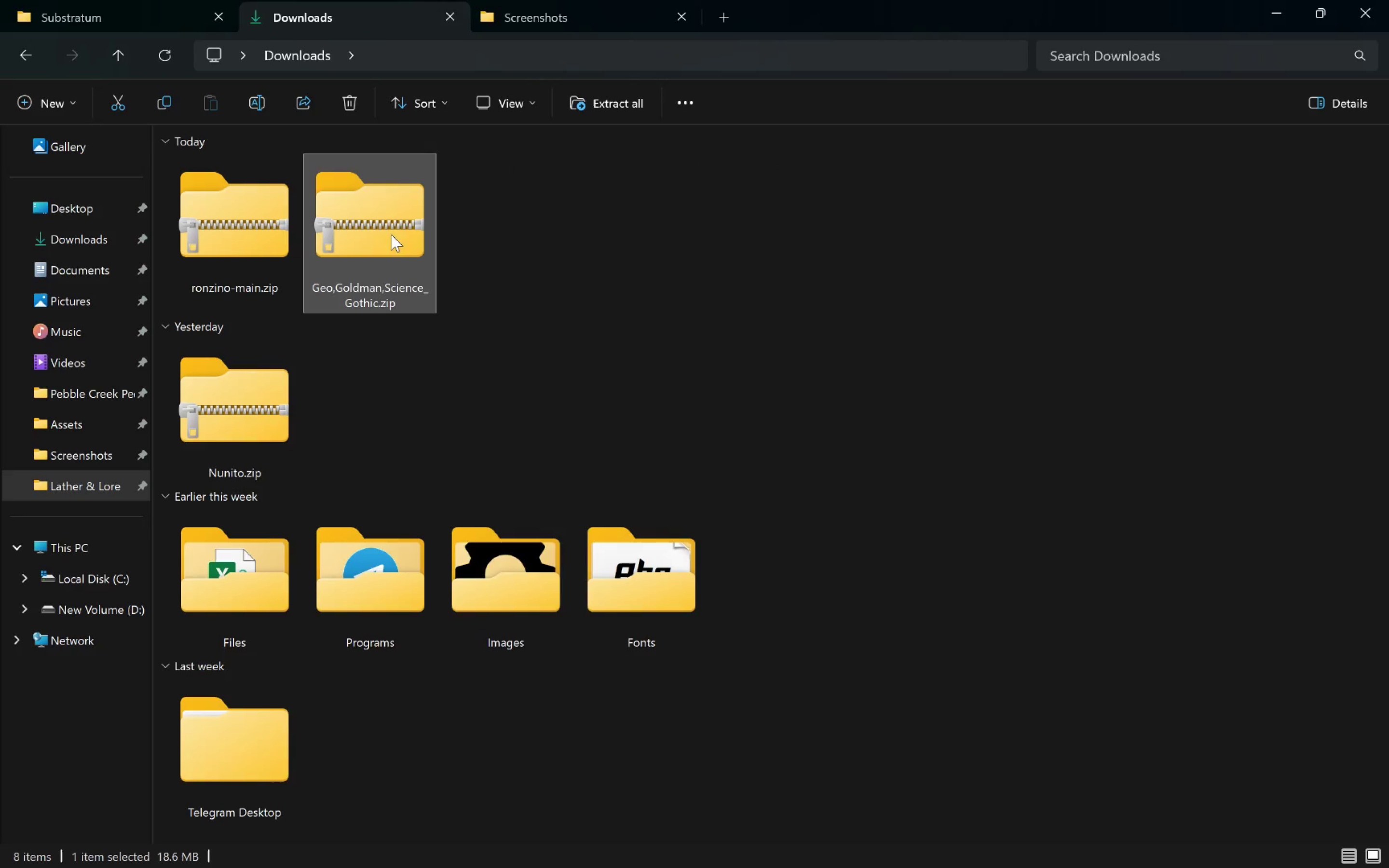 
left_click_drag(start_coordinate=[390, 234], to_coordinate=[417, 307])
 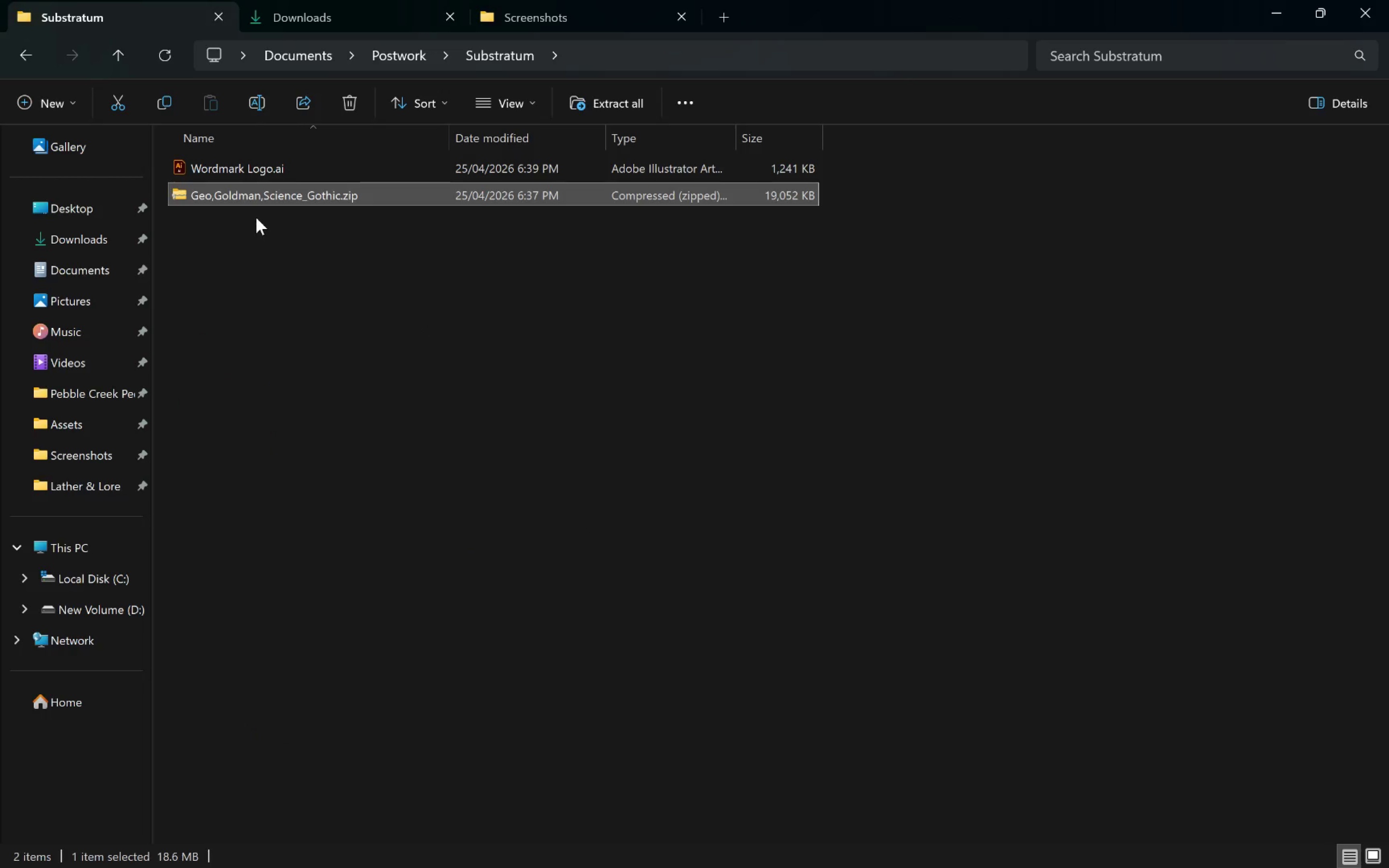 
right_click([231, 193])
 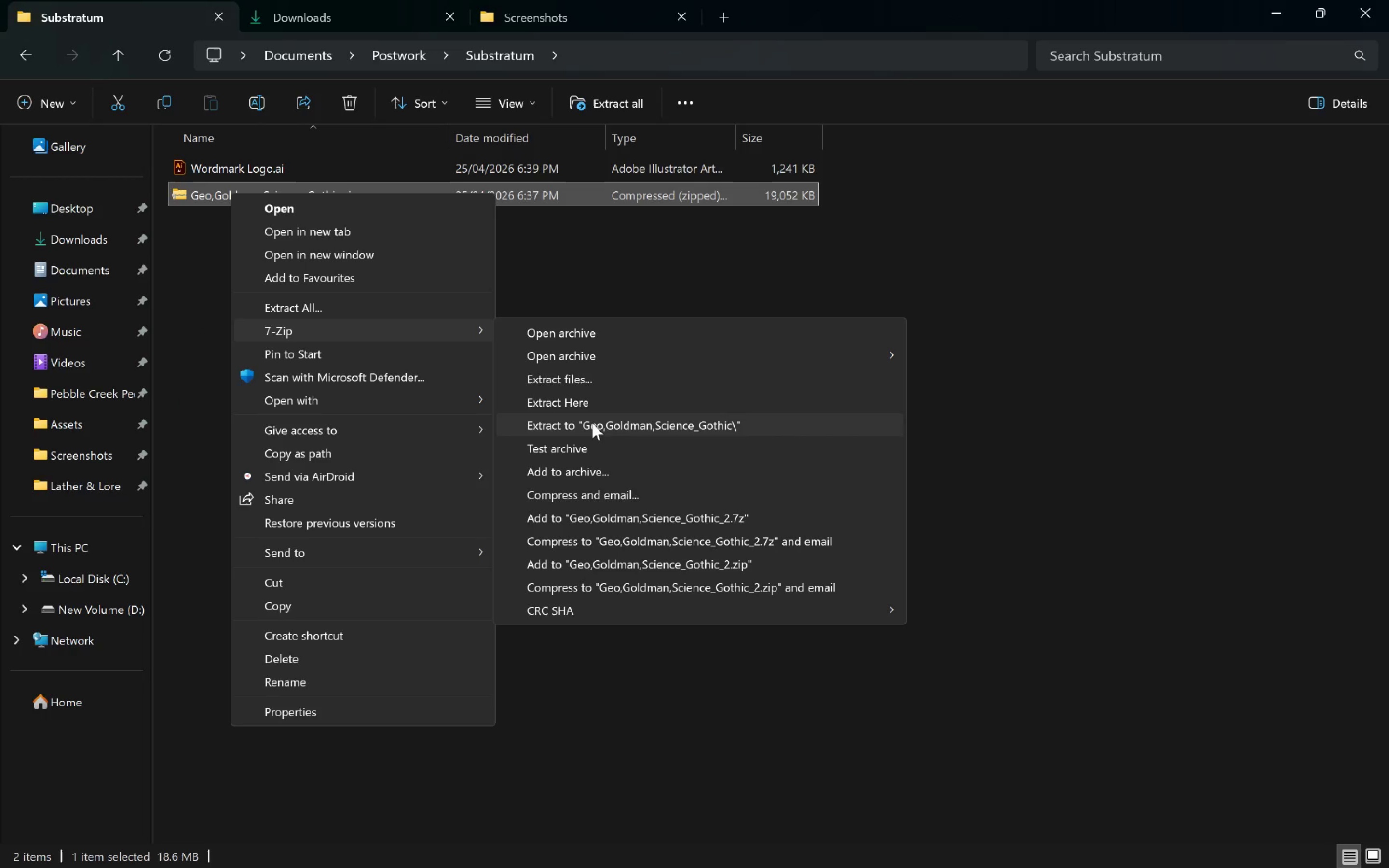 
left_click([592, 423])
 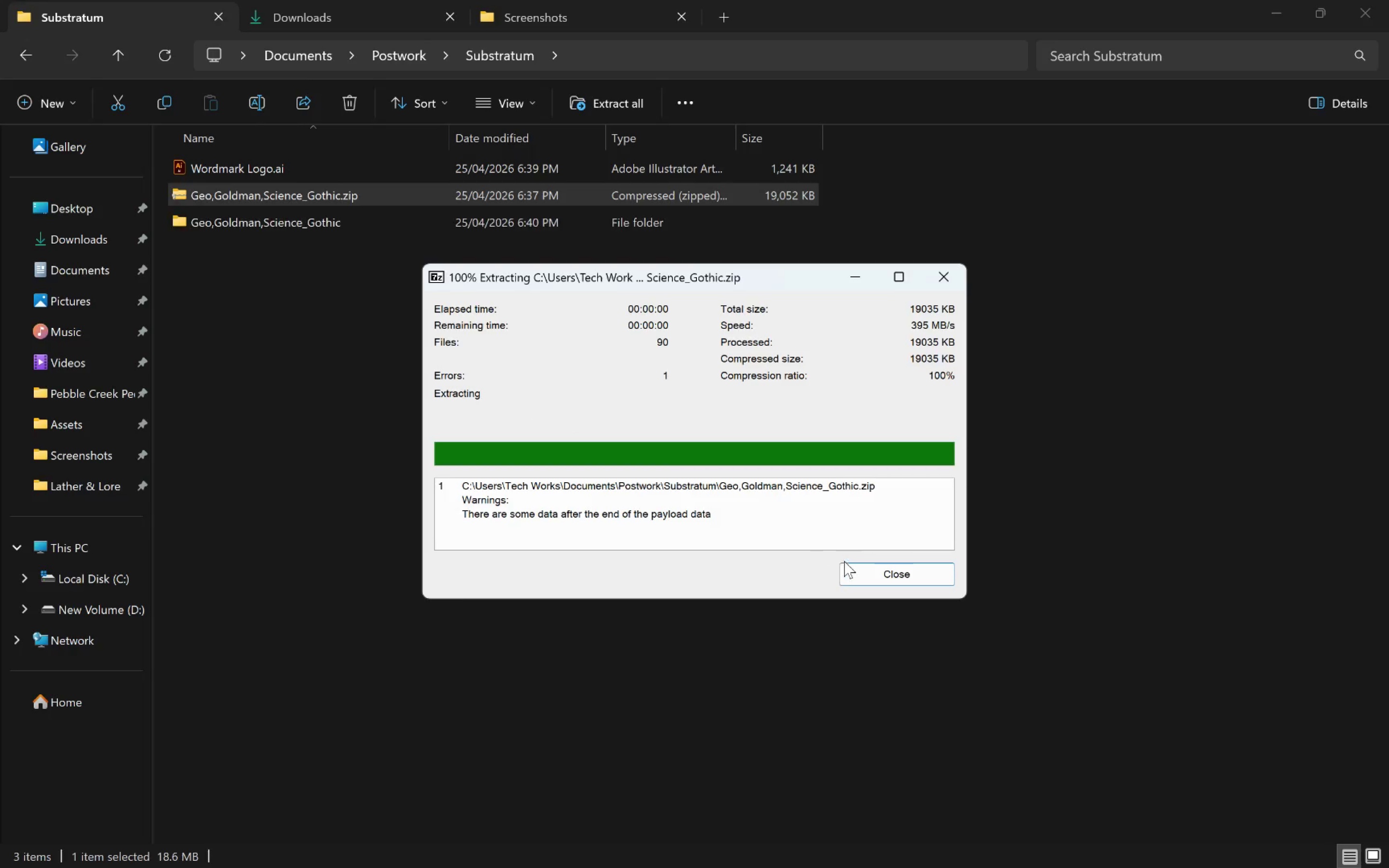 
left_click([881, 575])
 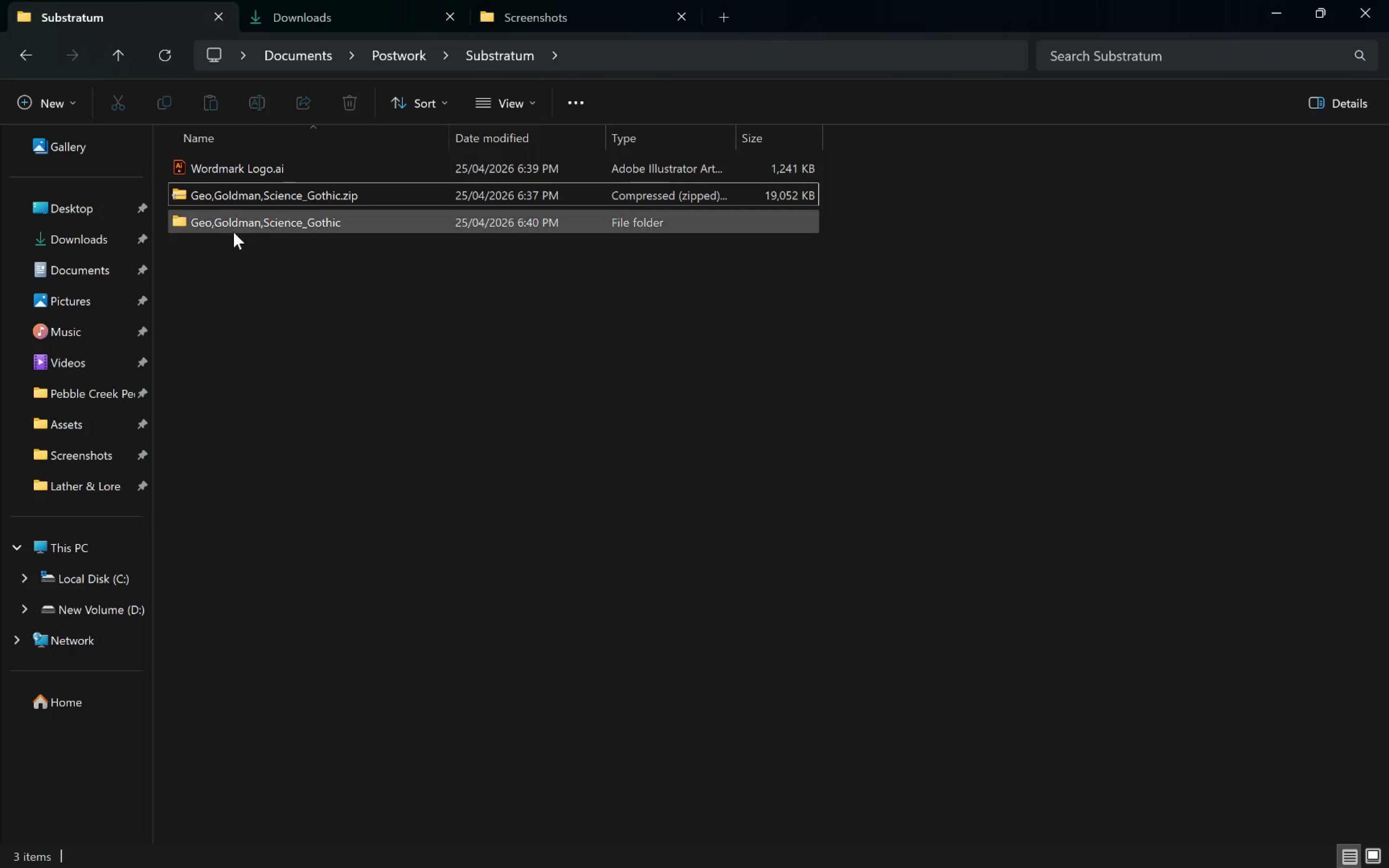 
double_click([230, 224])
 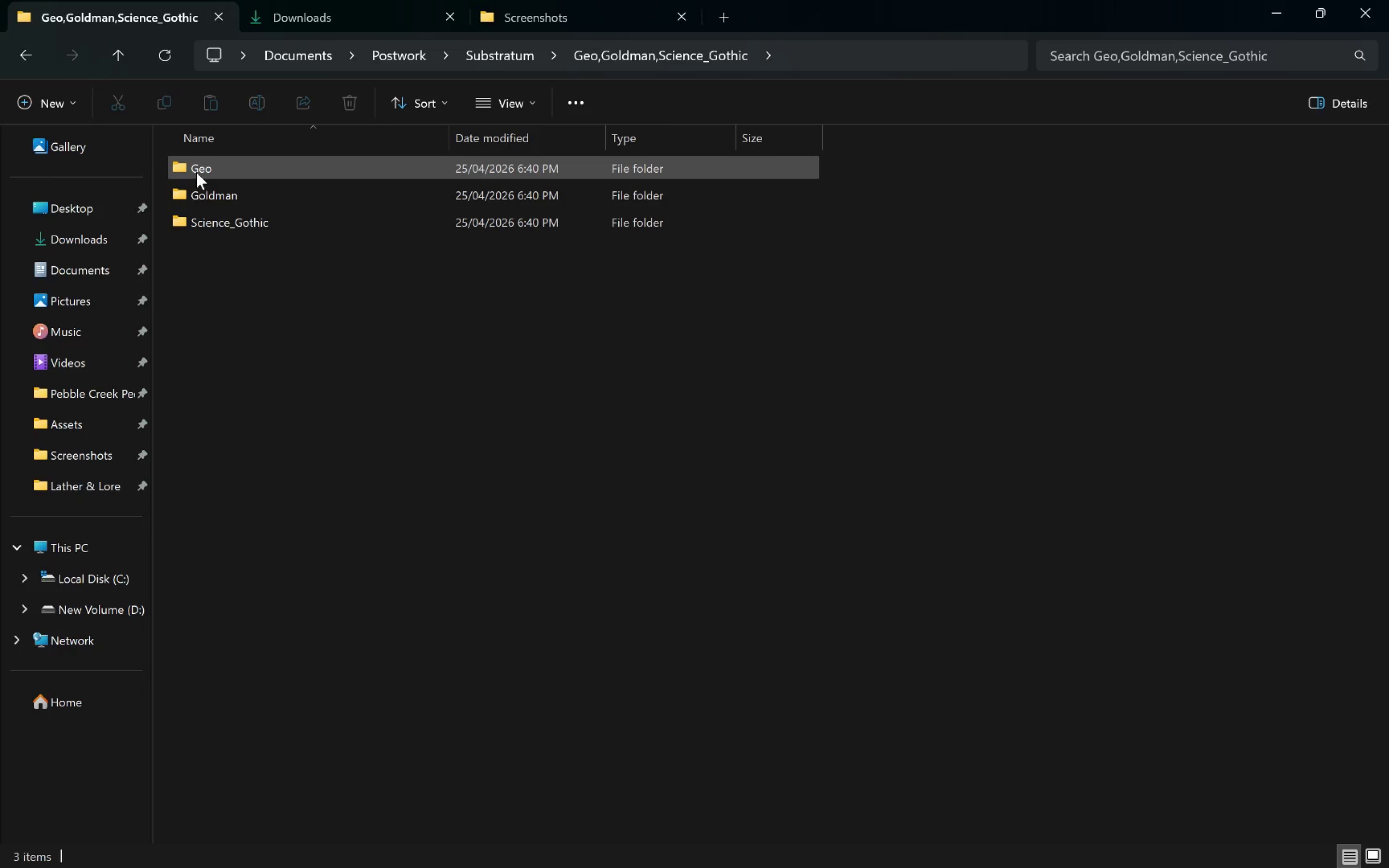 
double_click([196, 172])
 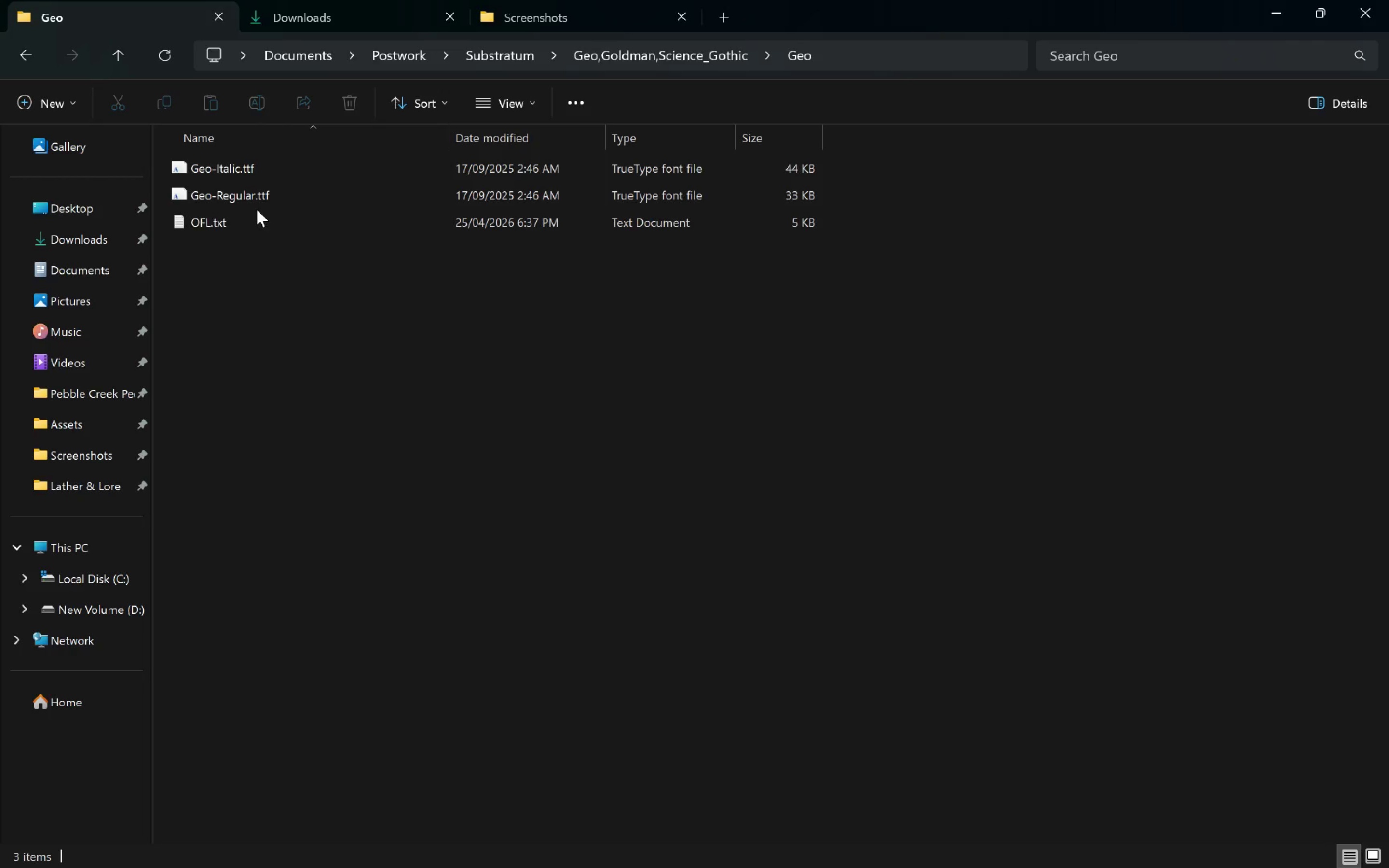 
left_click([243, 199])
 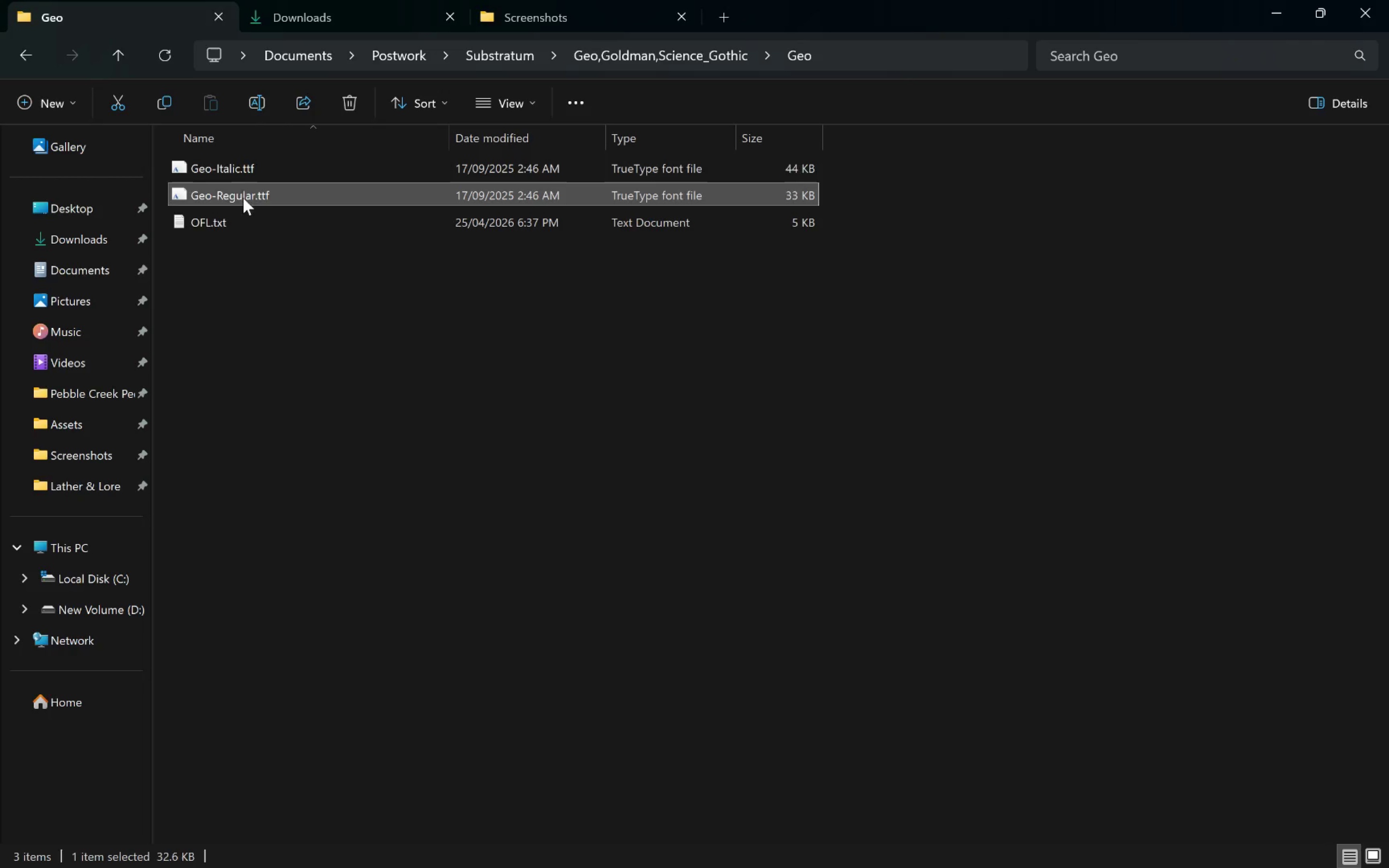 
hold_key(key=ShiftLeft, duration=0.47)
double_click([230, 164])
 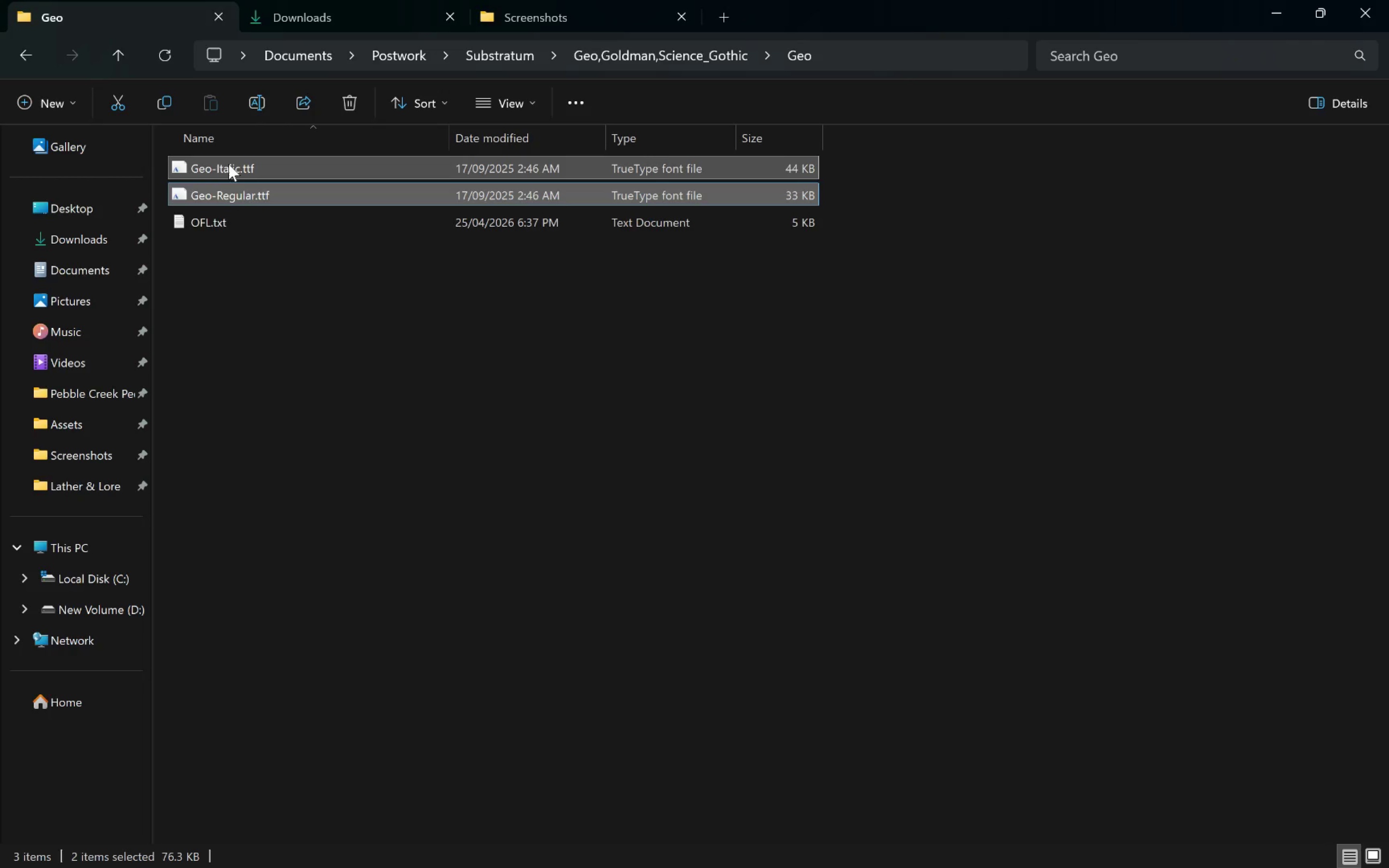 
right_click([229, 164])
 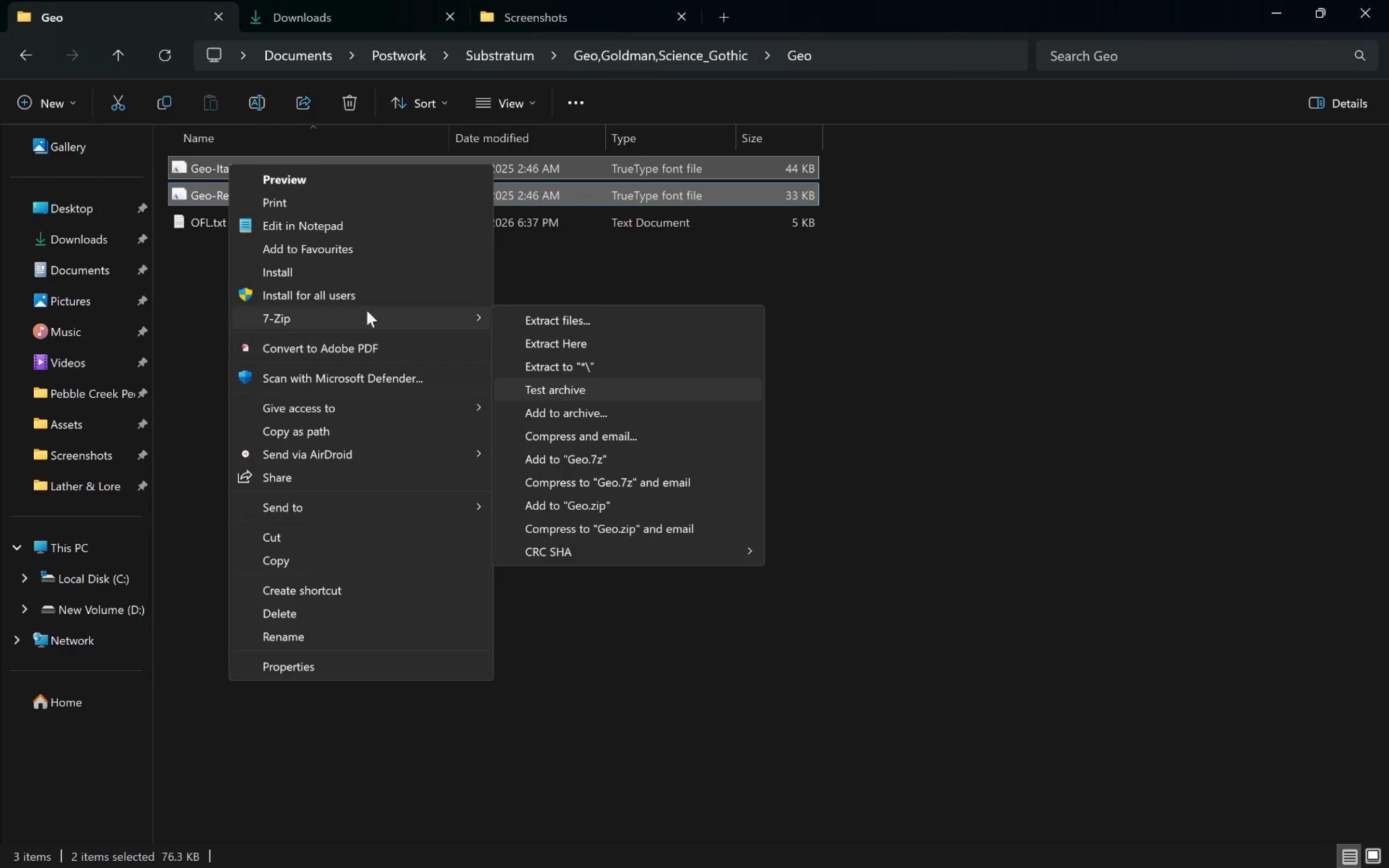 
left_click([338, 268])
 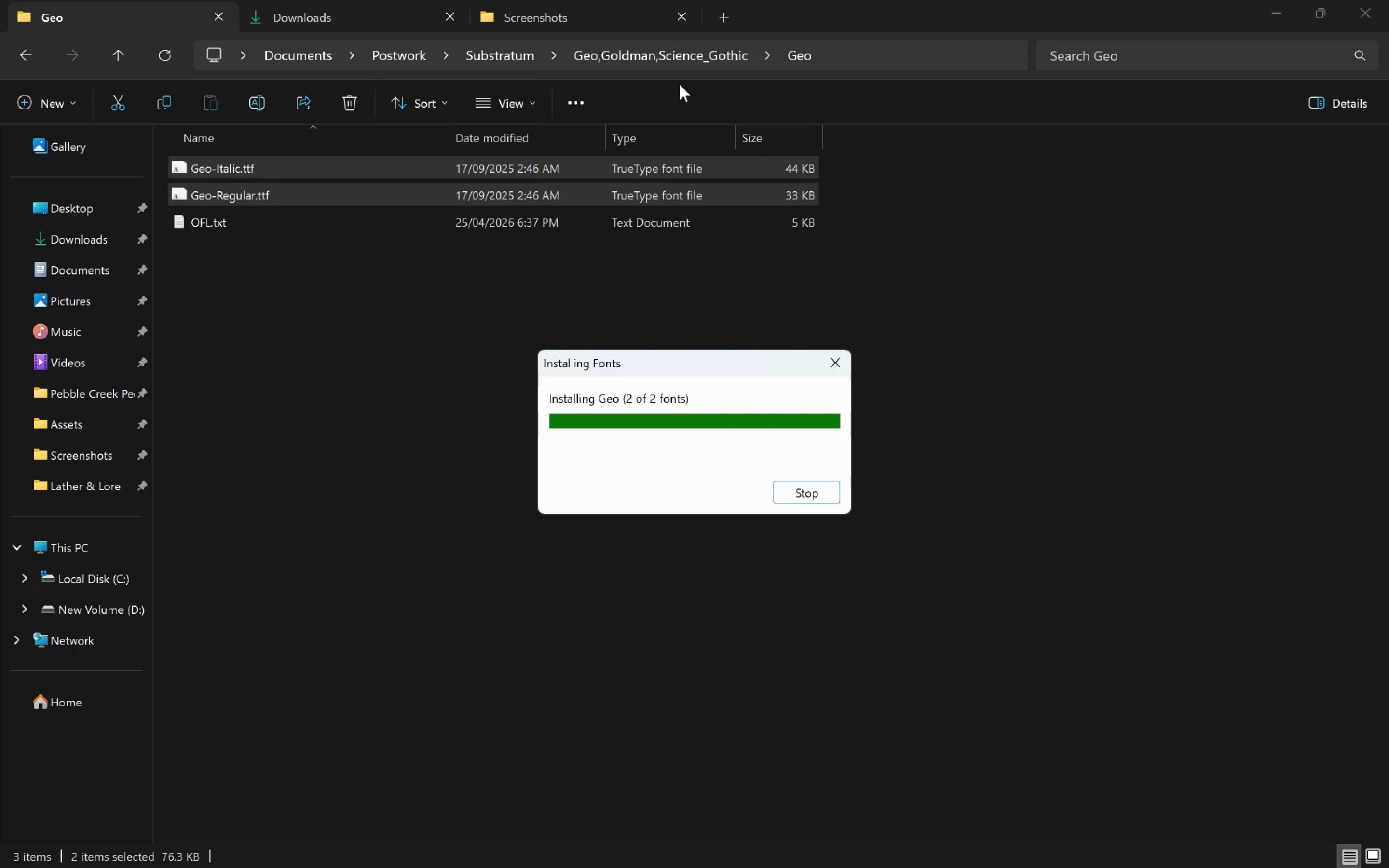 
left_click([768, 62])
 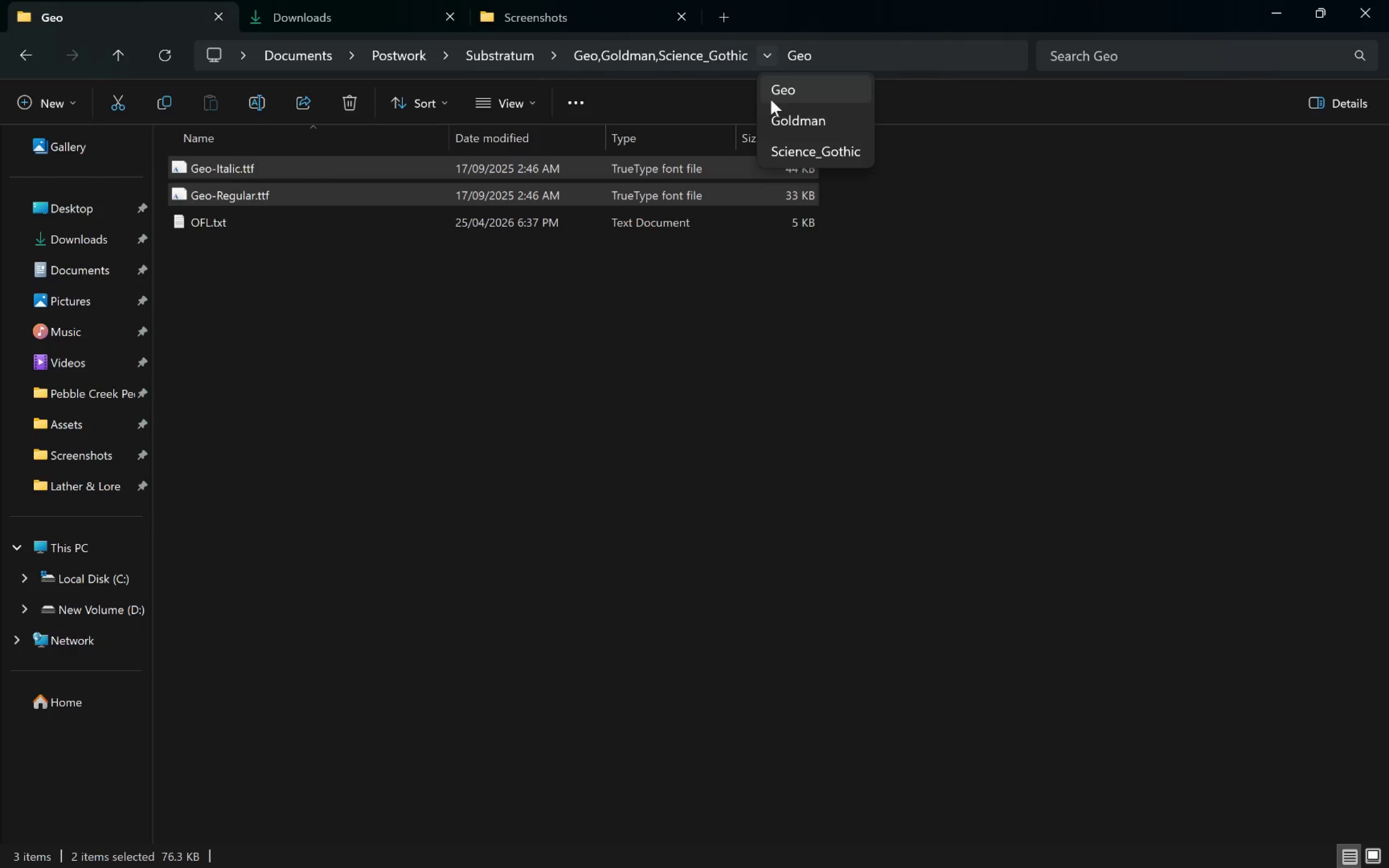 
left_click([777, 119])
 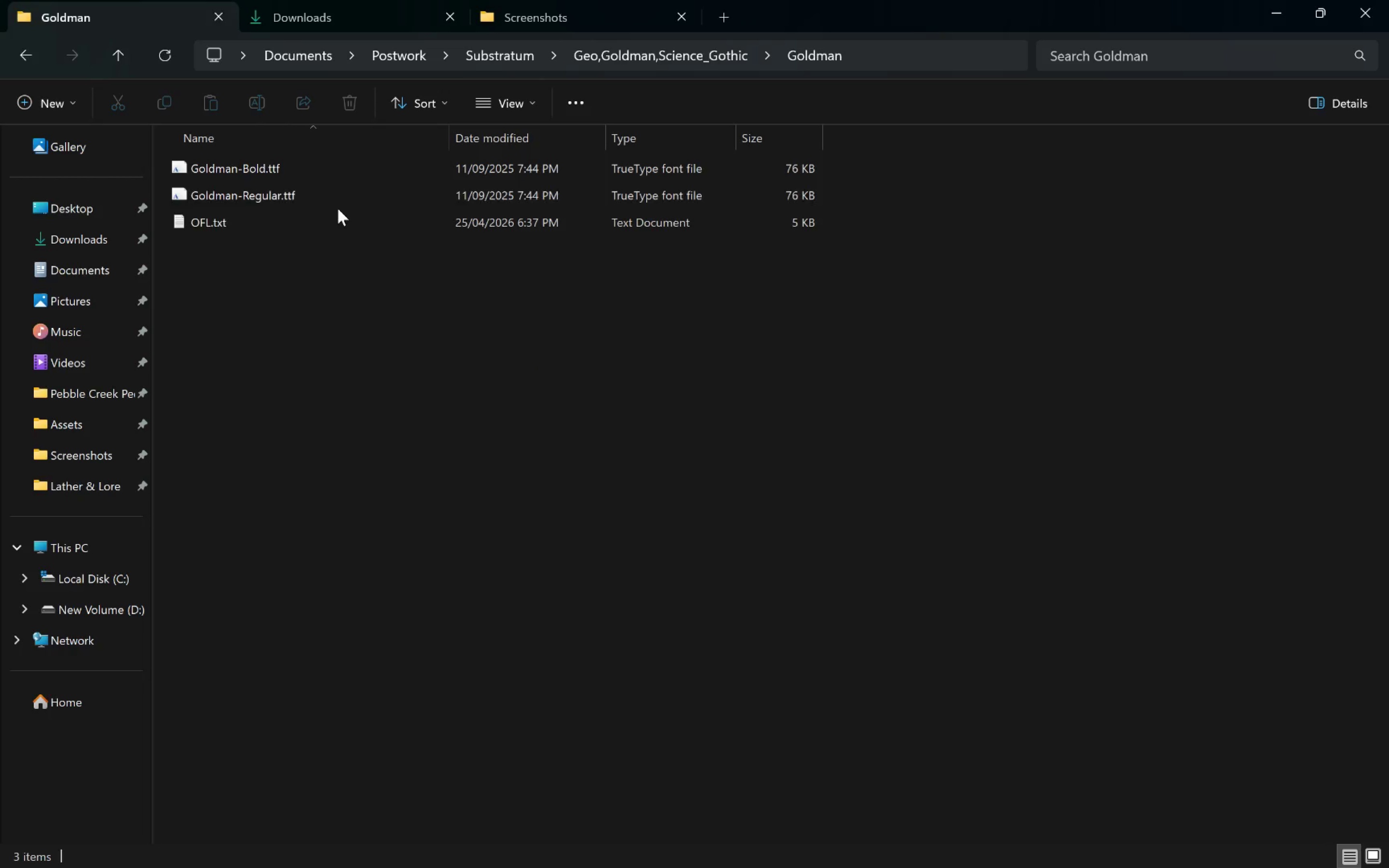 
left_click_drag(start_coordinate=[354, 195], to_coordinate=[320, 172])
 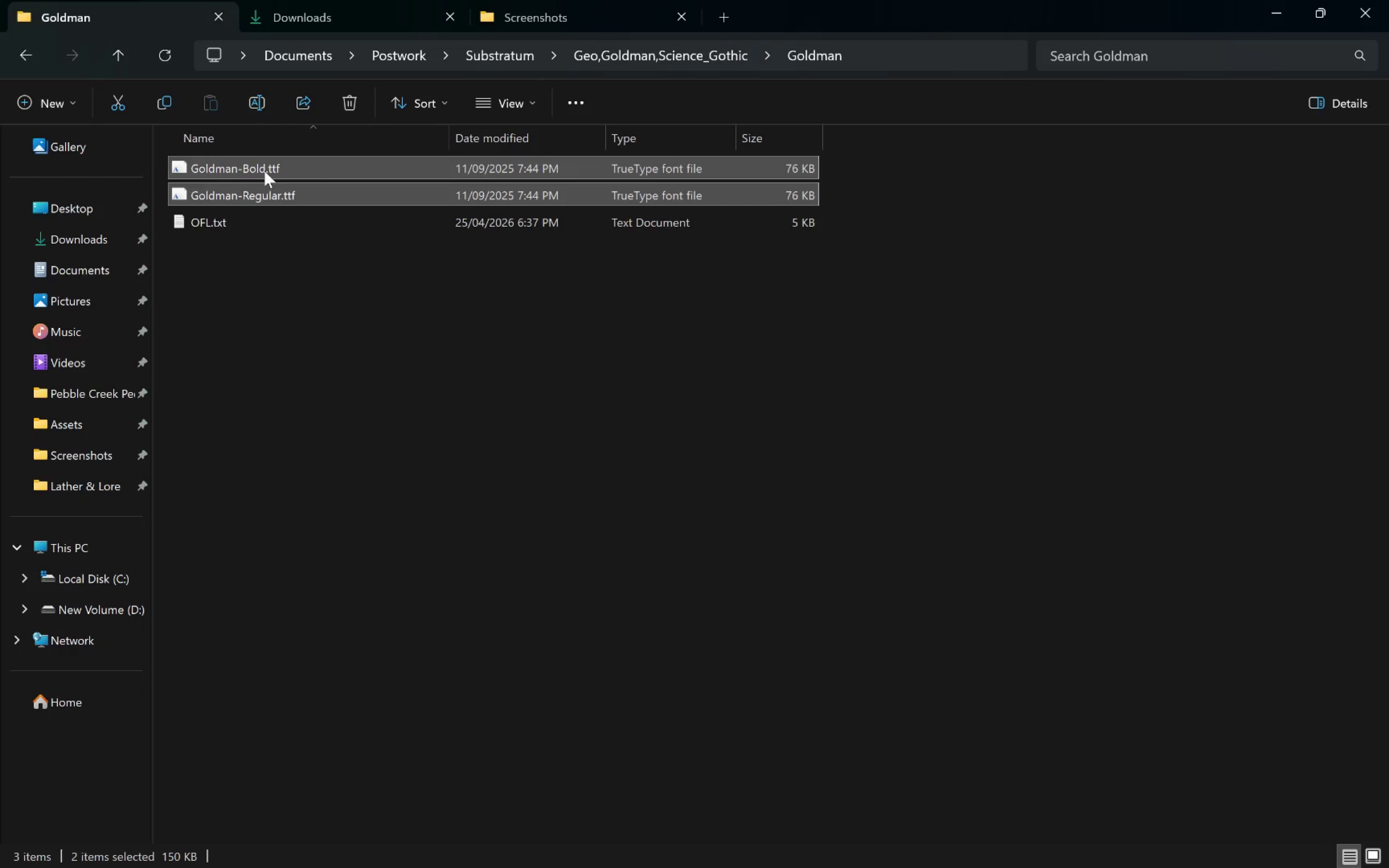 
right_click([257, 170])
 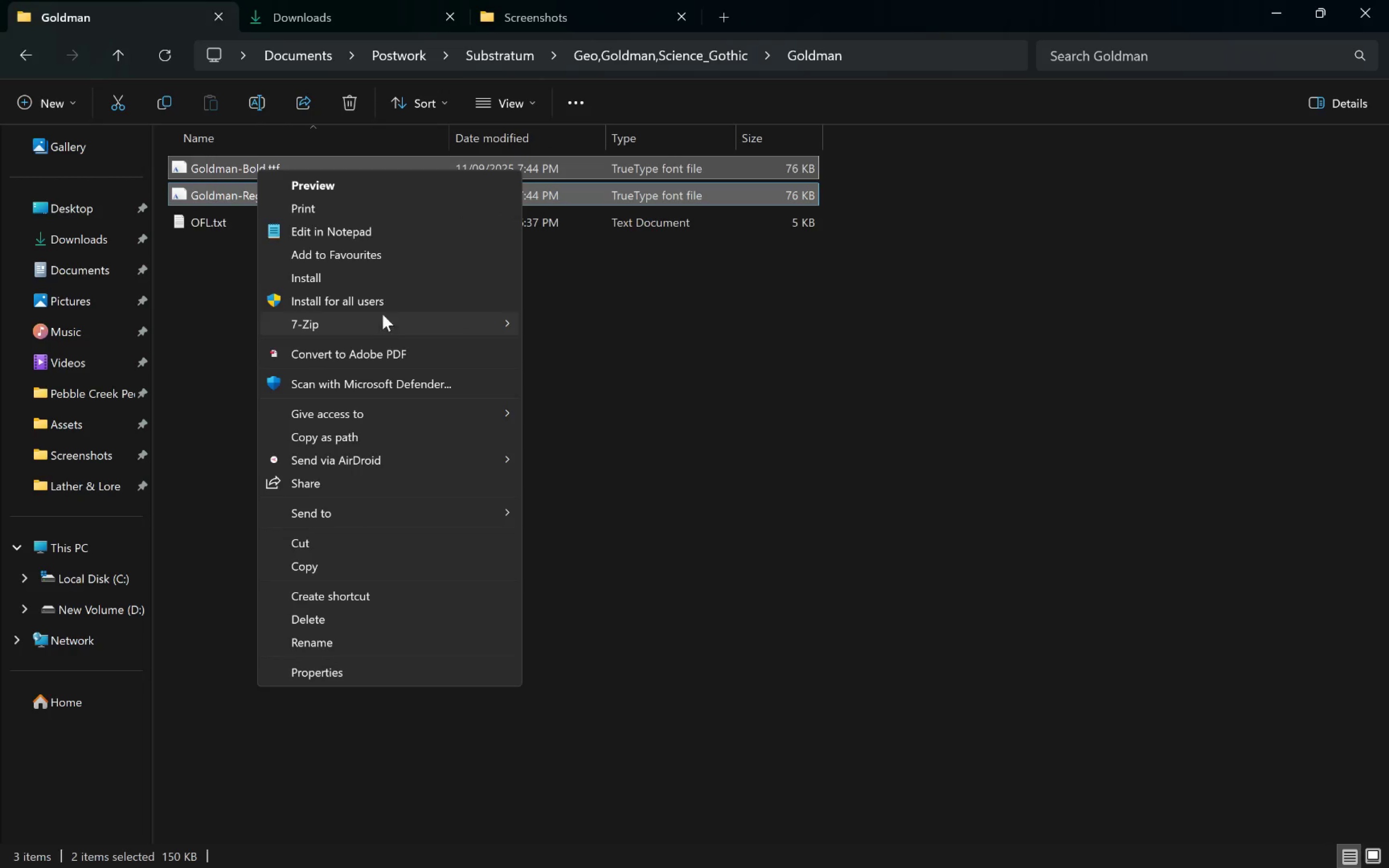 
left_click([378, 278])
 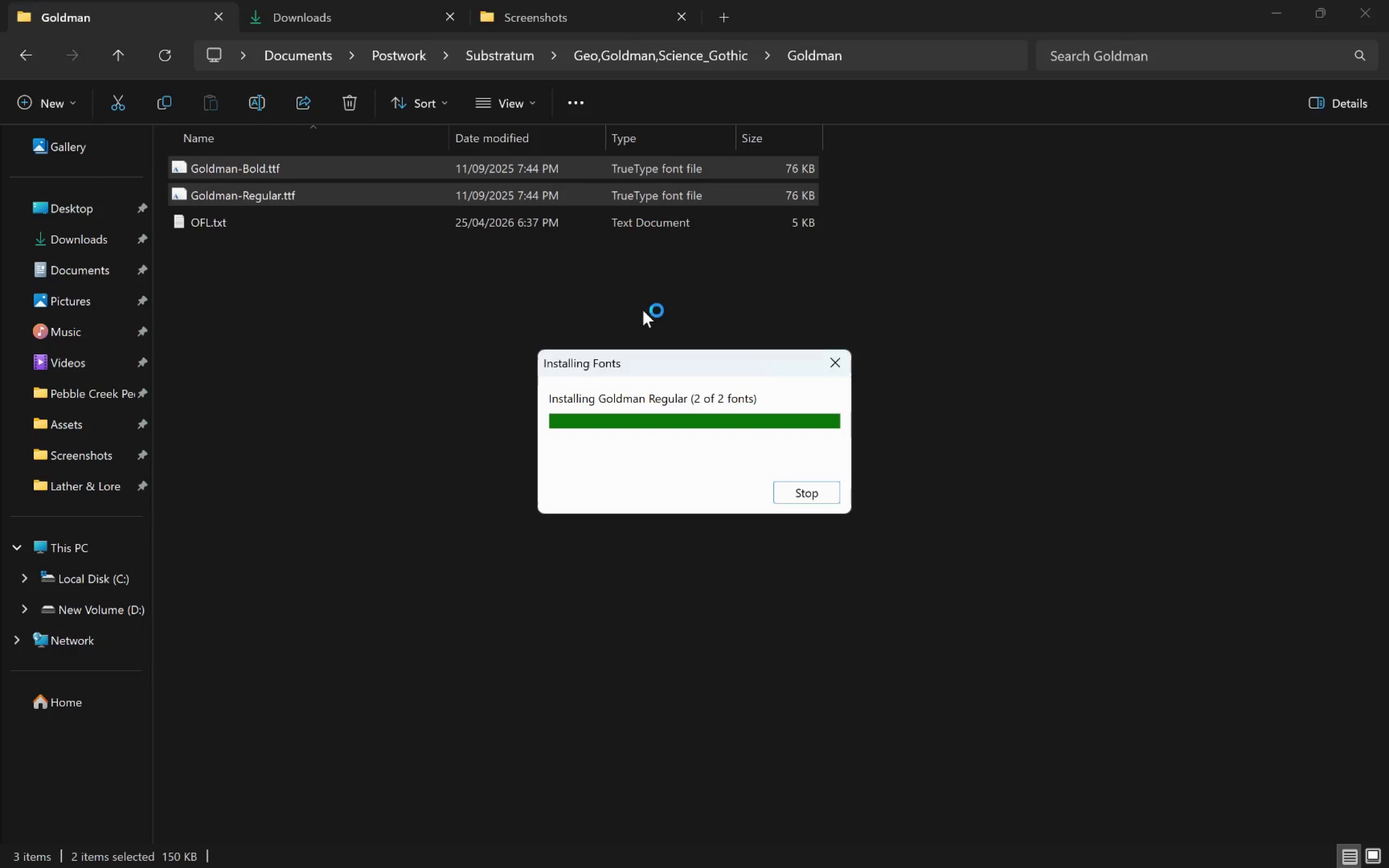 
wait(5.33)
 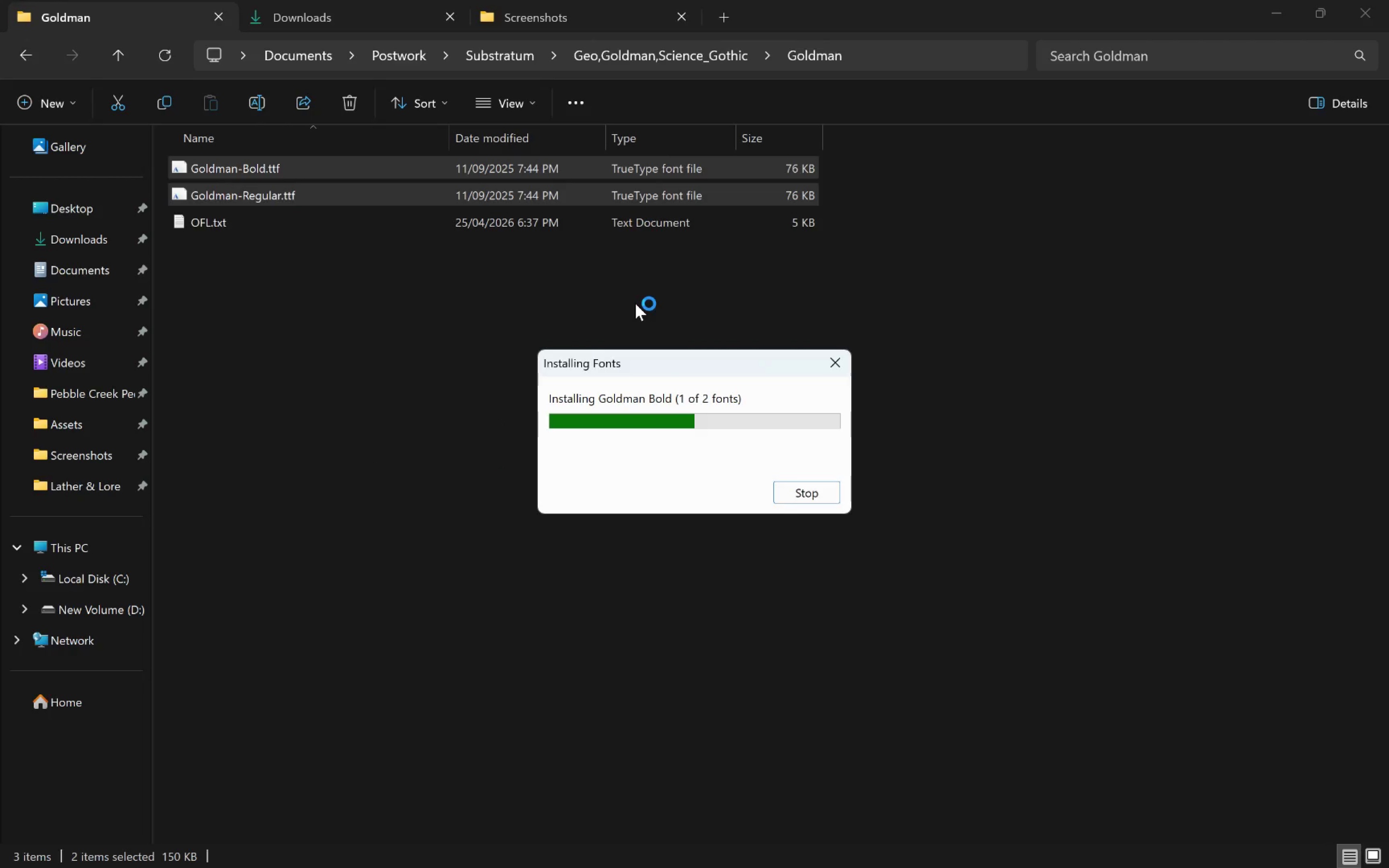 
left_click([767, 60])
 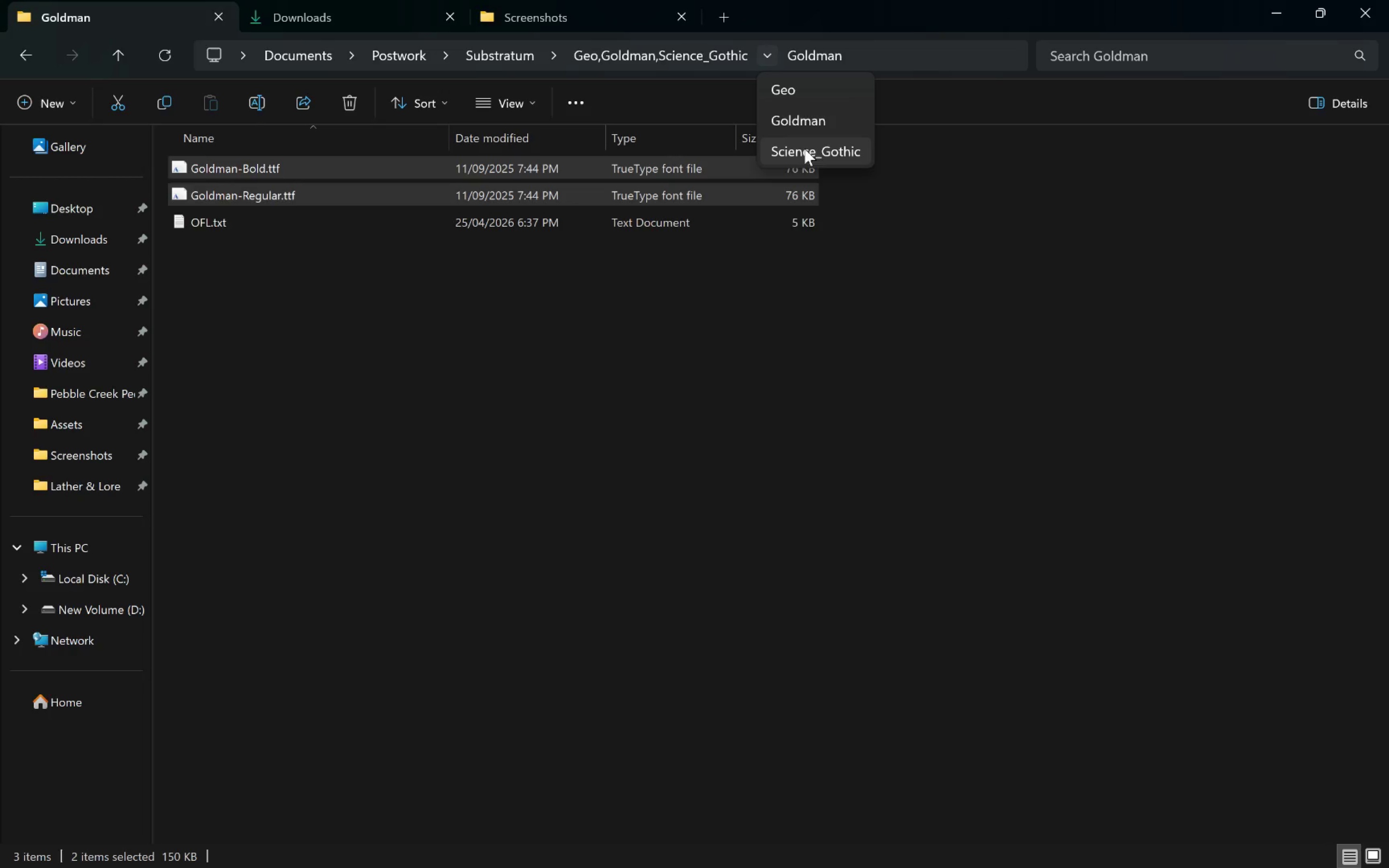 
left_click([807, 153])
 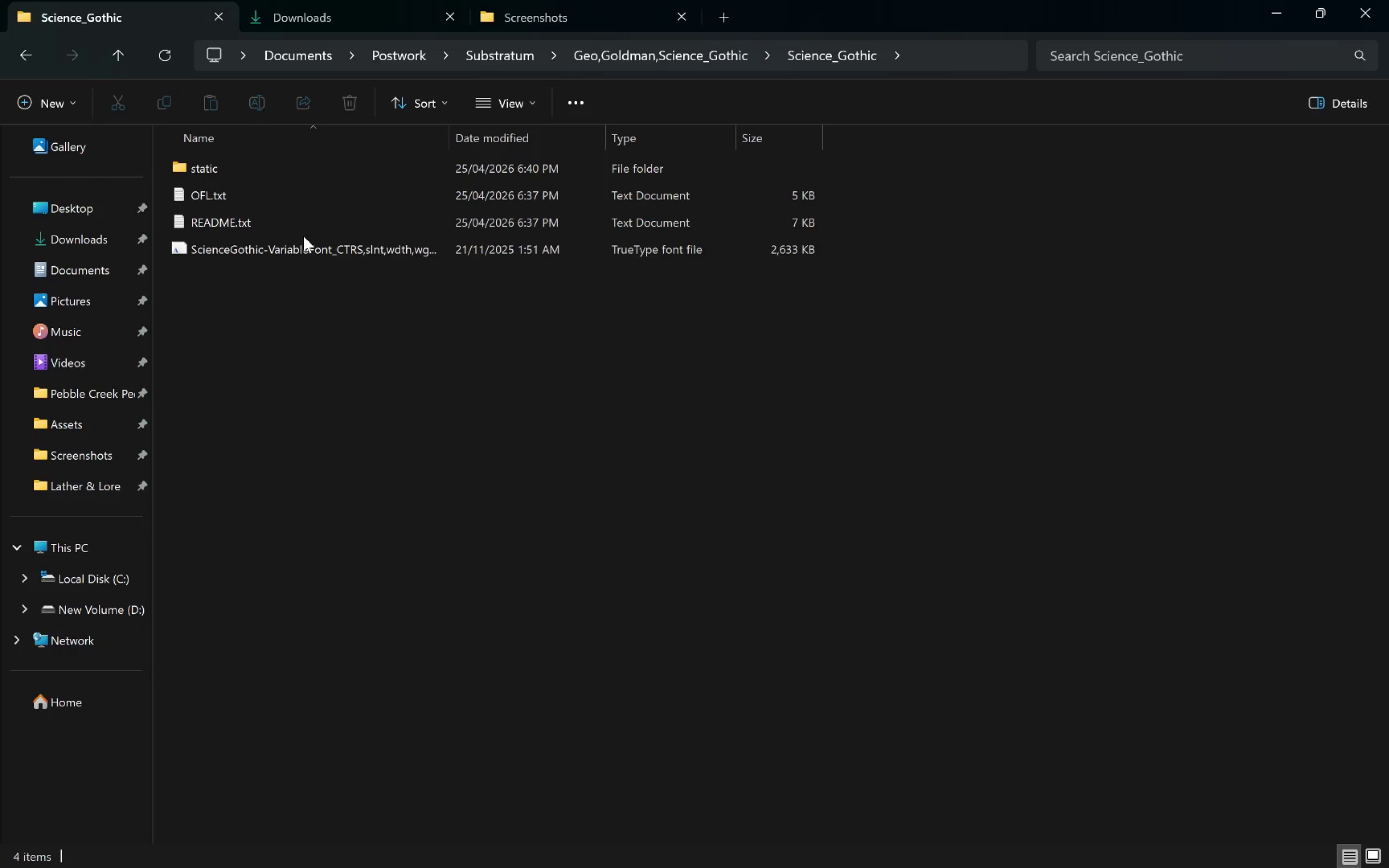 
mouse_move([273, 247])
 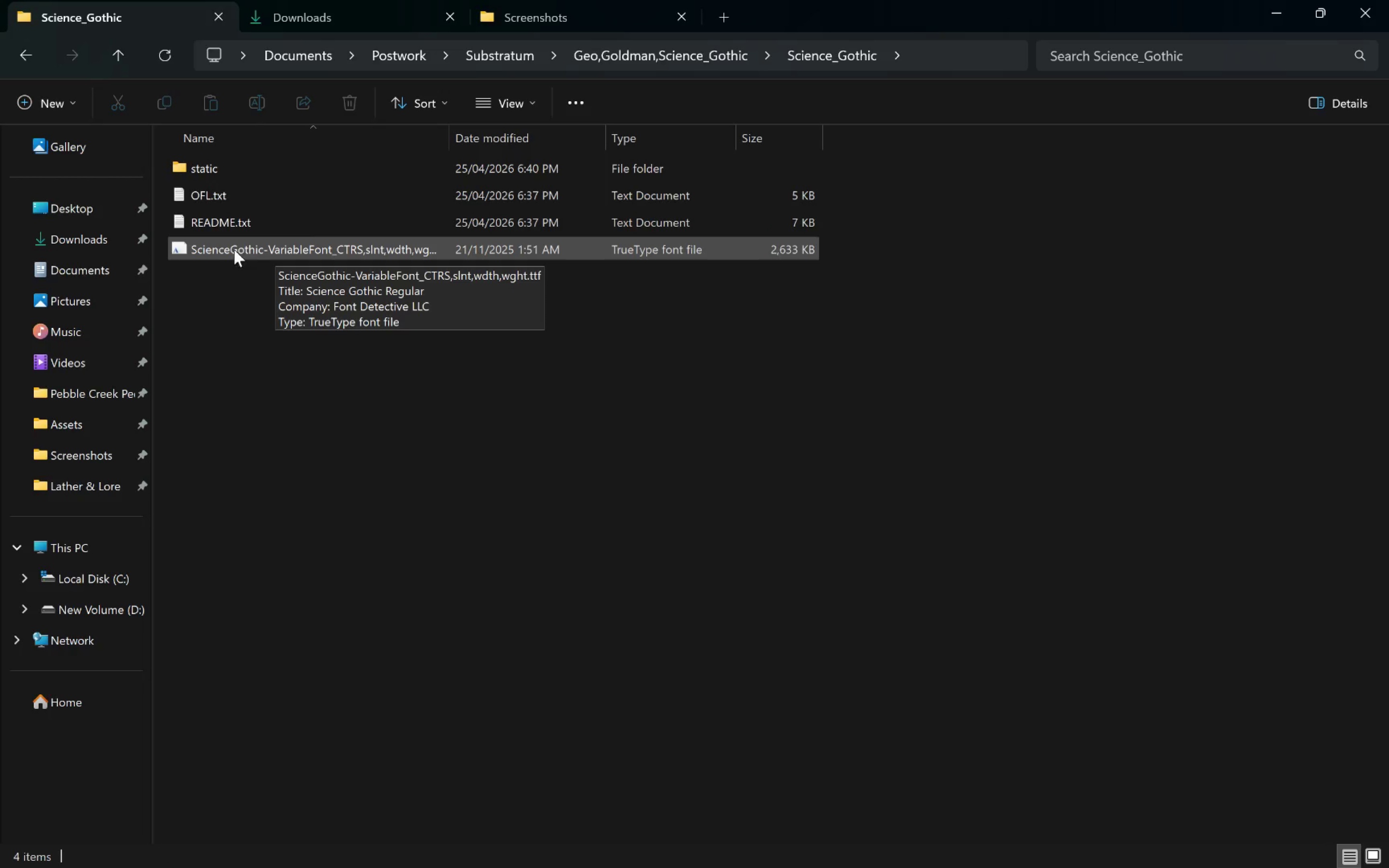 
right_click([234, 249])
 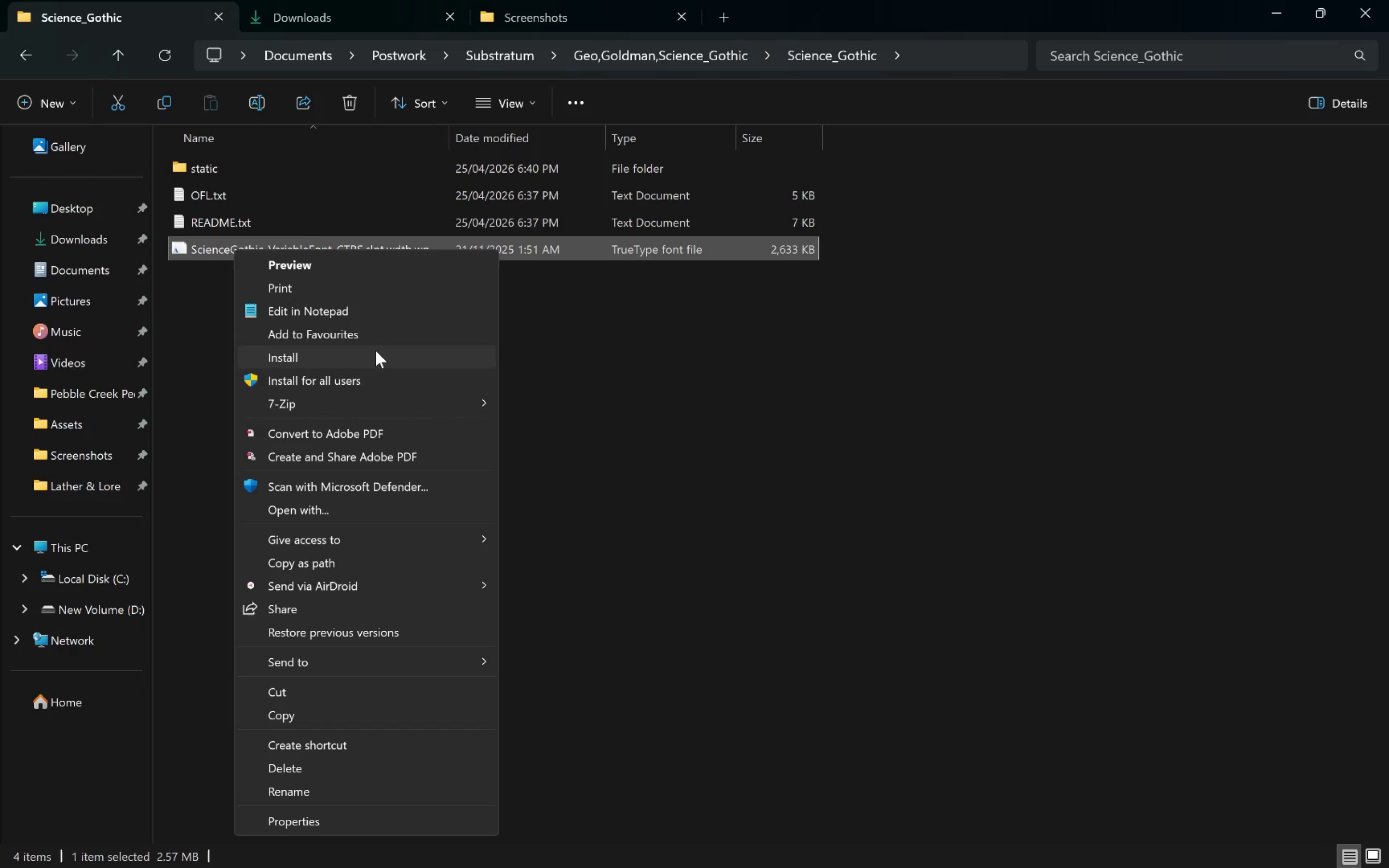 
left_click([376, 351])
 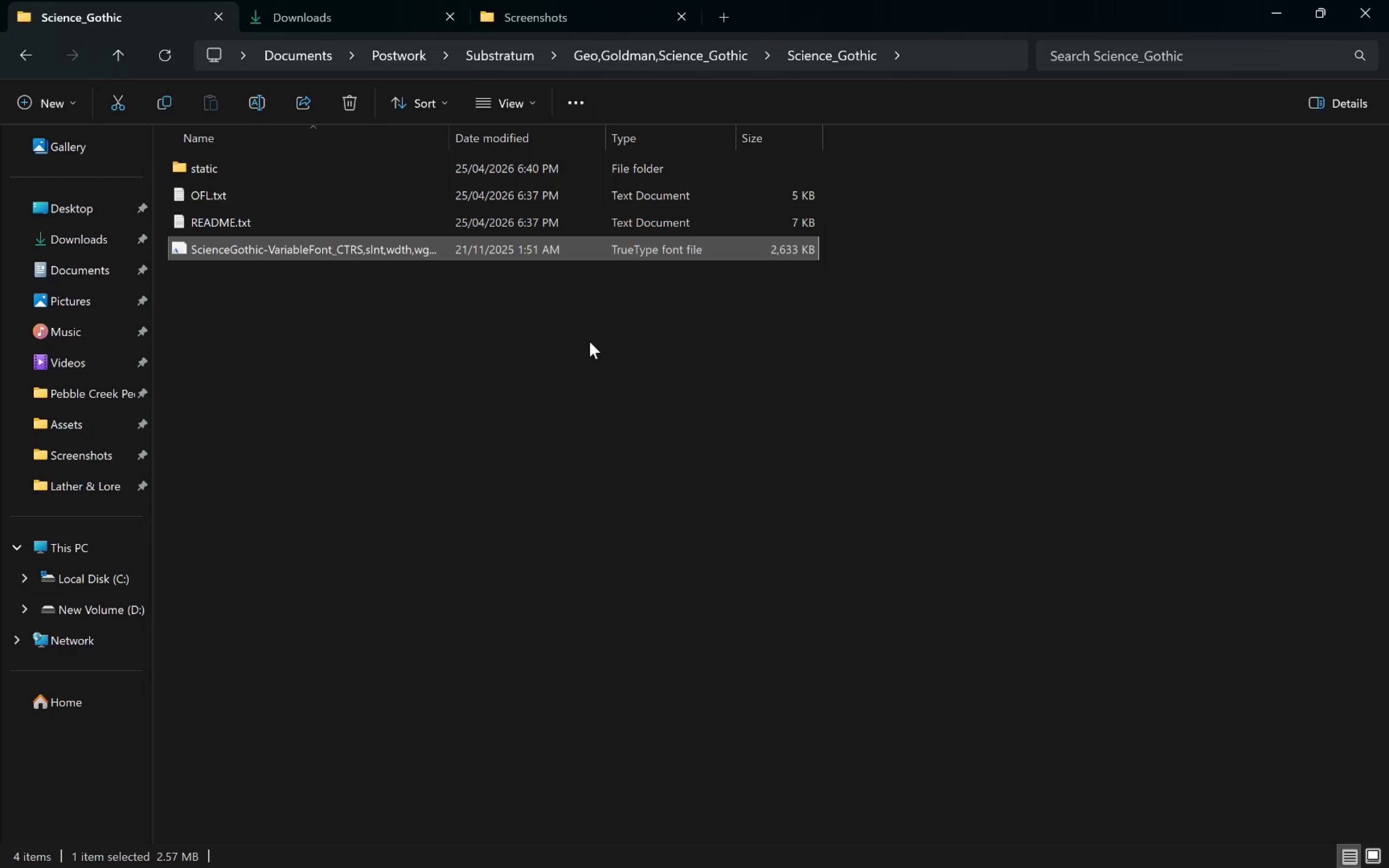 
wait(6.51)
 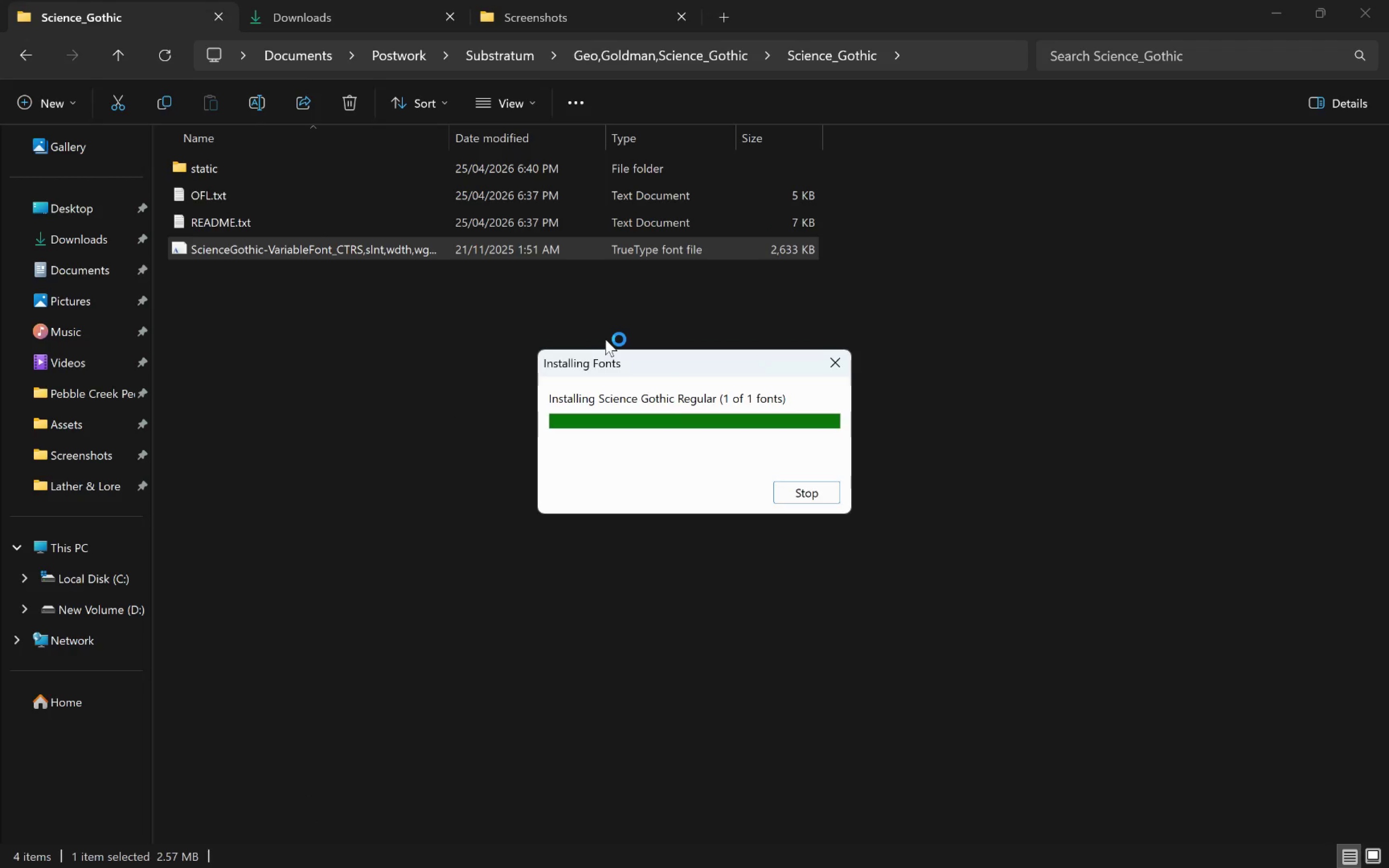 
key(Alt+Tab)
 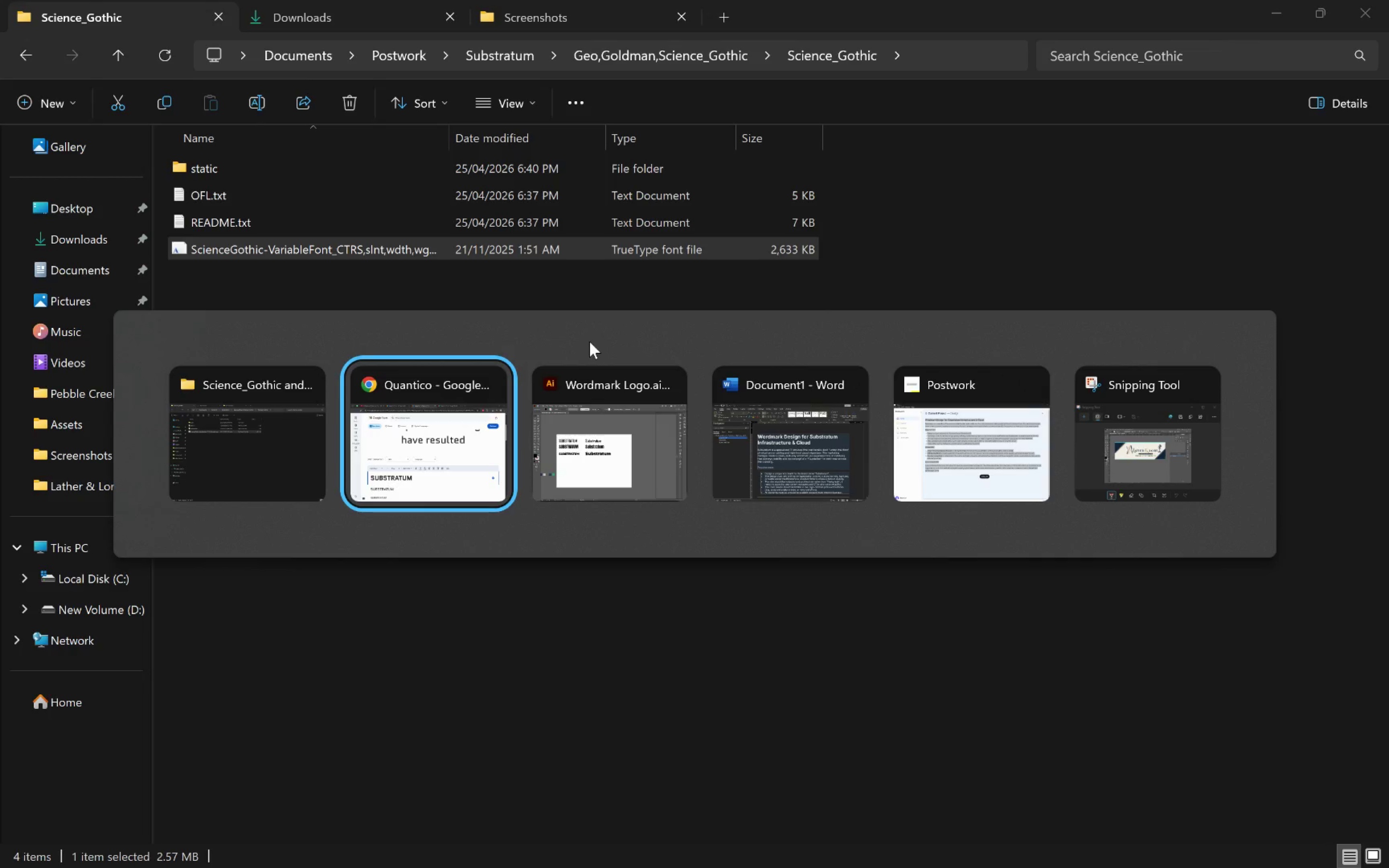 
key(Alt+Tab)
 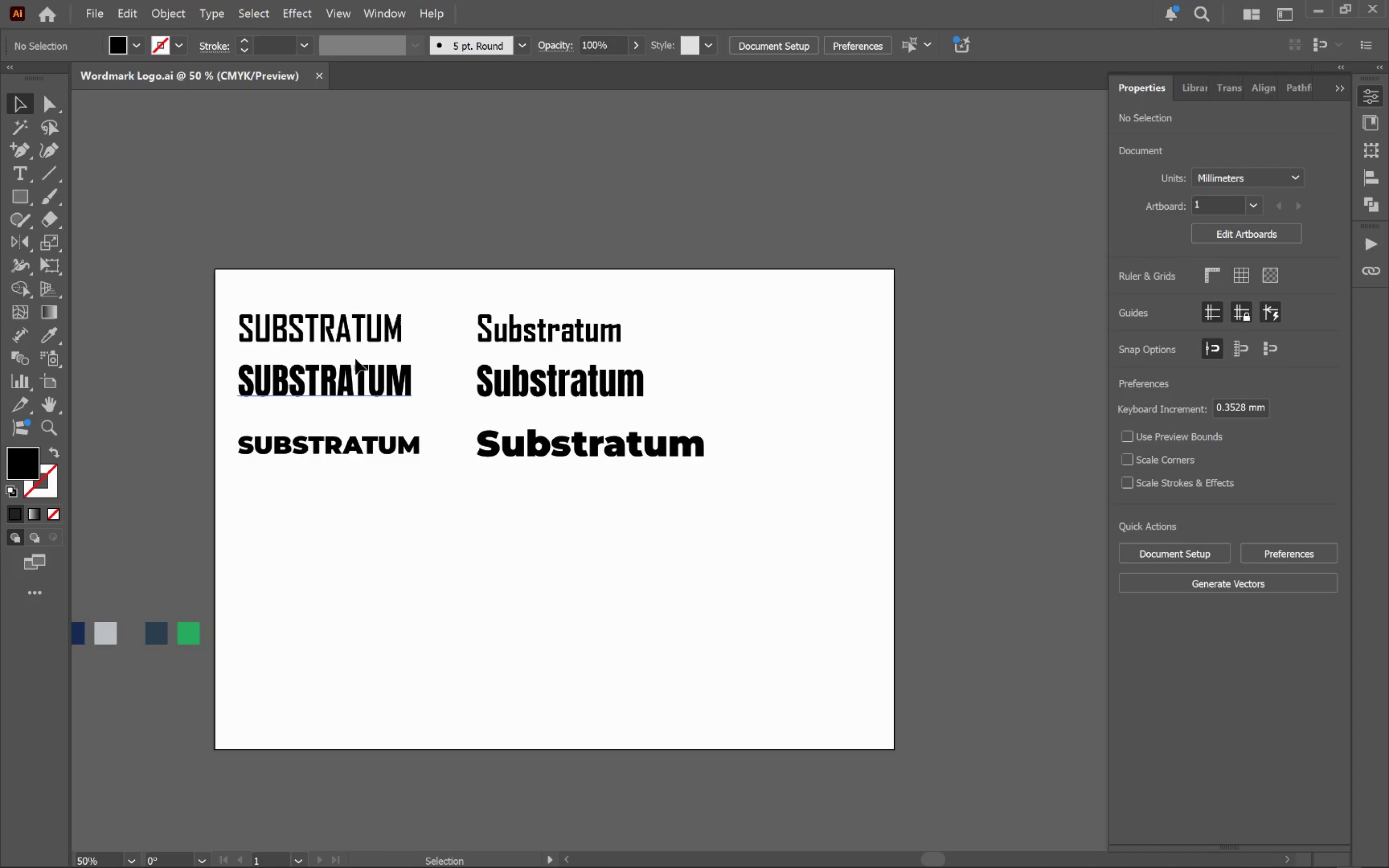 
left_click([324, 327])
 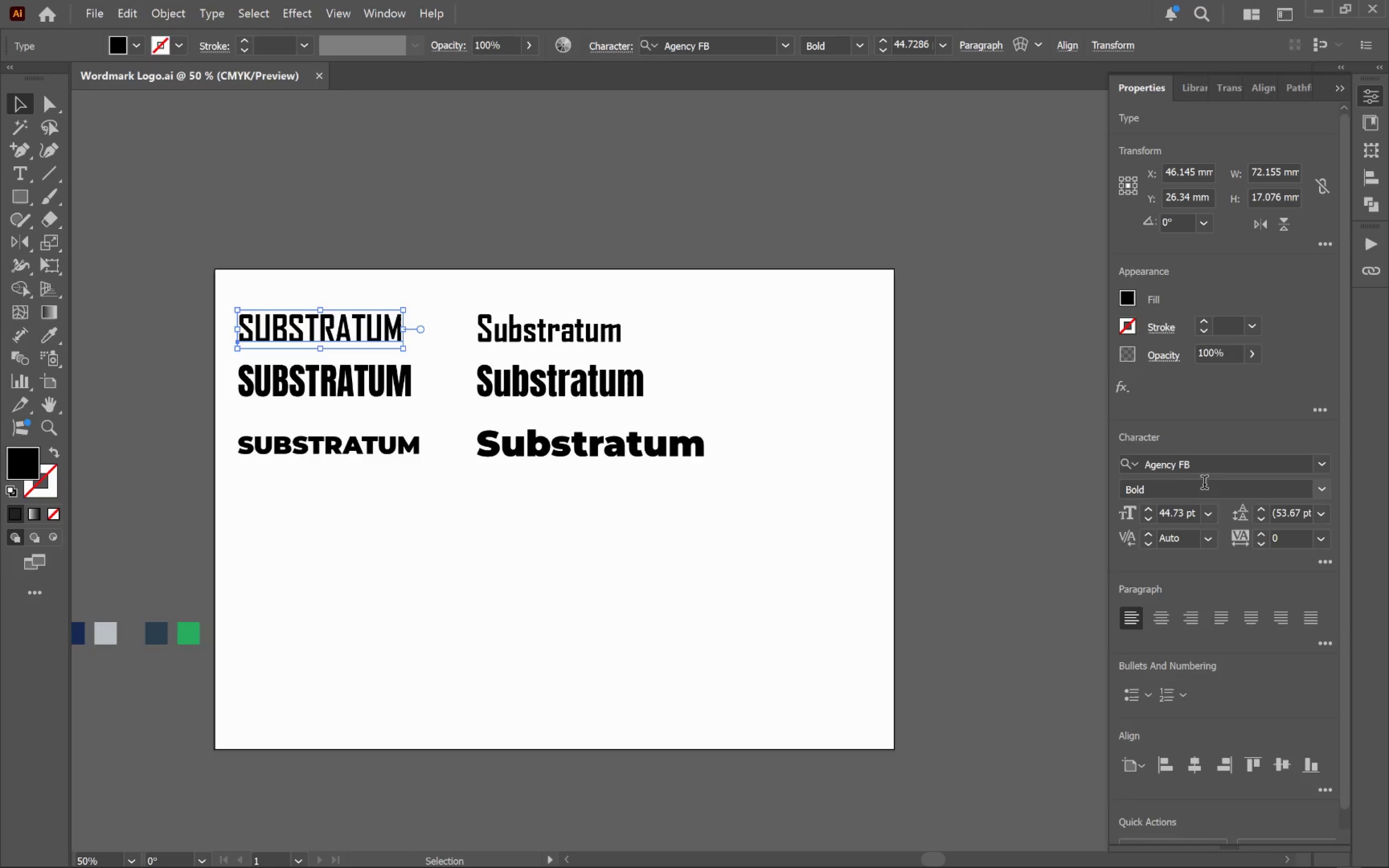 
left_click([1210, 469])
 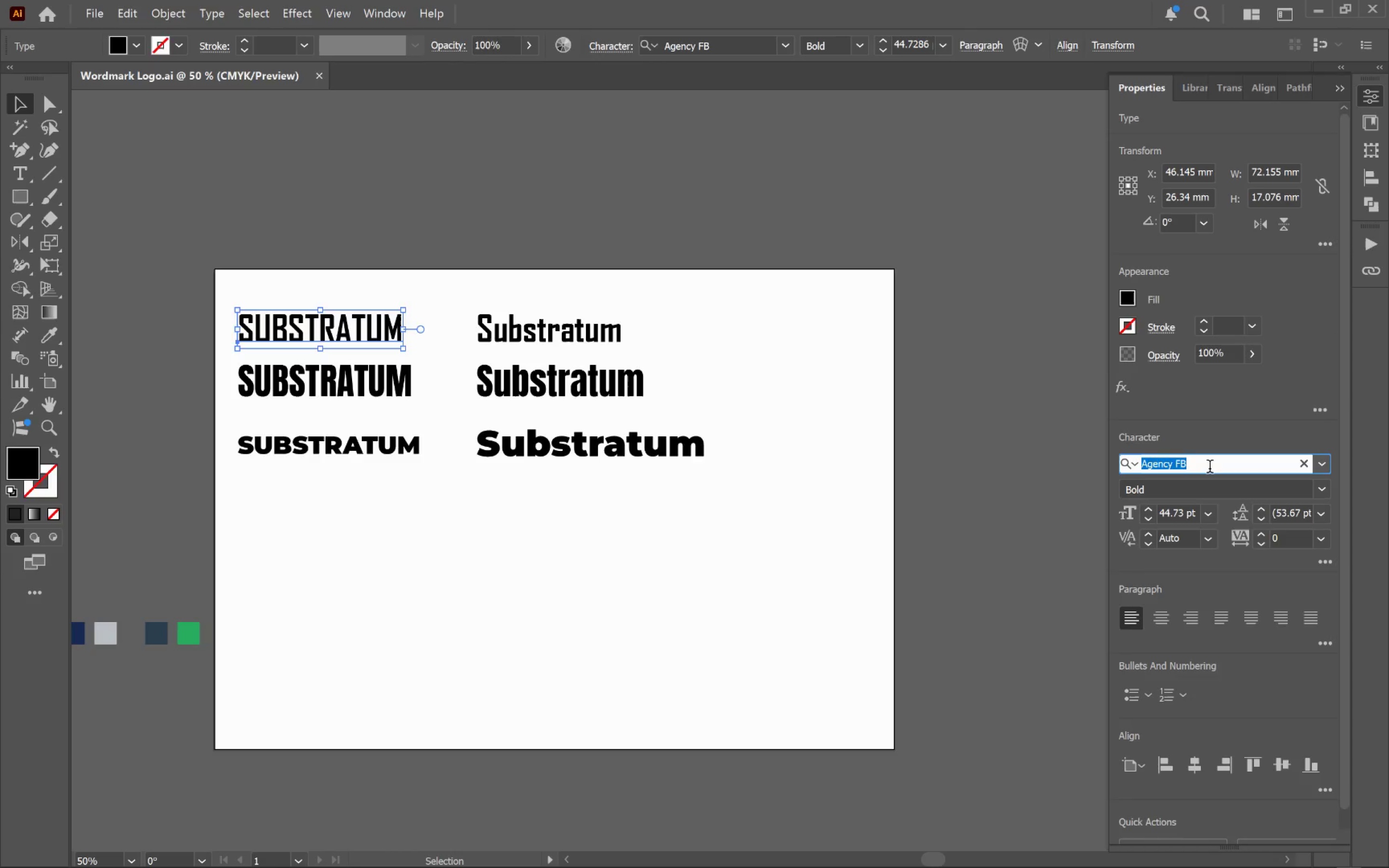 
type(geo)
 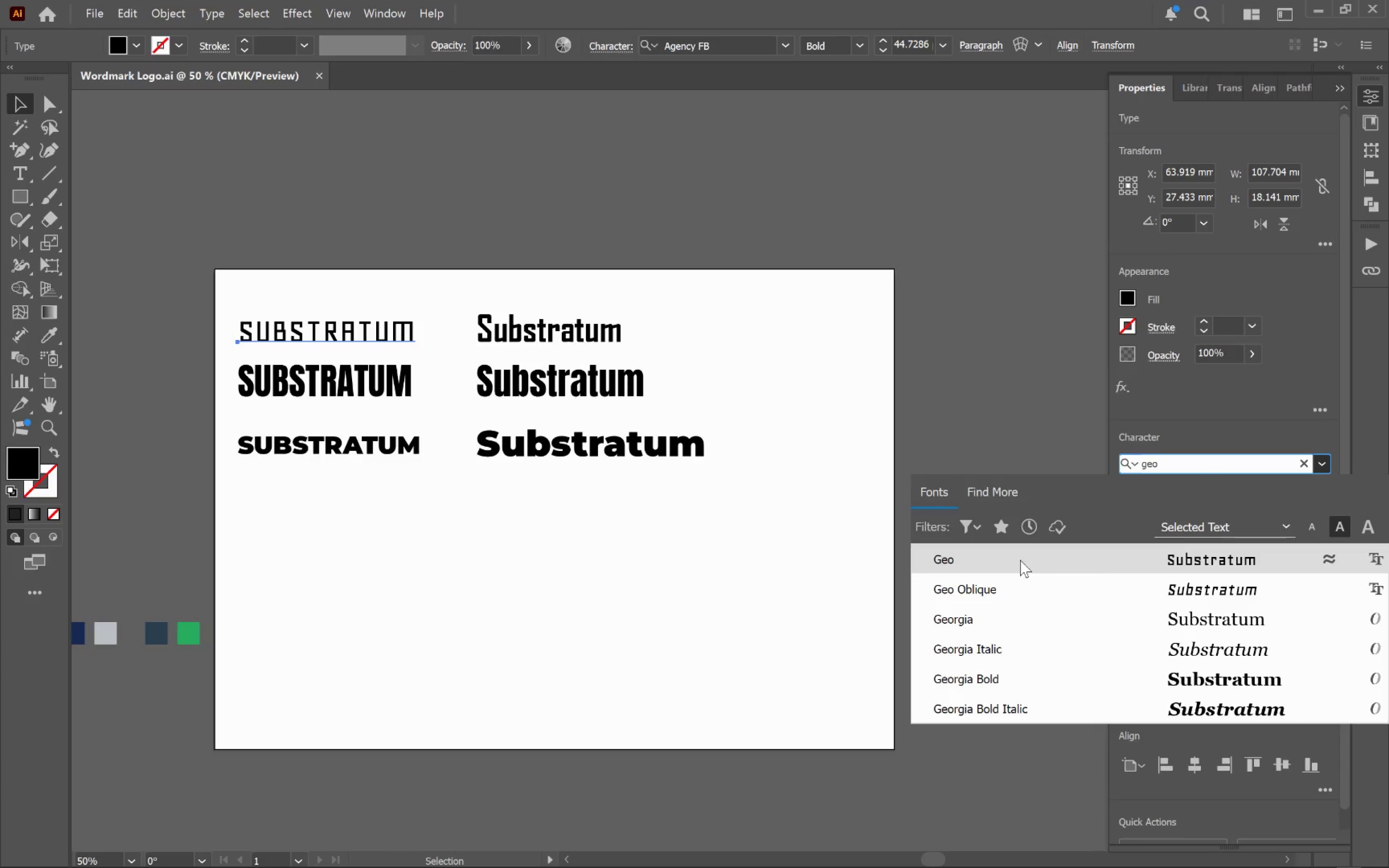 
wait(6.69)
 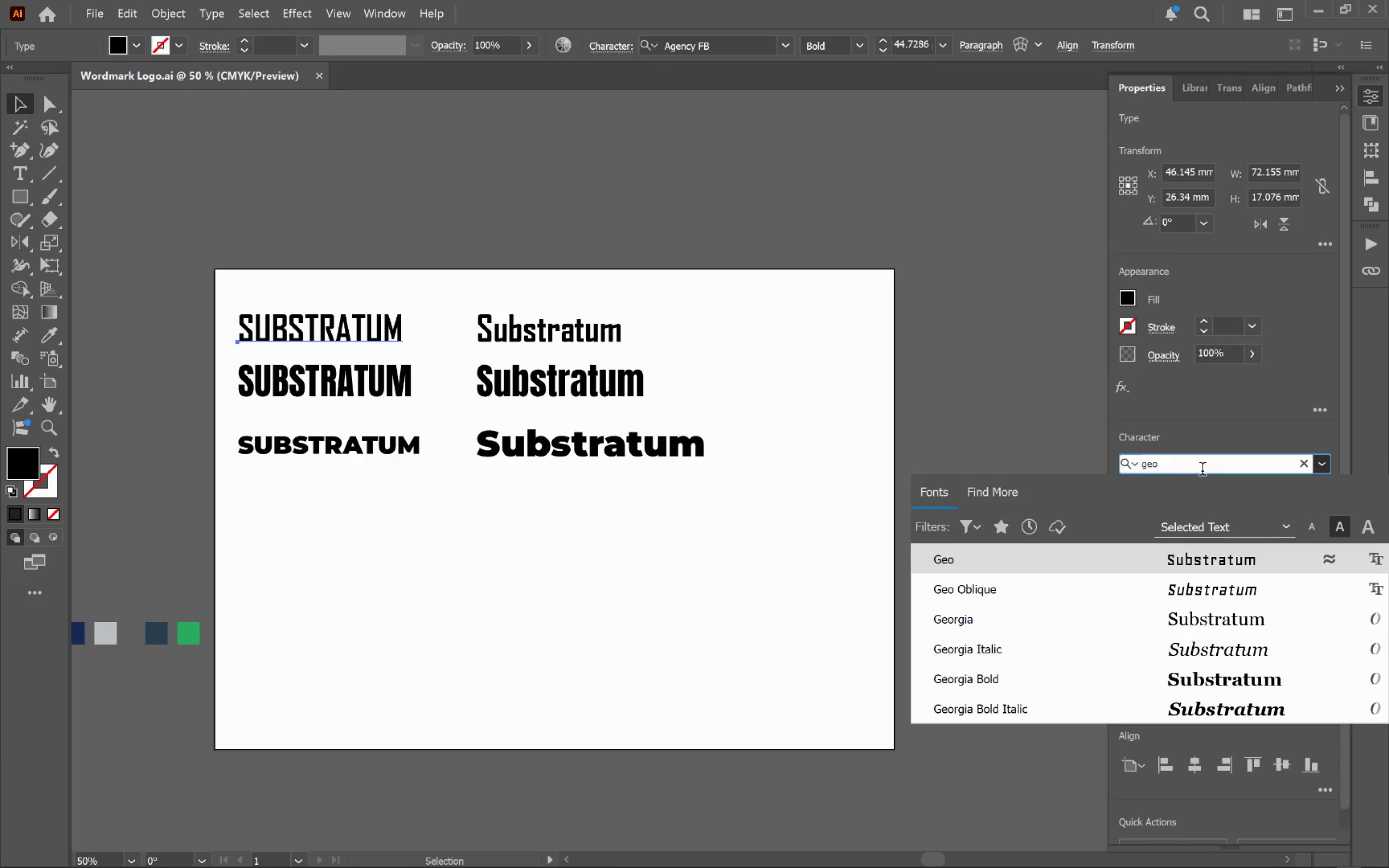 
left_click([1020, 560])
 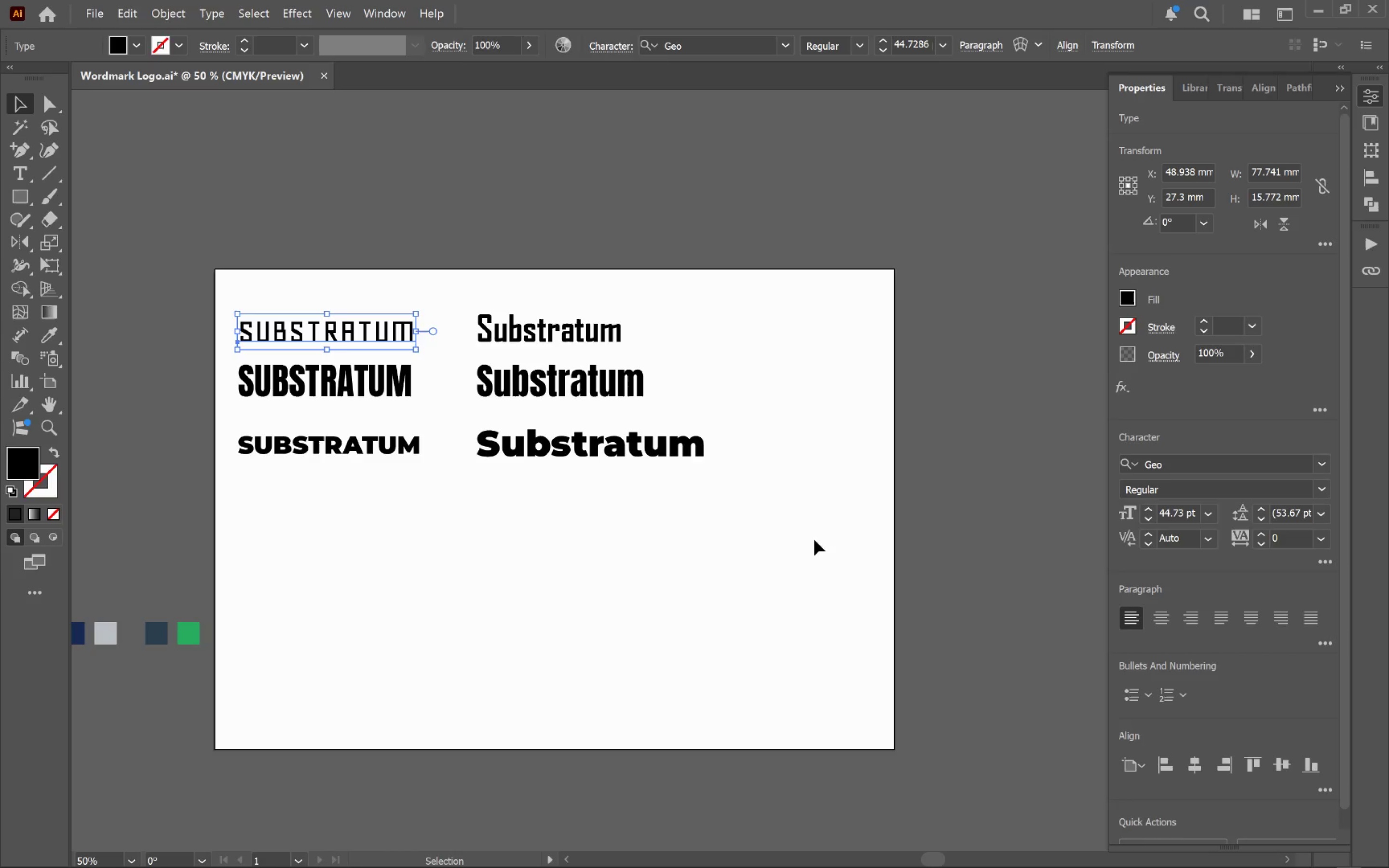 
hold_key(key=AltLeft, duration=1.38)
scroll: coordinate [446, 374], scroll_direction: up, amount: 2.0
 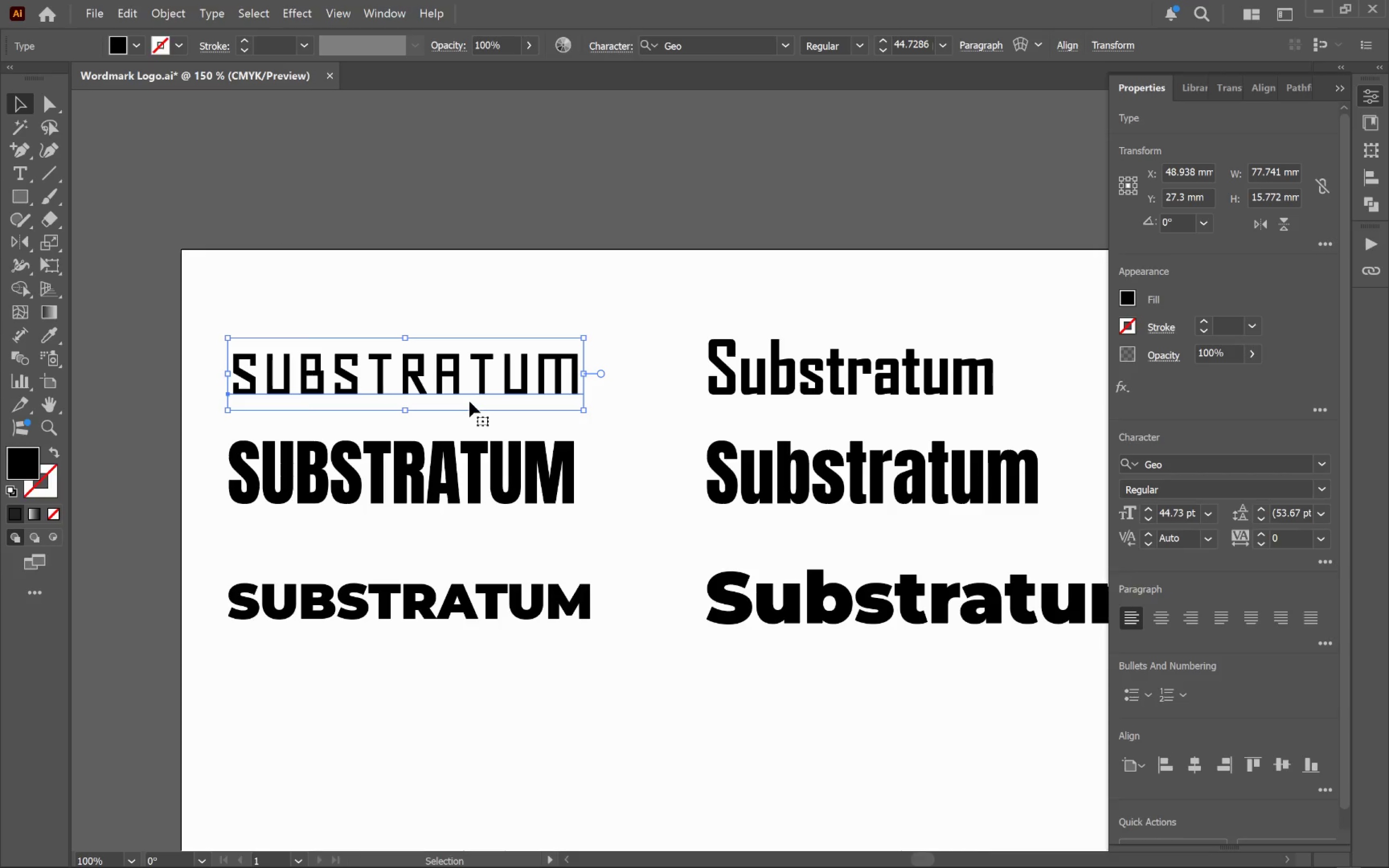 
hold_key(key=Space, duration=0.97)
 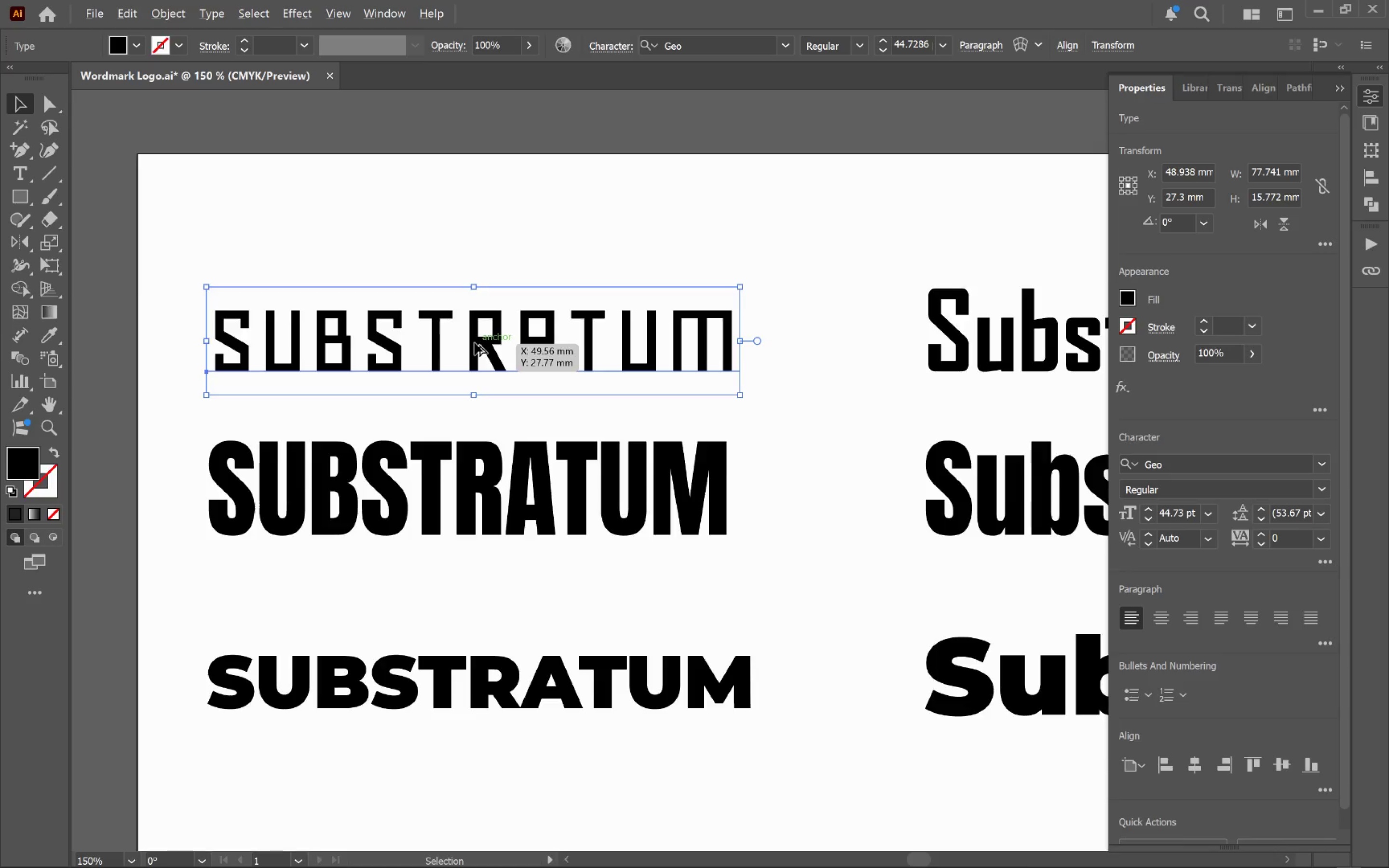 
left_click_drag(start_coordinate=[487, 400], to_coordinate=[555, 367])
 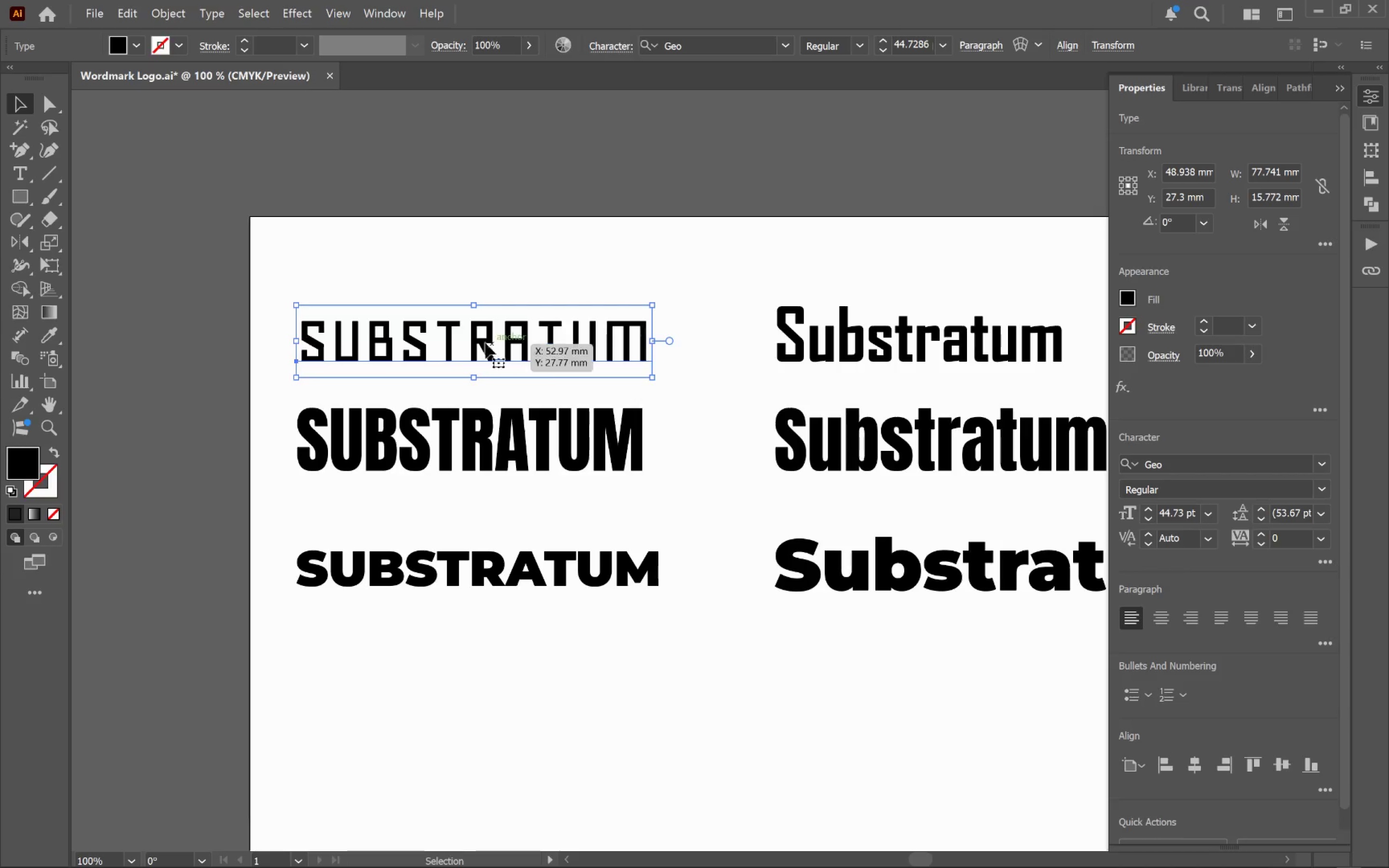 
hold_key(key=AltLeft, duration=0.8)
scroll: coordinate [475, 343], scroll_direction: up, amount: 3.0
 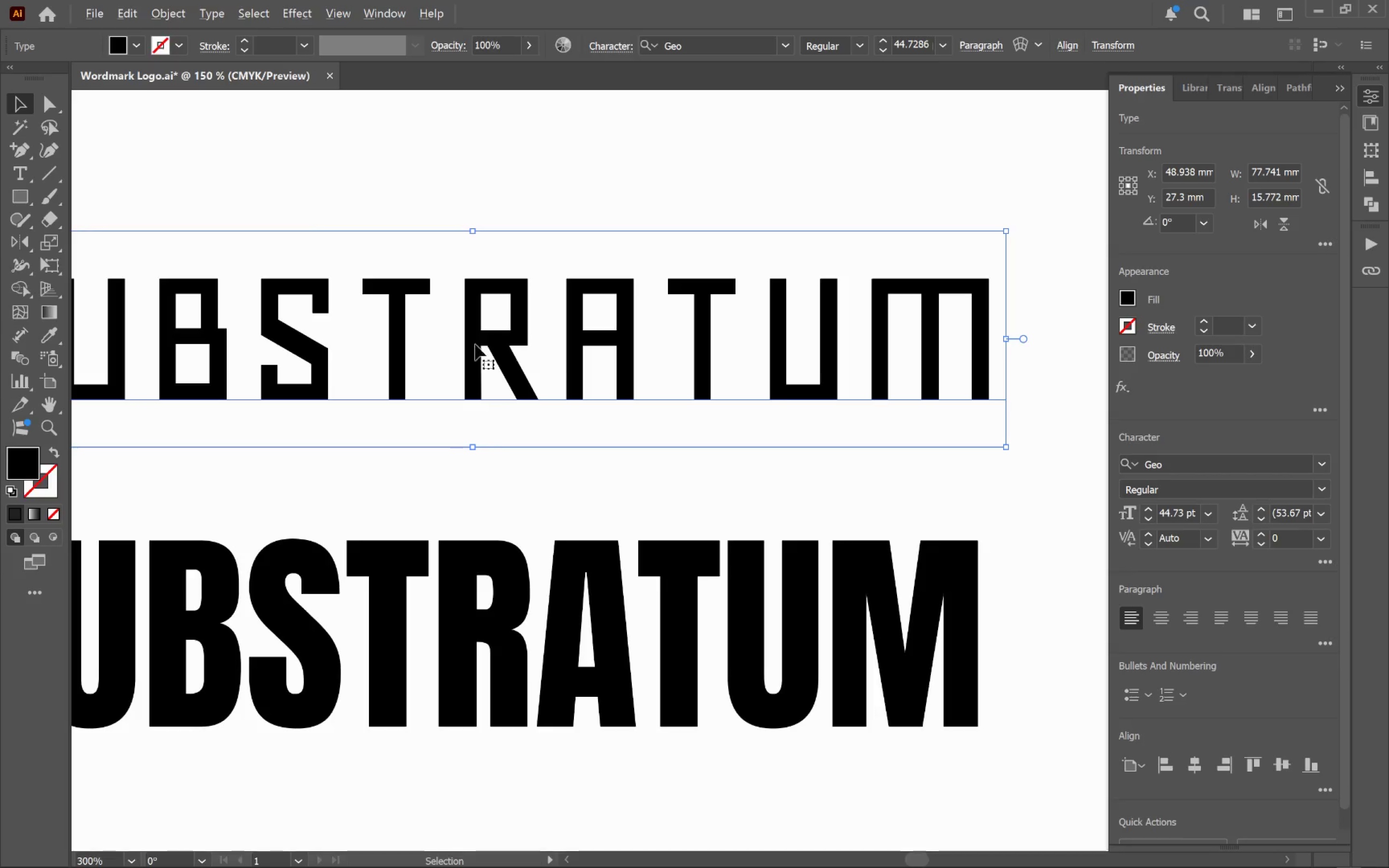 
hold_key(key=Space, duration=1.09)
 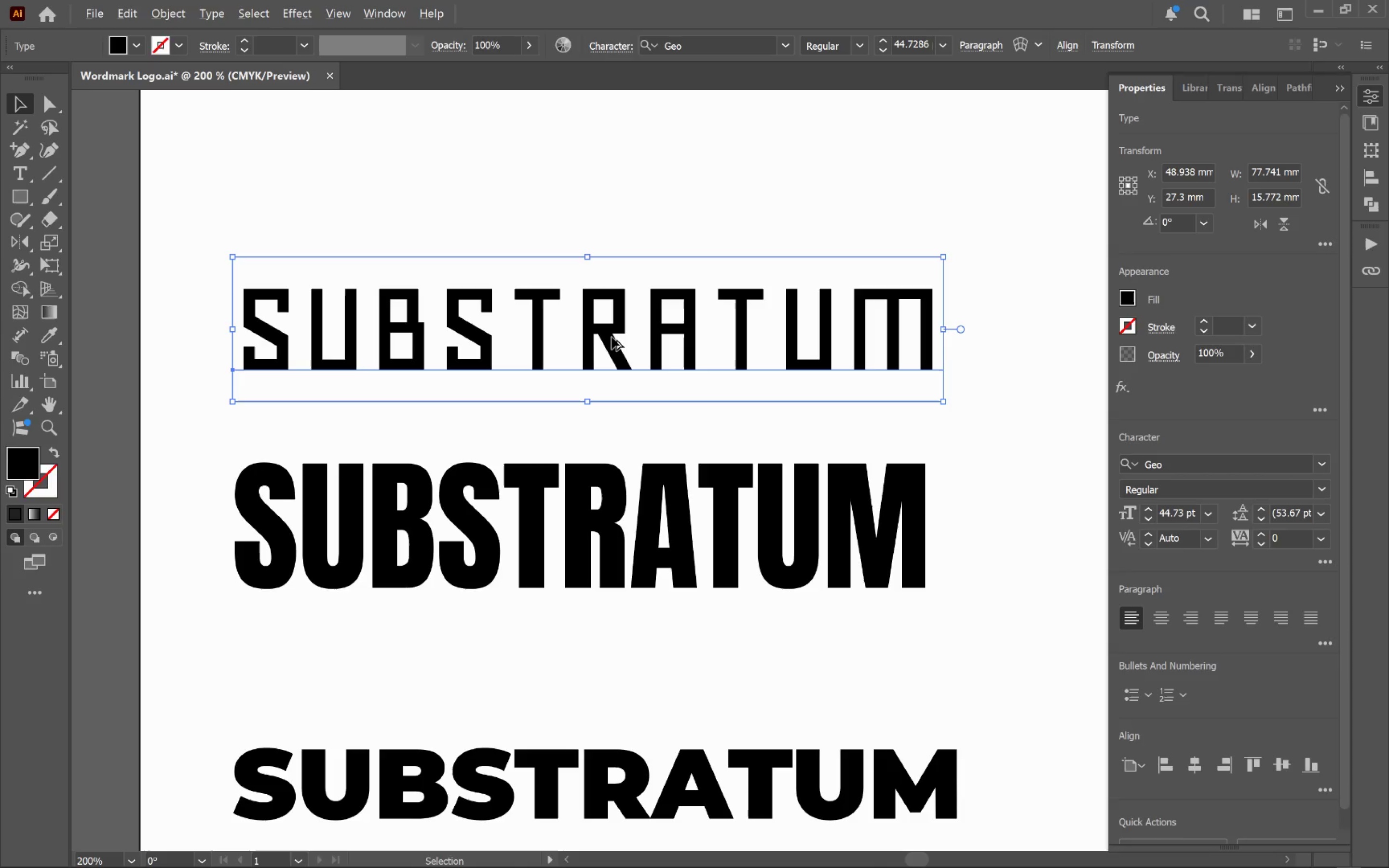 
left_click_drag(start_coordinate=[508, 352], to_coordinate=[612, 337])
 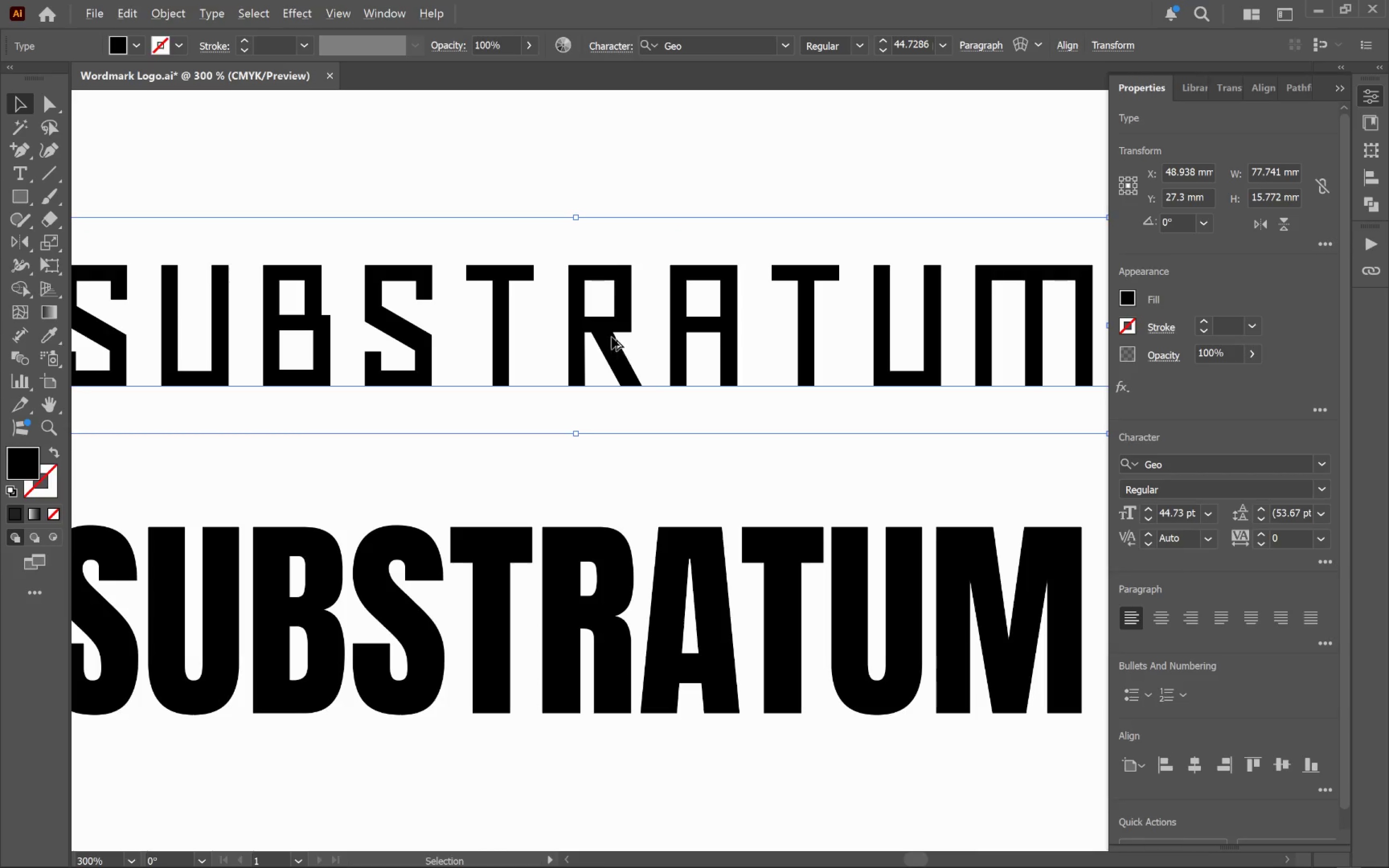 
hold_key(key=AltLeft, duration=0.53)
scroll: coordinate [612, 337], scroll_direction: down, amount: 1.0
 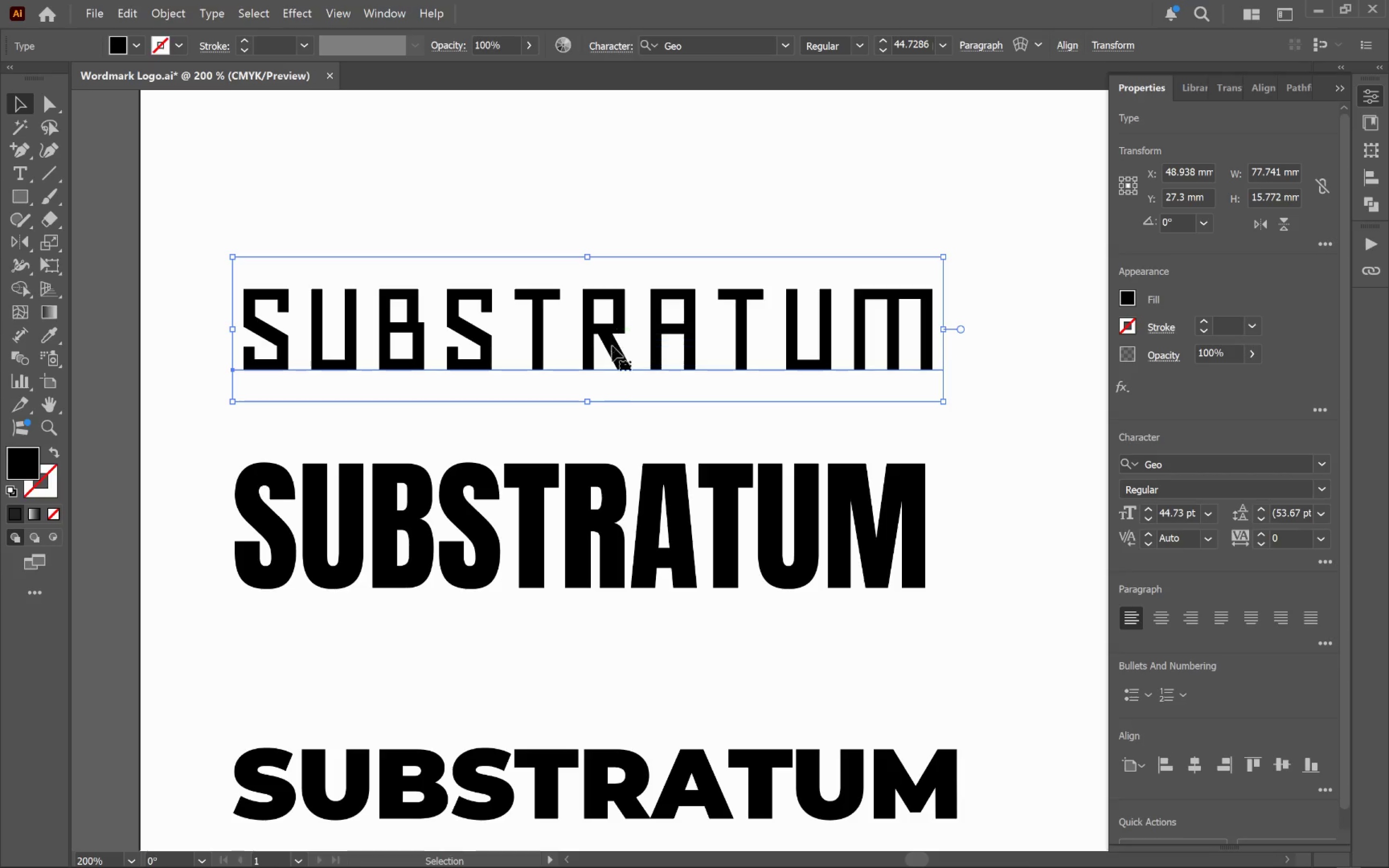 
hold_key(key=Space, duration=0.73)
 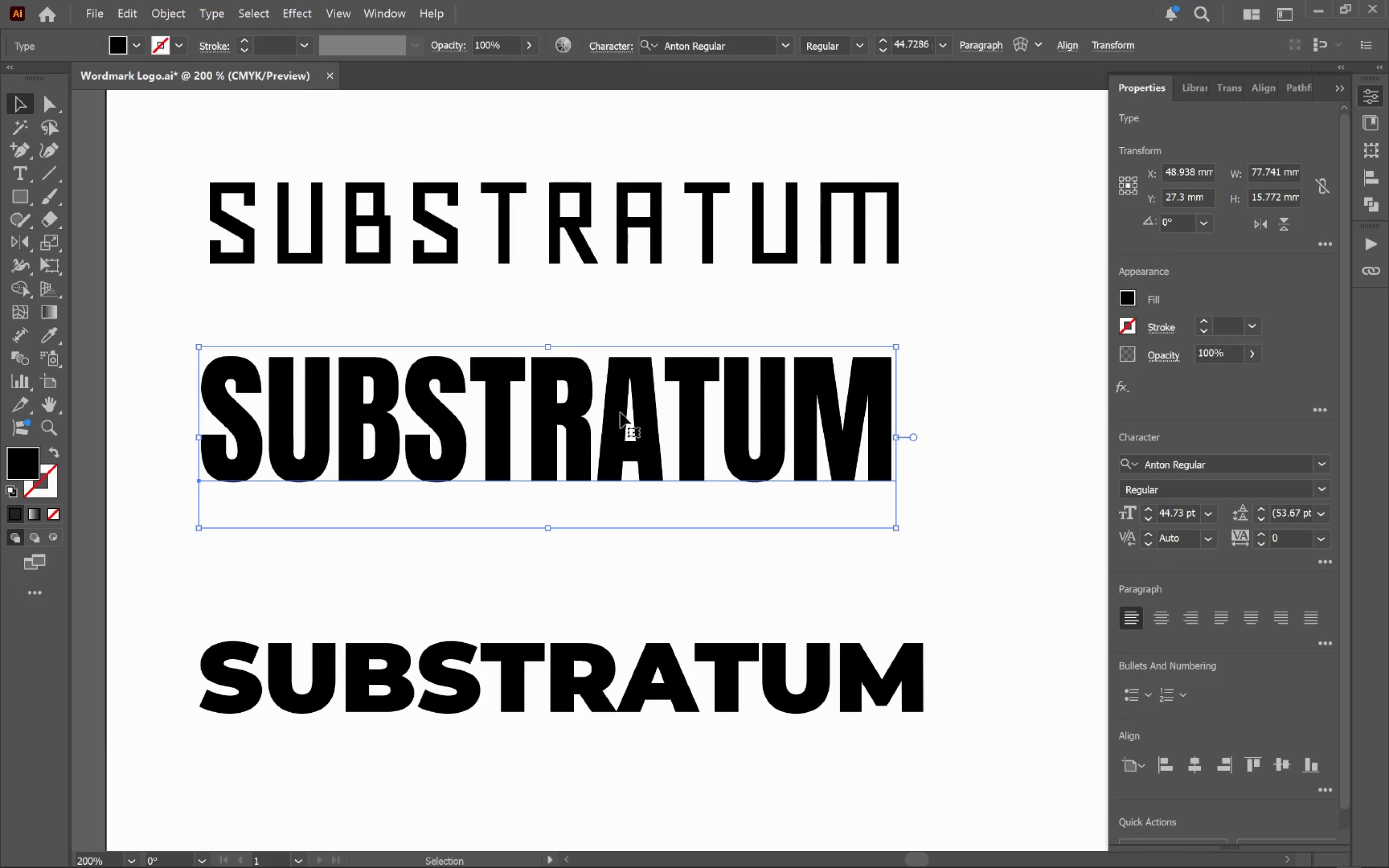 
left_click_drag(start_coordinate=[558, 380], to_coordinate=[524, 272])
 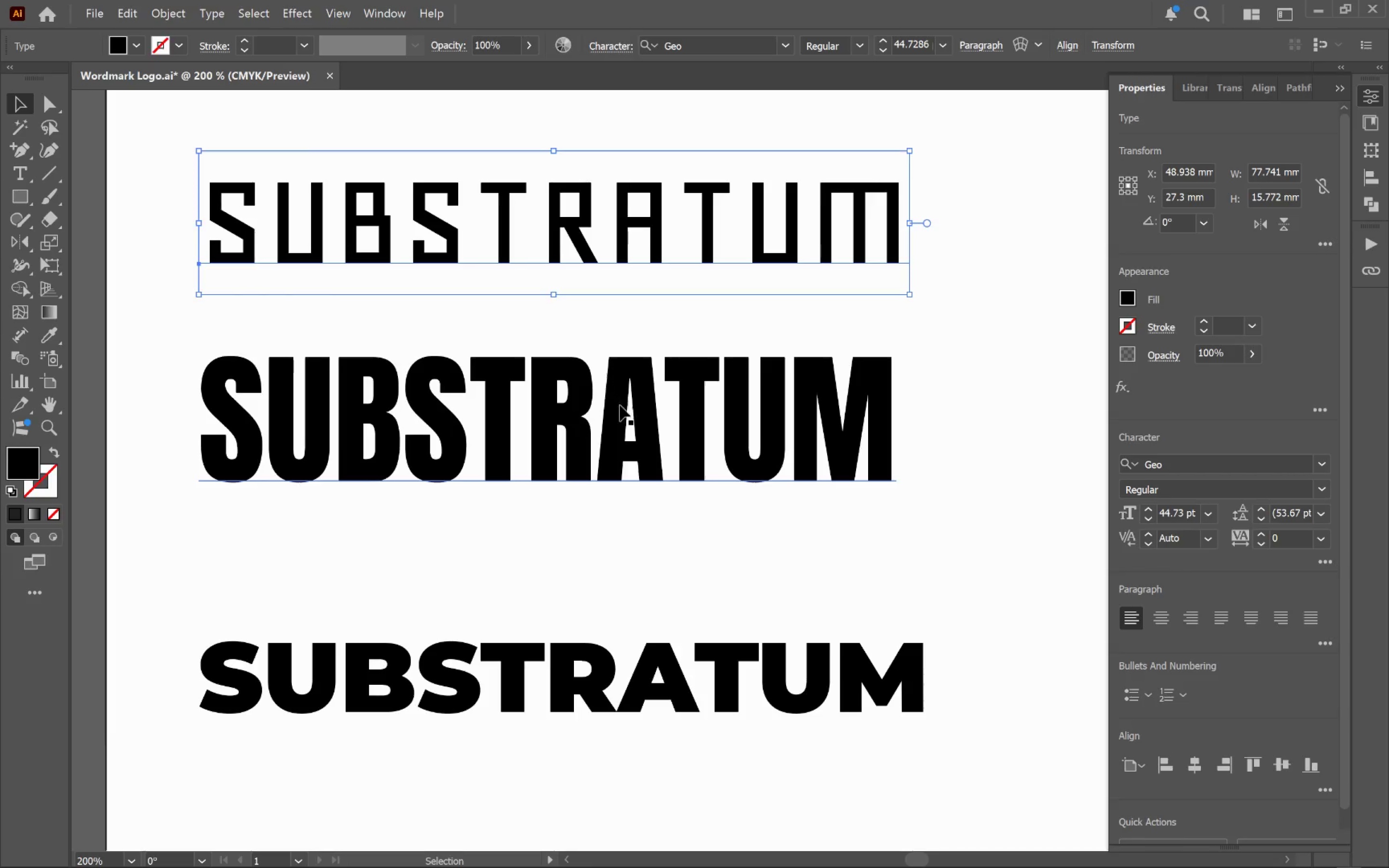 
left_click([620, 412])
 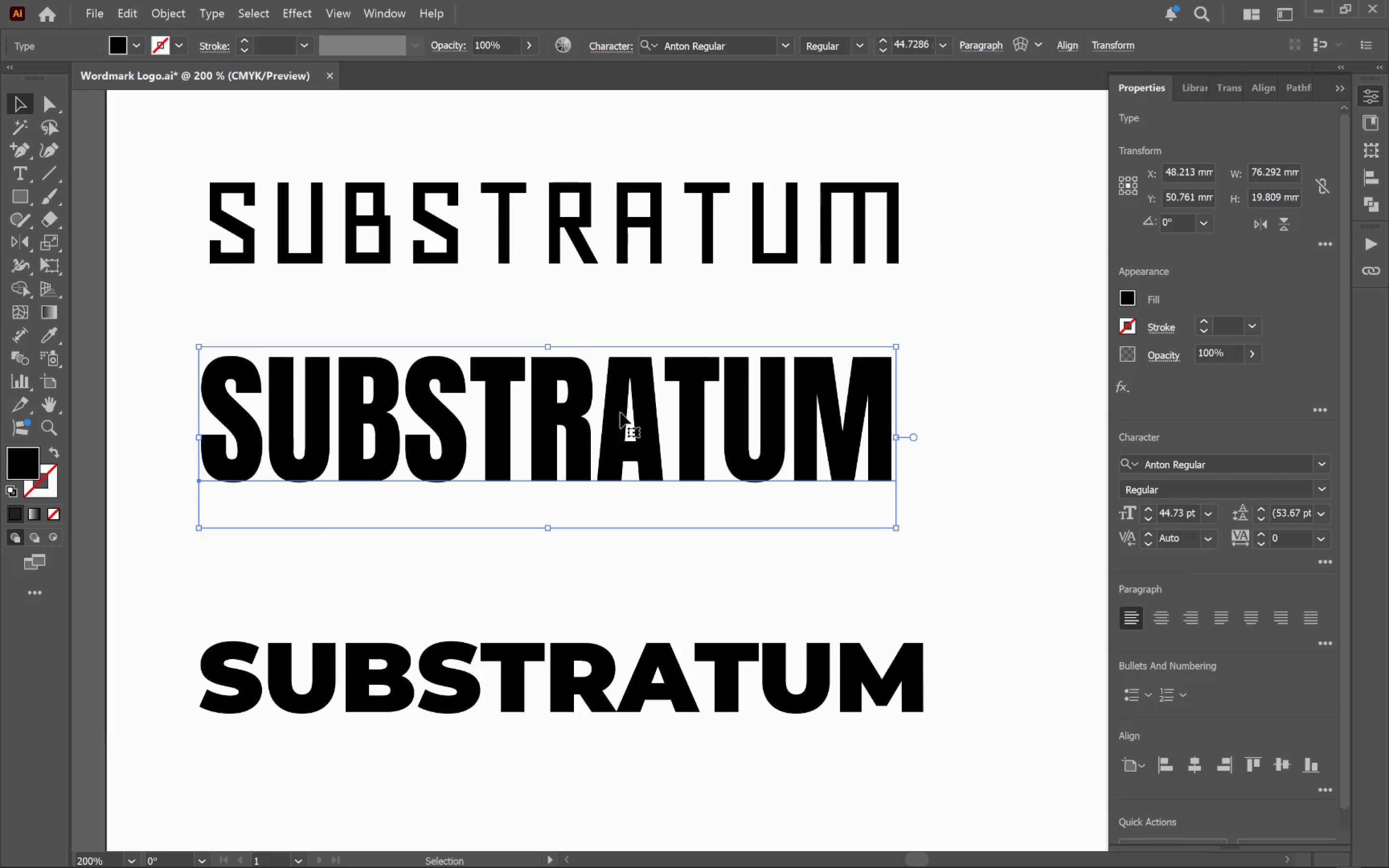 
key(Alt+Tab)
 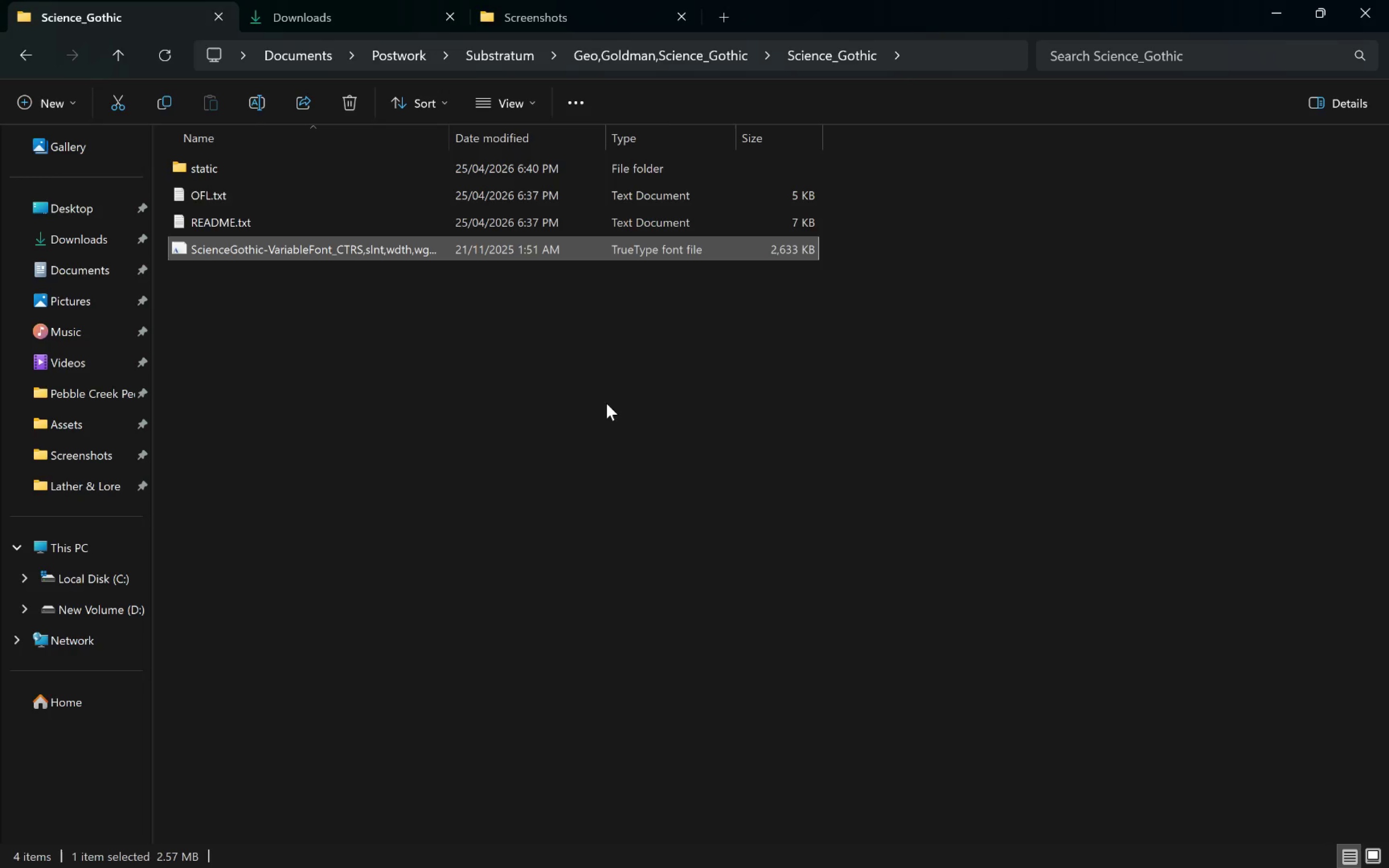 
left_click([457, 376])
 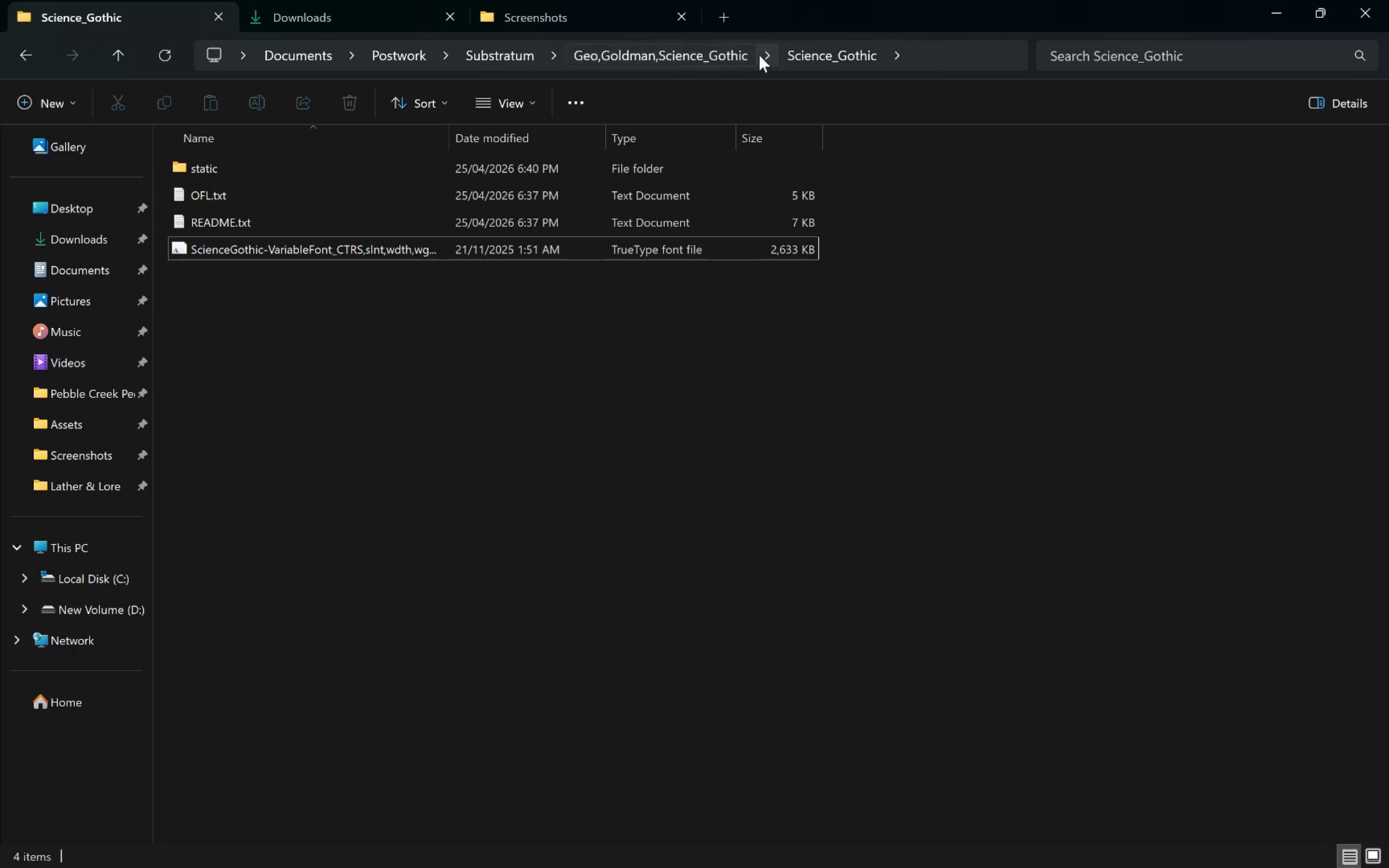 
left_click([631, 53])
 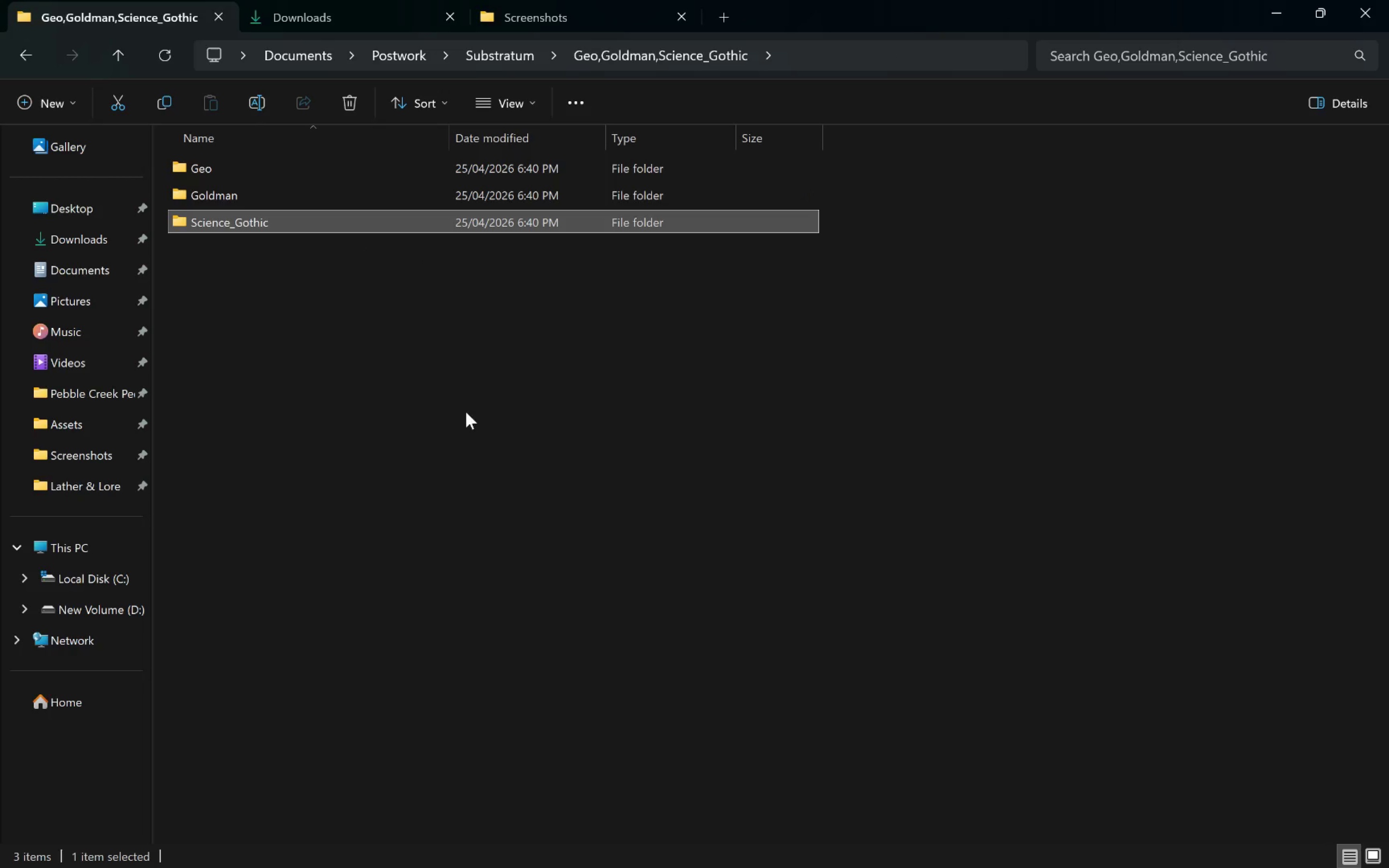 
key(Alt+AltLeft)
 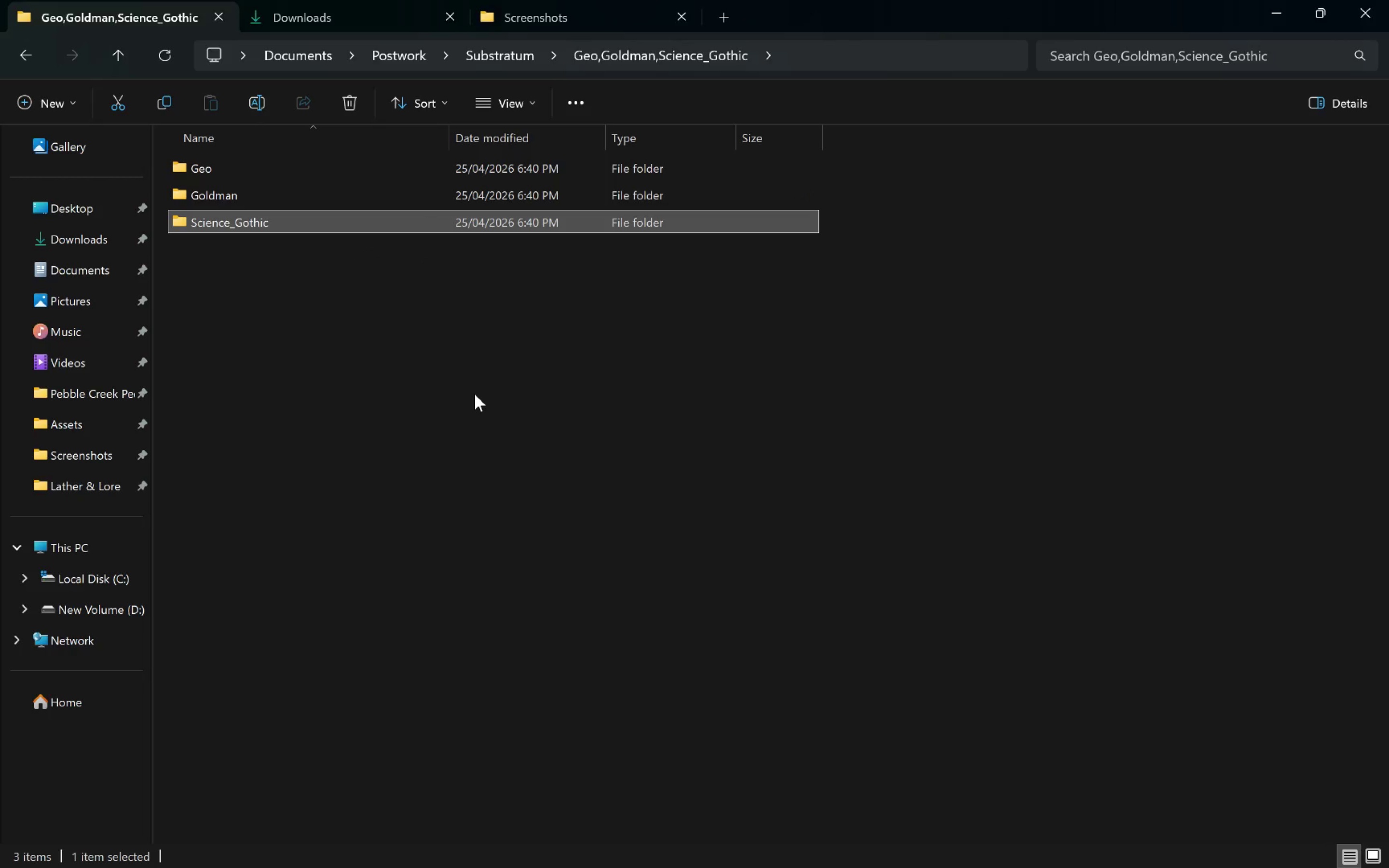 
key(Alt+Tab)
 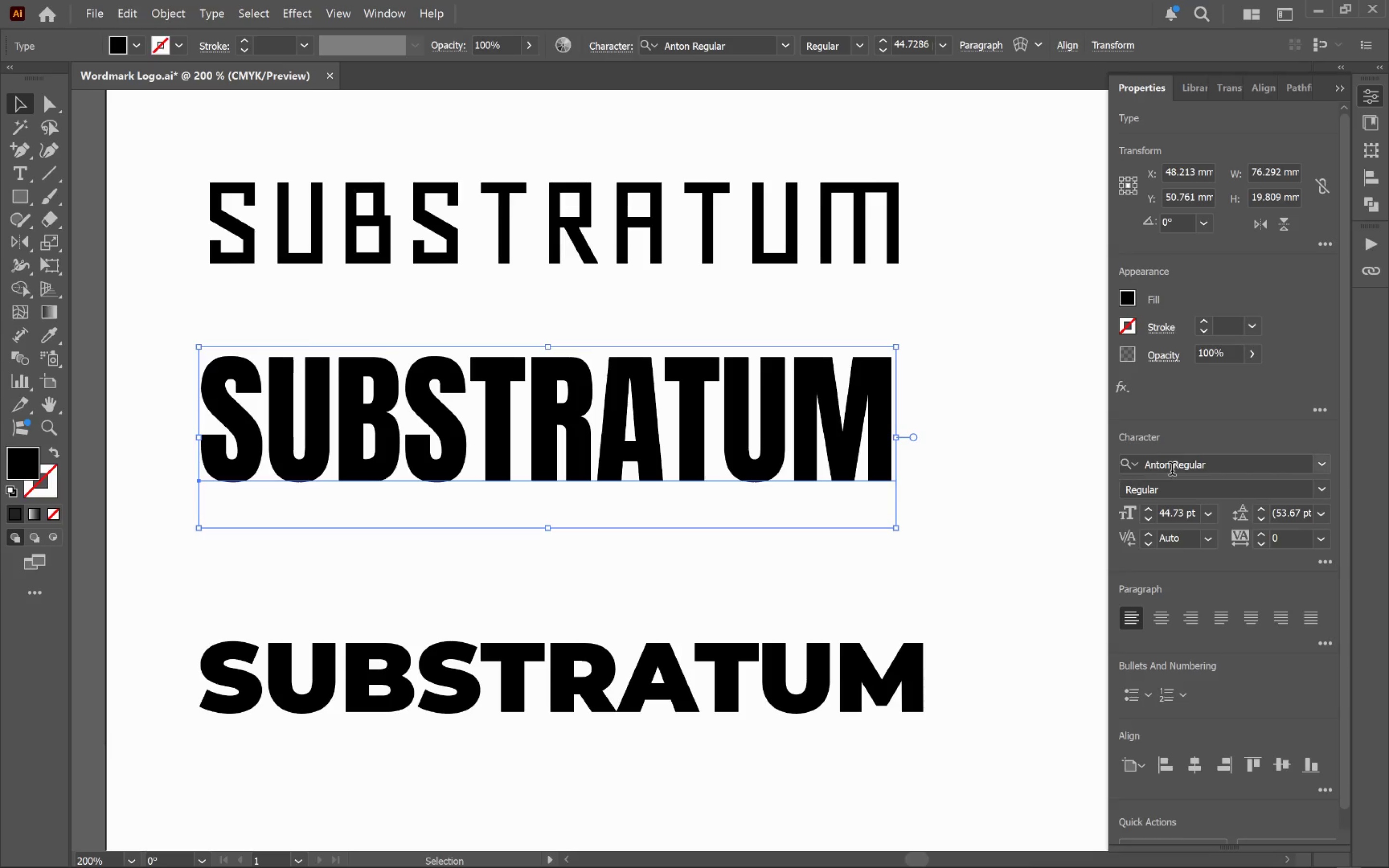 
left_click([1222, 471])
 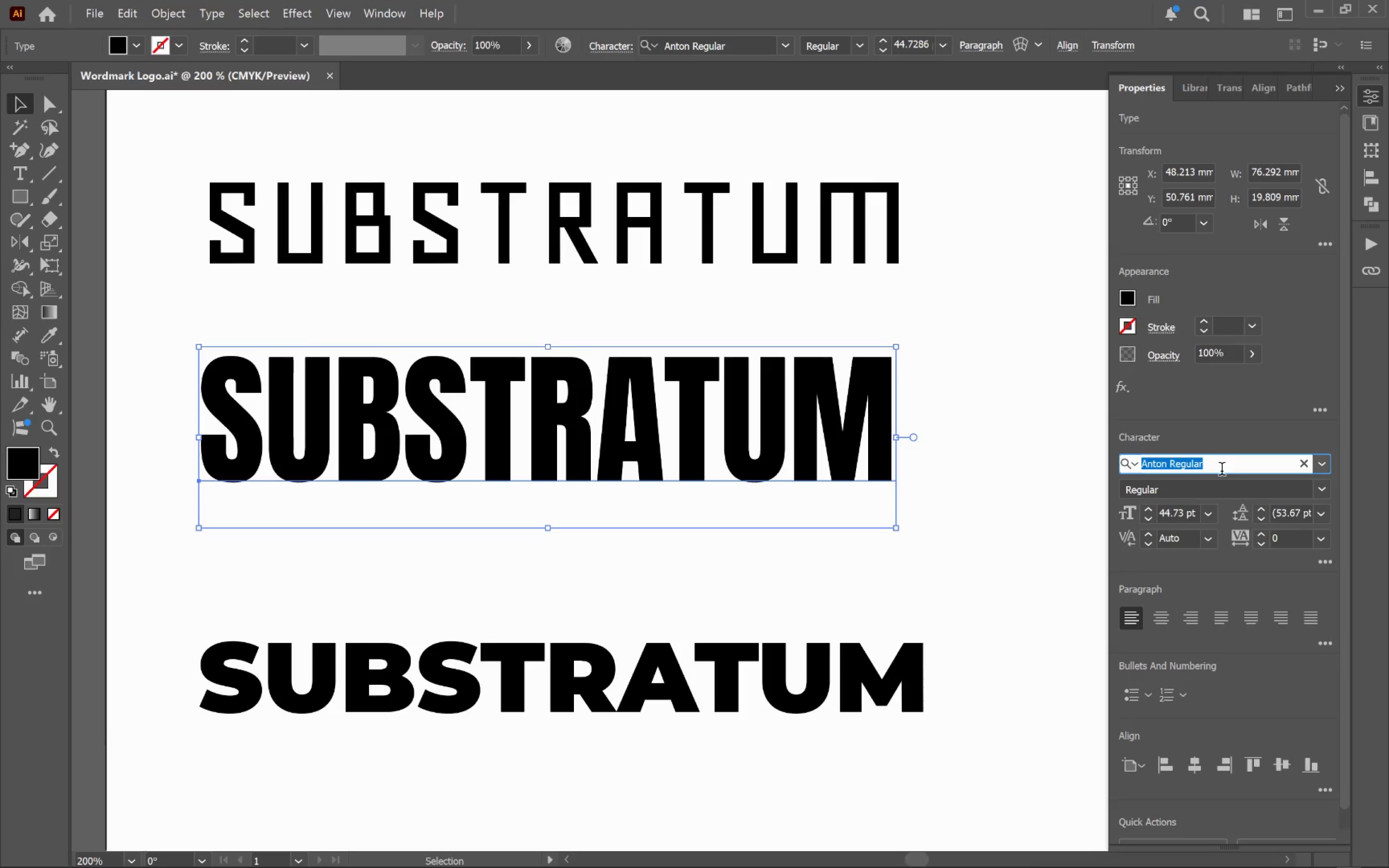 
type(gold)
 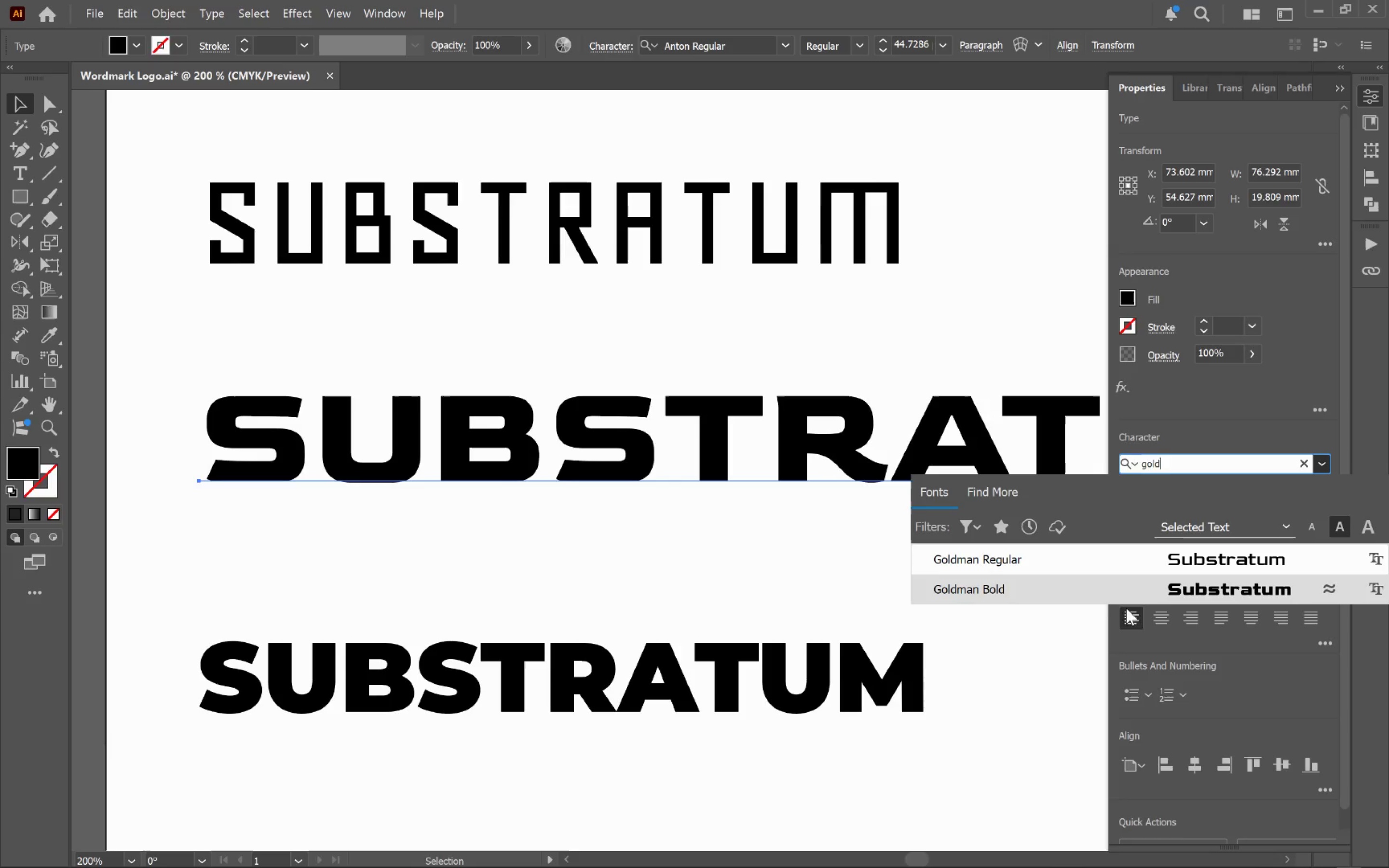 
left_click([1130, 599])
 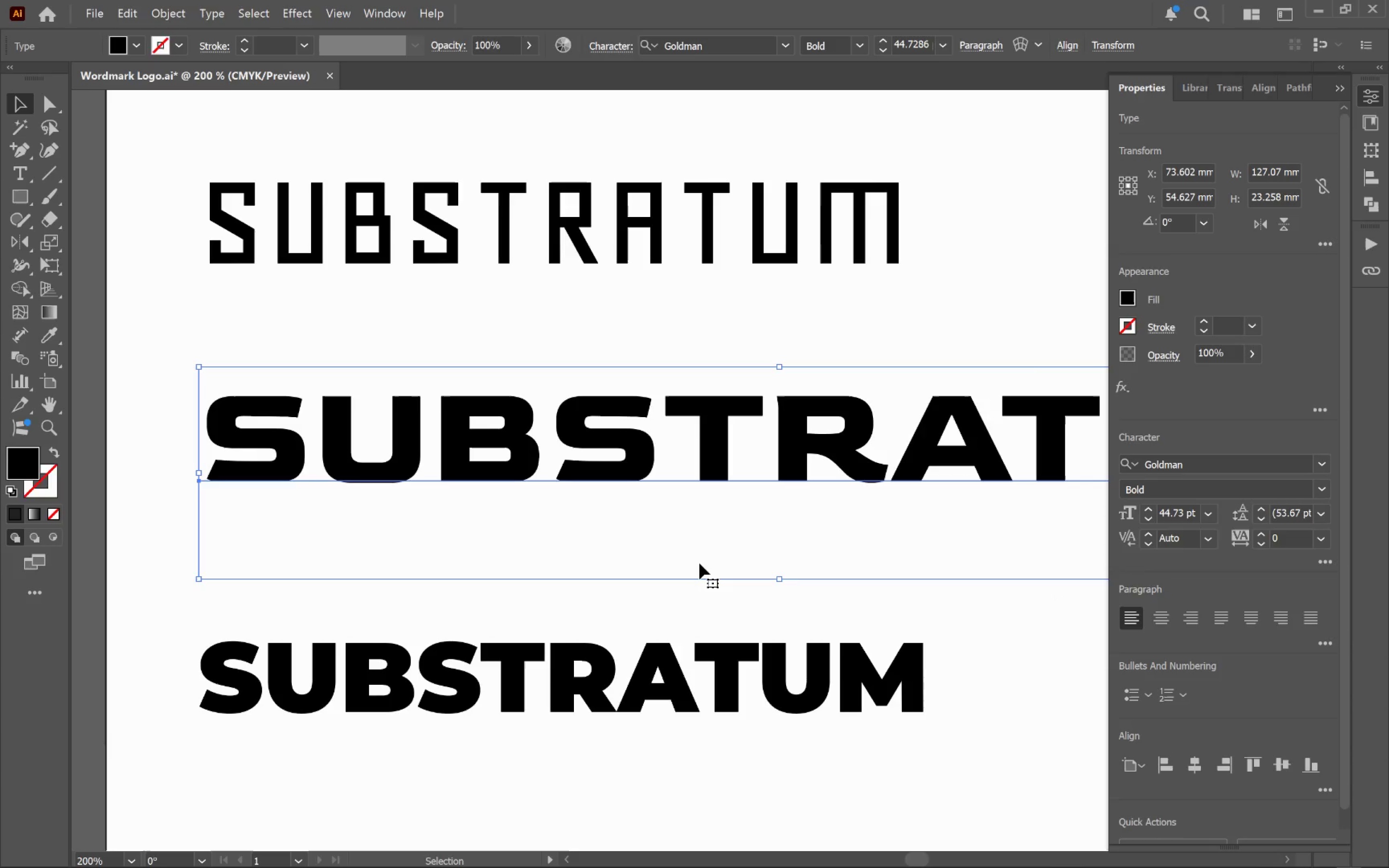 
hold_key(key=AltLeft, duration=1.69)
scroll: coordinate [283, 407], scroll_direction: up, amount: 4.0
 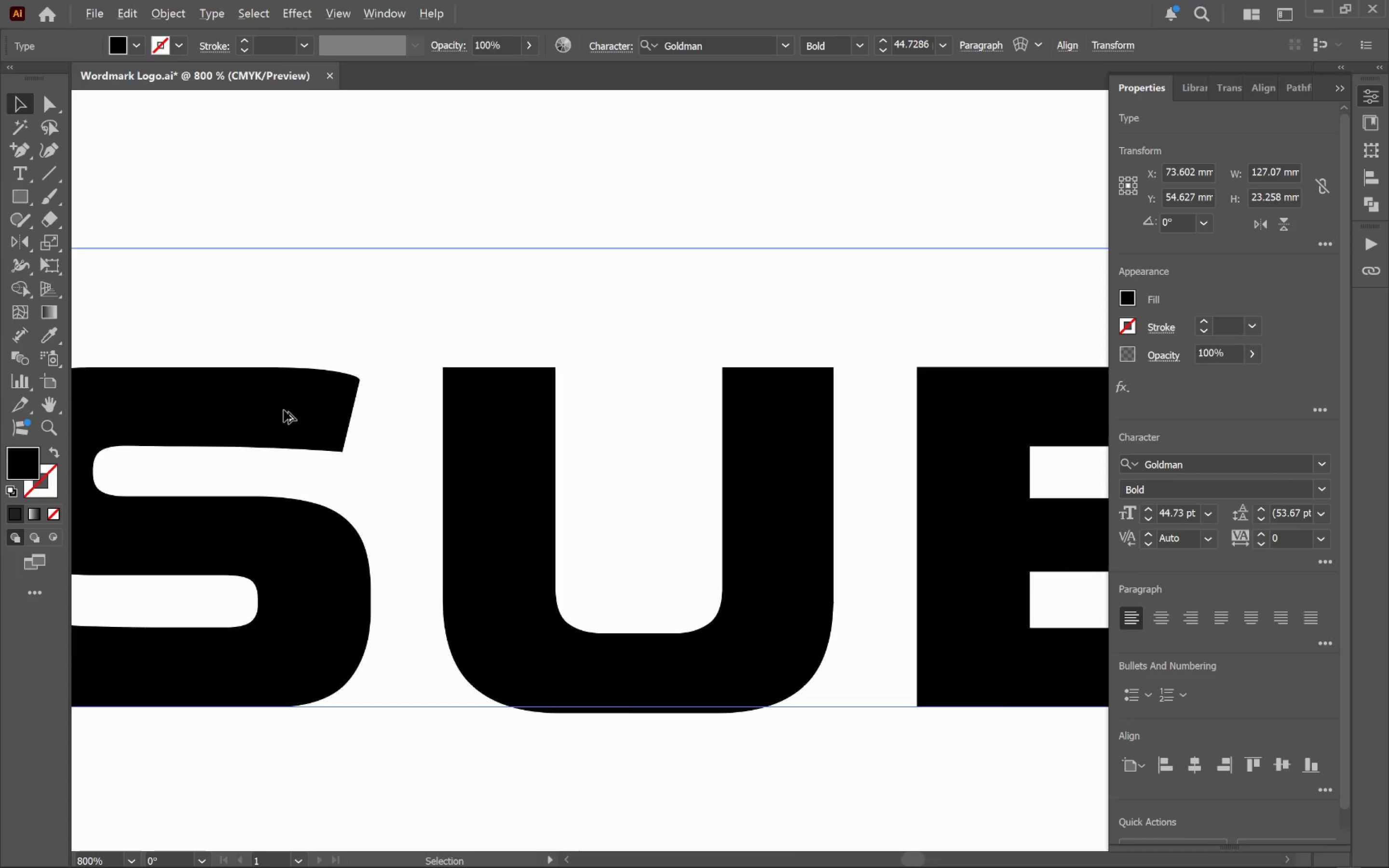 
scroll: coordinate [284, 410], scroll_direction: down, amount: 4.0
 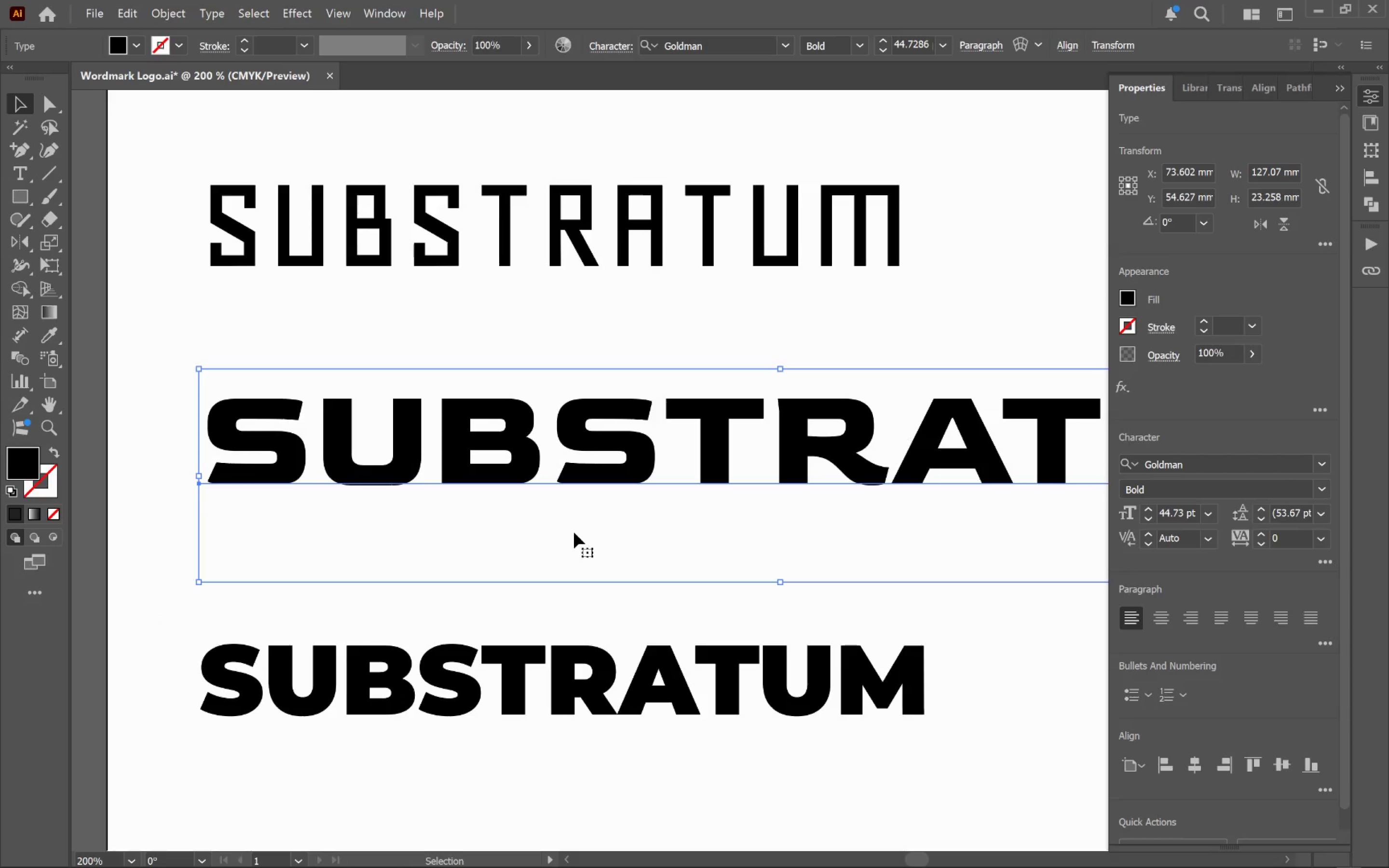 
hold_key(key=Space, duration=1.38)
 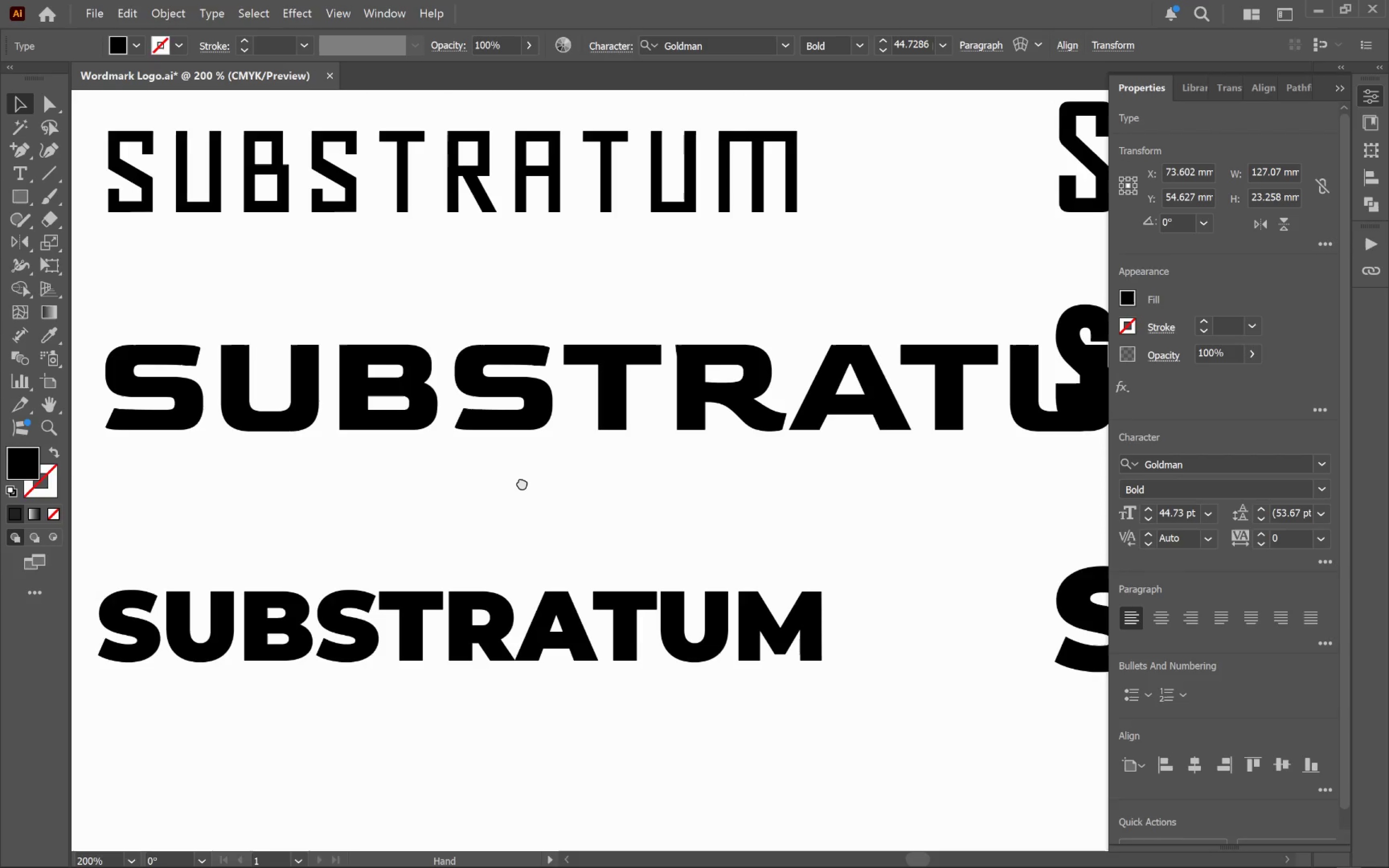 
left_click_drag(start_coordinate=[623, 536], to_coordinate=[522, 482])
 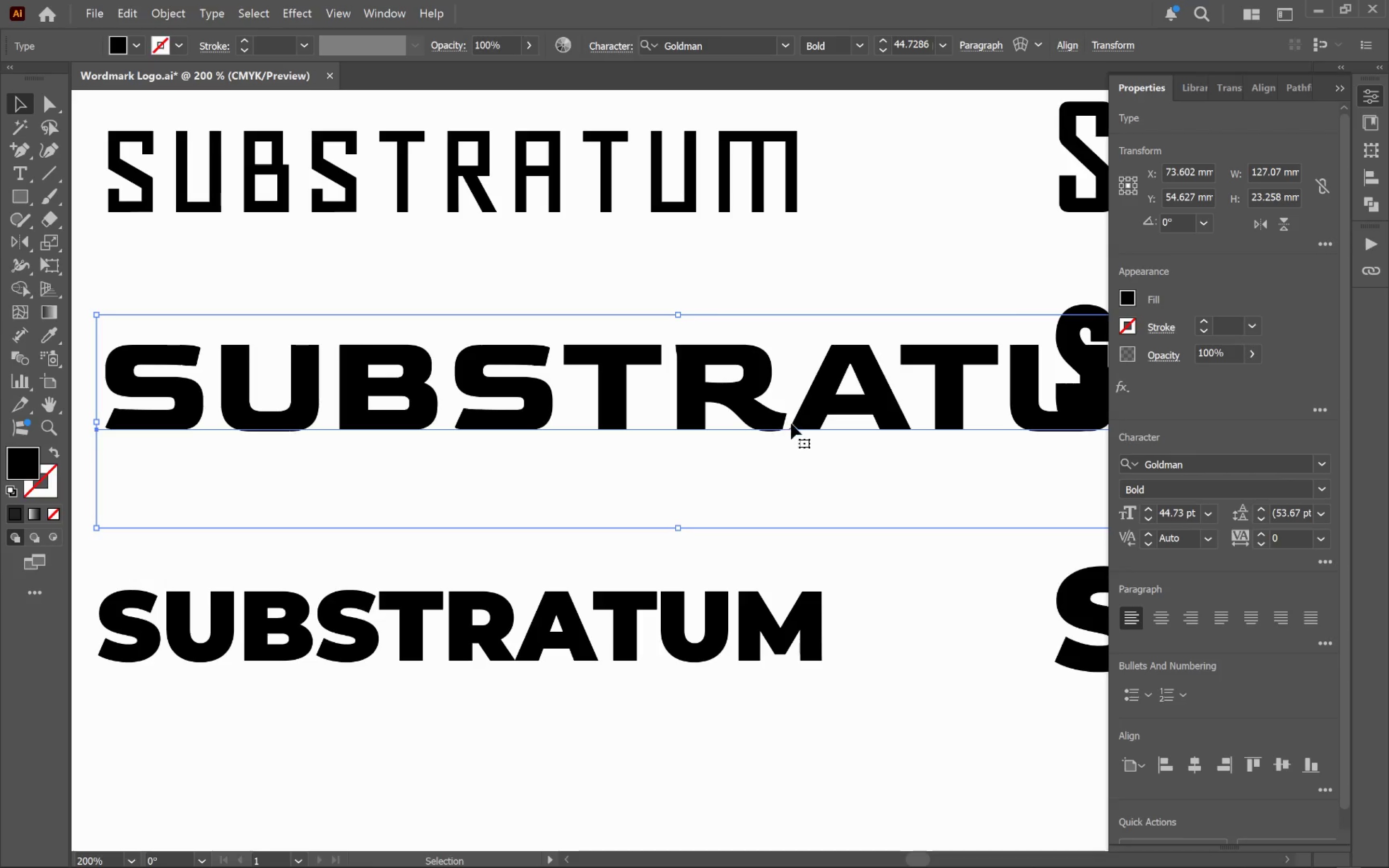 
left_click([791, 423])
 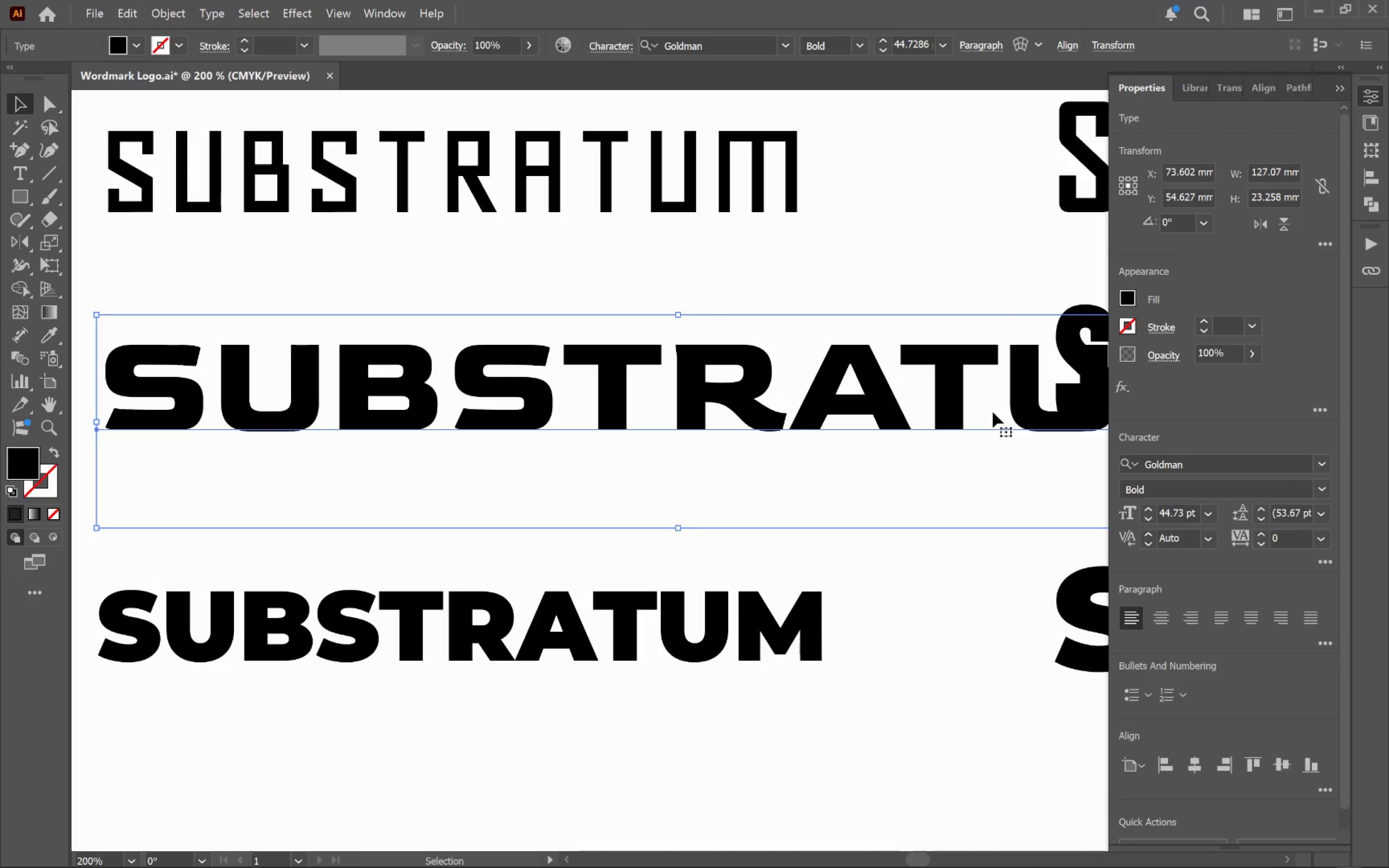 
key(Alt+AltLeft)
 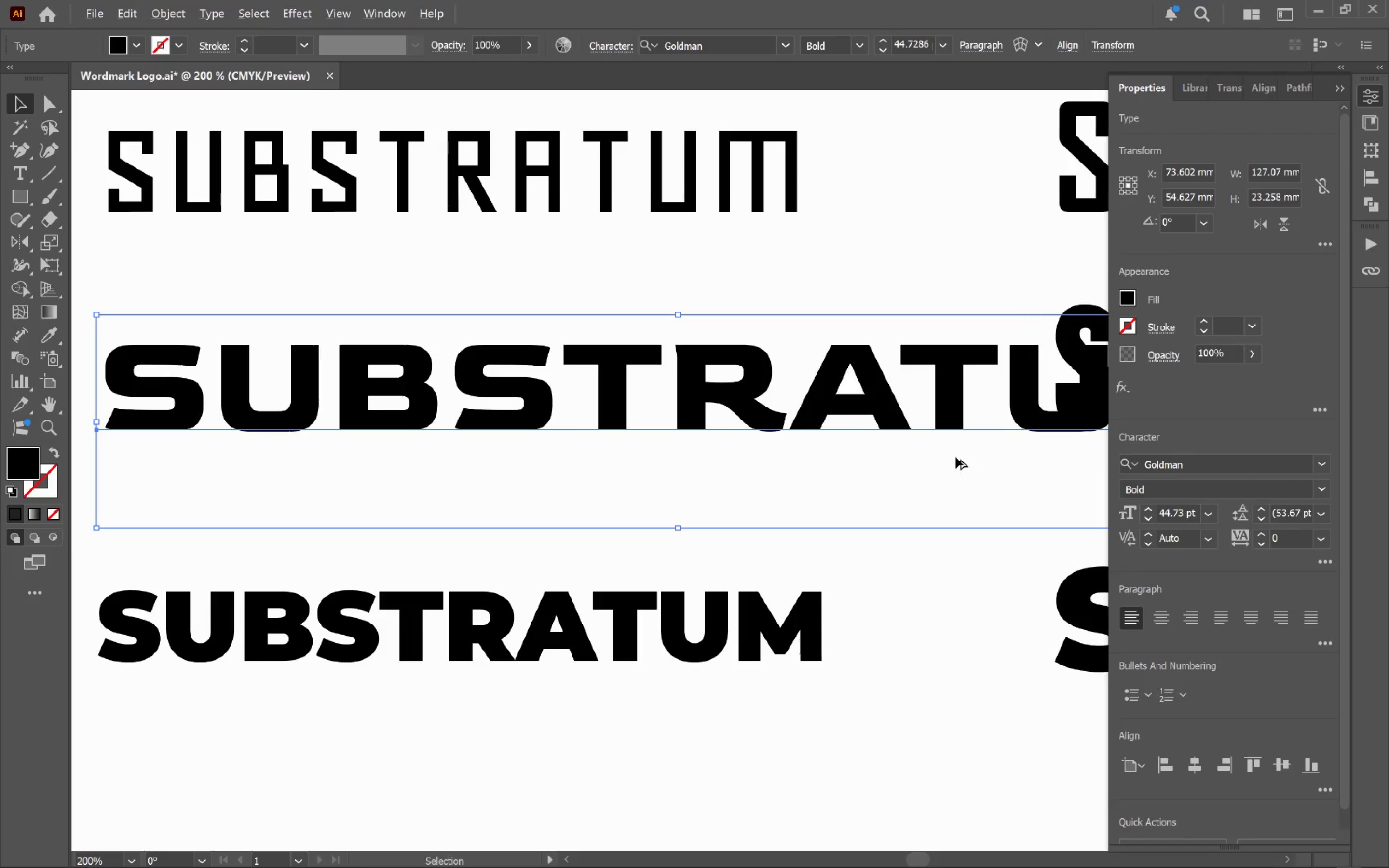 
hold_key(key=Space, duration=0.56)
 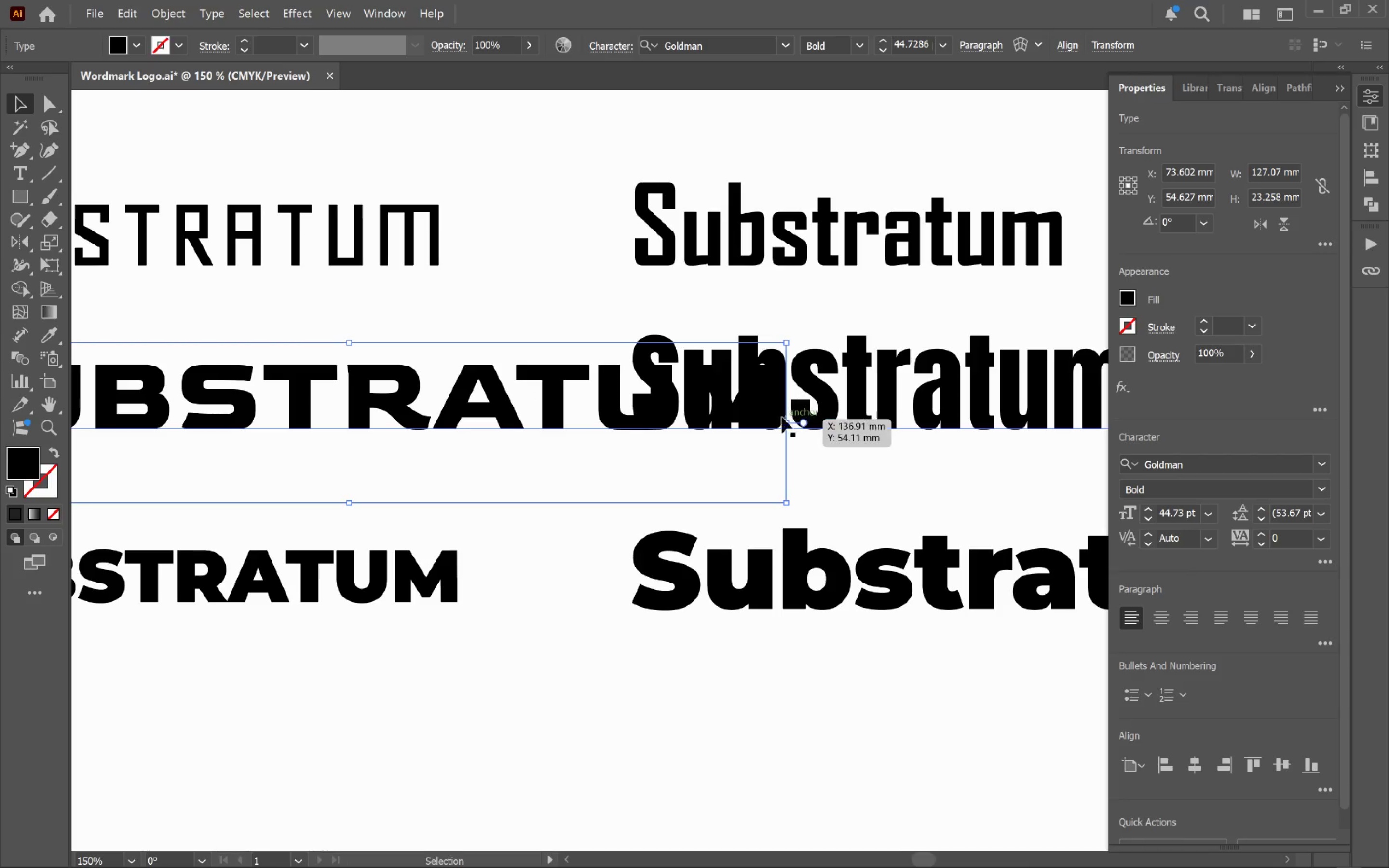 
left_click_drag(start_coordinate=[889, 445], to_coordinate=[490, 436])
 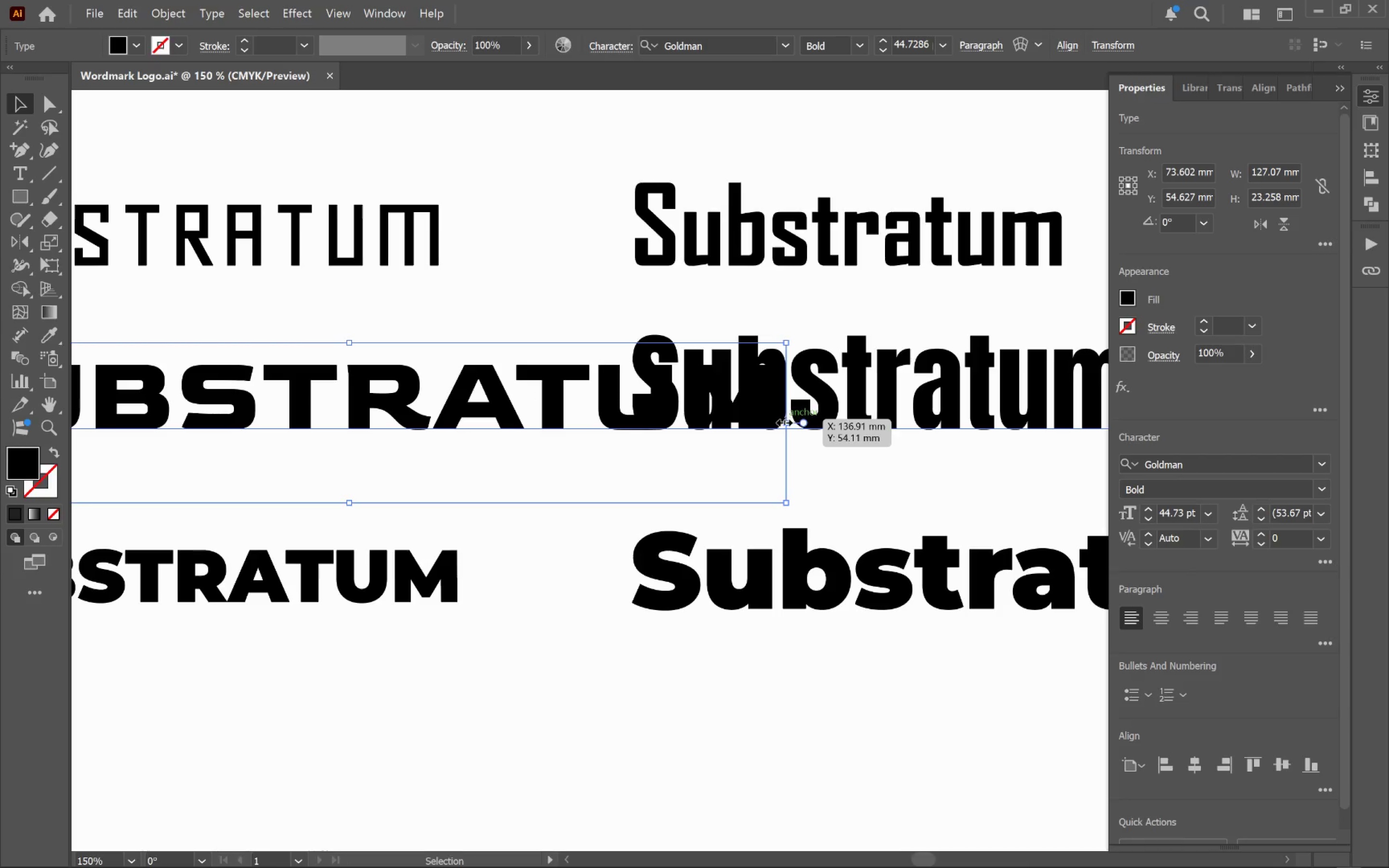 
scroll: coordinate [955, 457], scroll_direction: down, amount: 1.0
 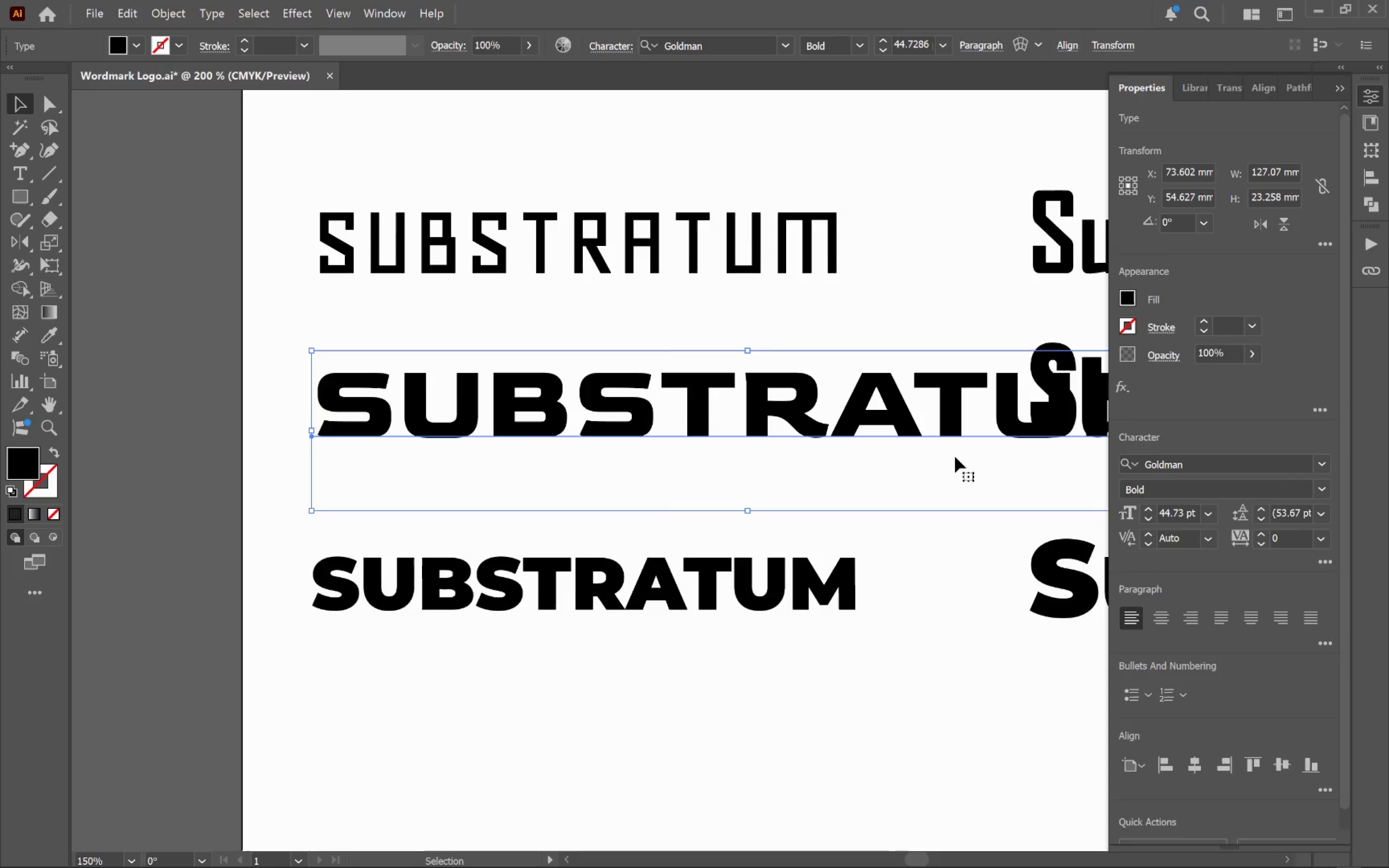 
left_click_drag(start_coordinate=[782, 421], to_coordinate=[478, 424])
 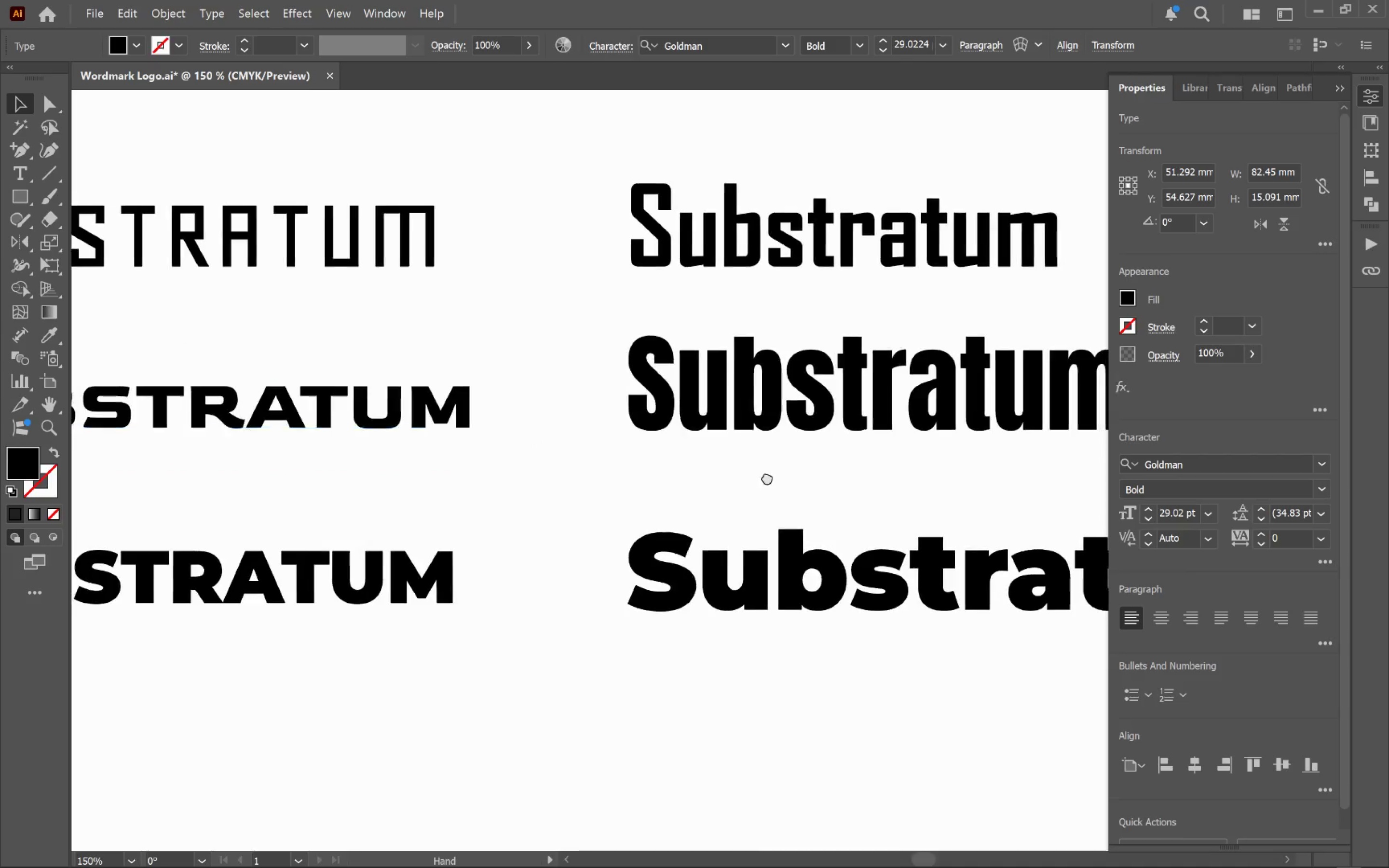 
hold_key(key=ShiftLeft, duration=0.66)
 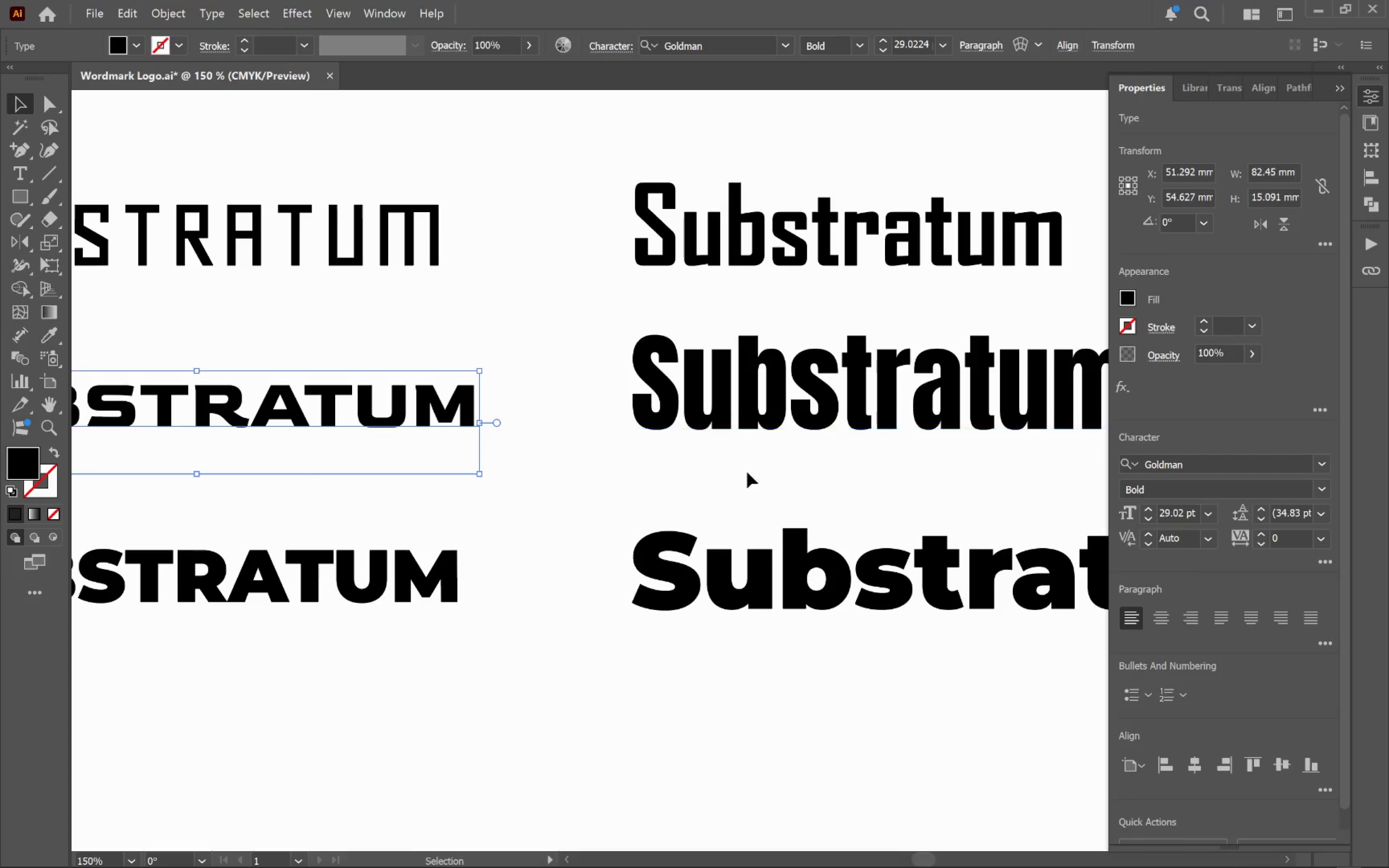 
hold_key(key=Space, duration=0.62)
 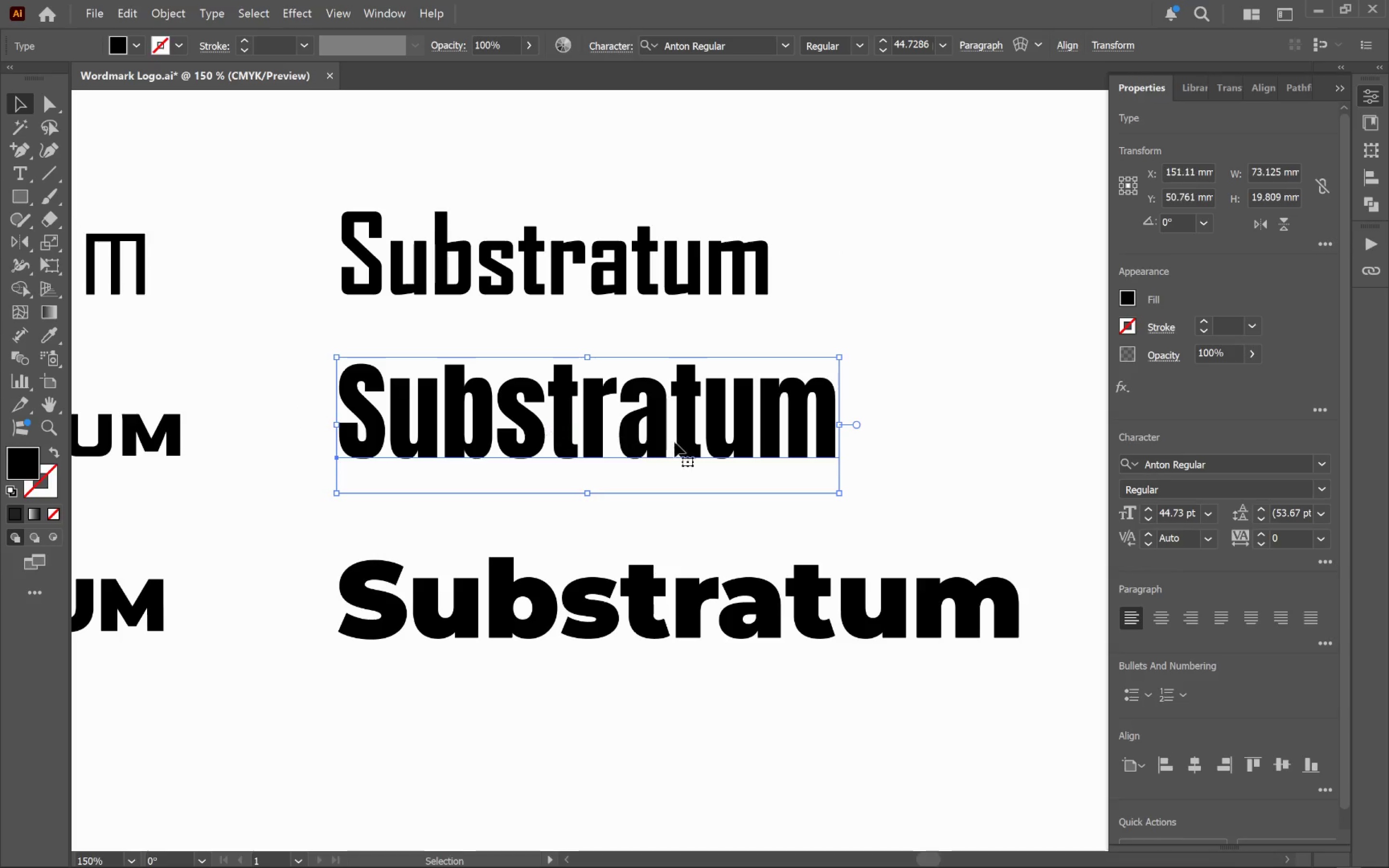 
left_click_drag(start_coordinate=[779, 473], to_coordinate=[486, 502])
 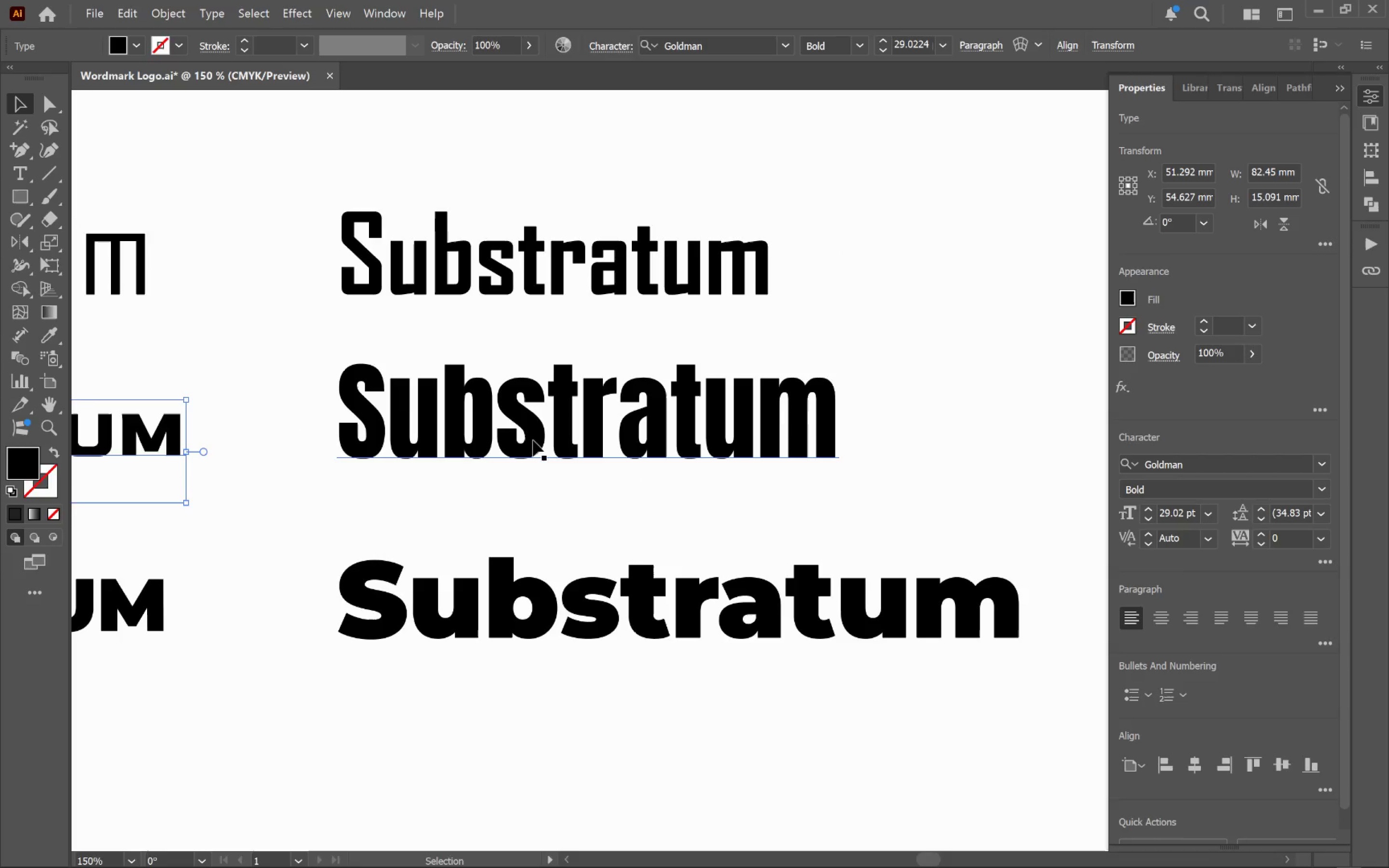 
left_click([535, 439])
 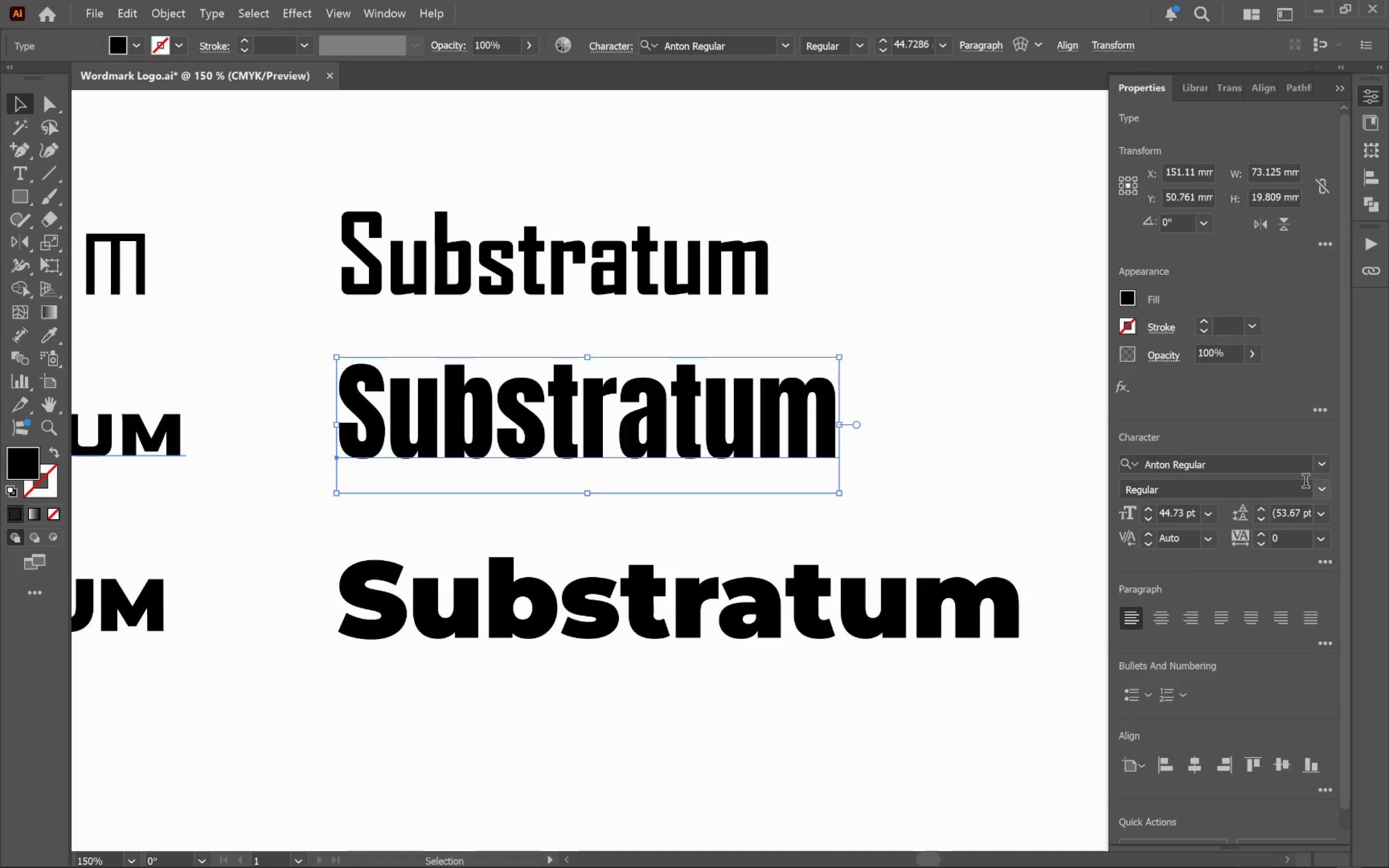 
left_click([1260, 468])
 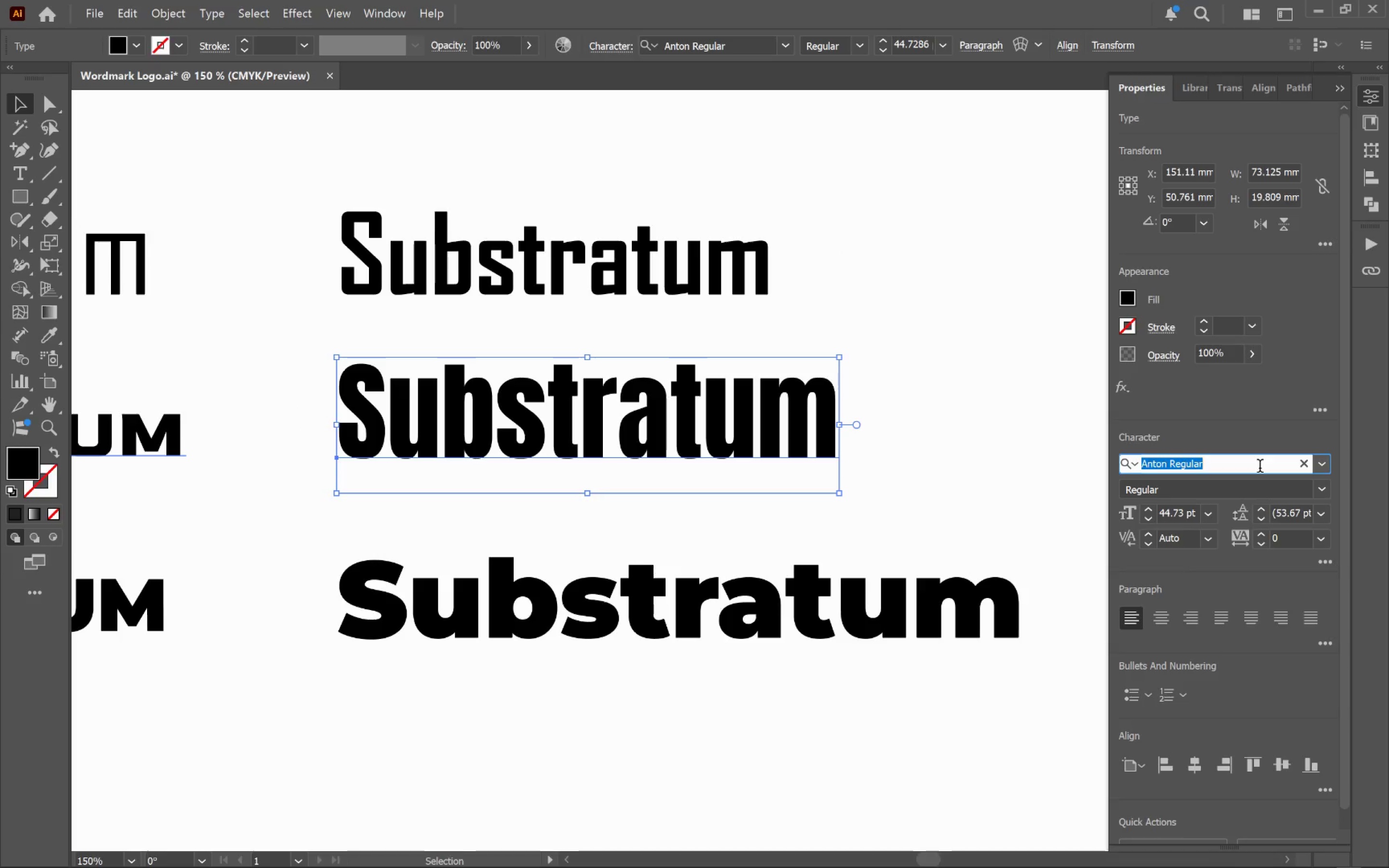 
key(Alt+AltLeft)
 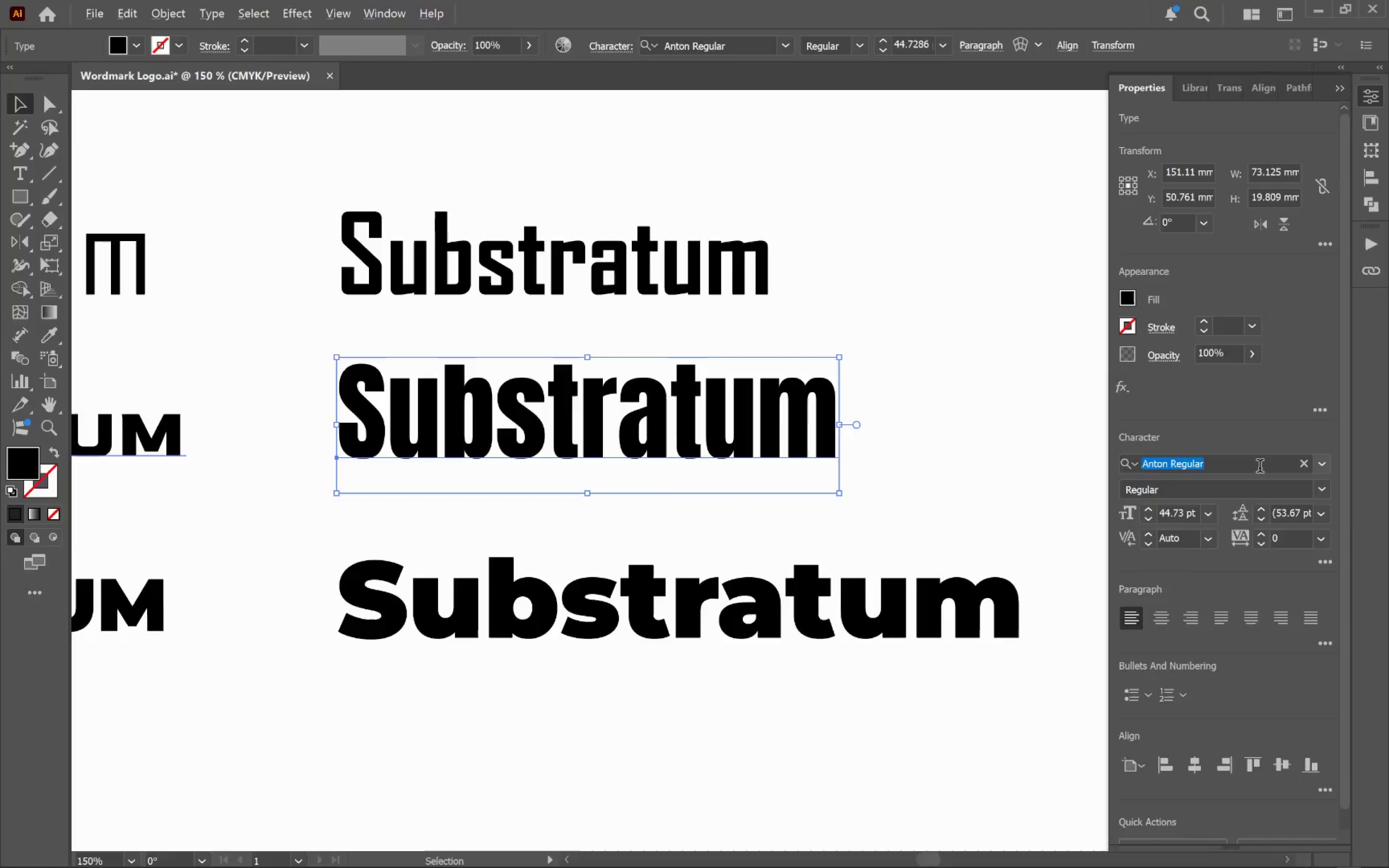 
key(Alt+Tab)
 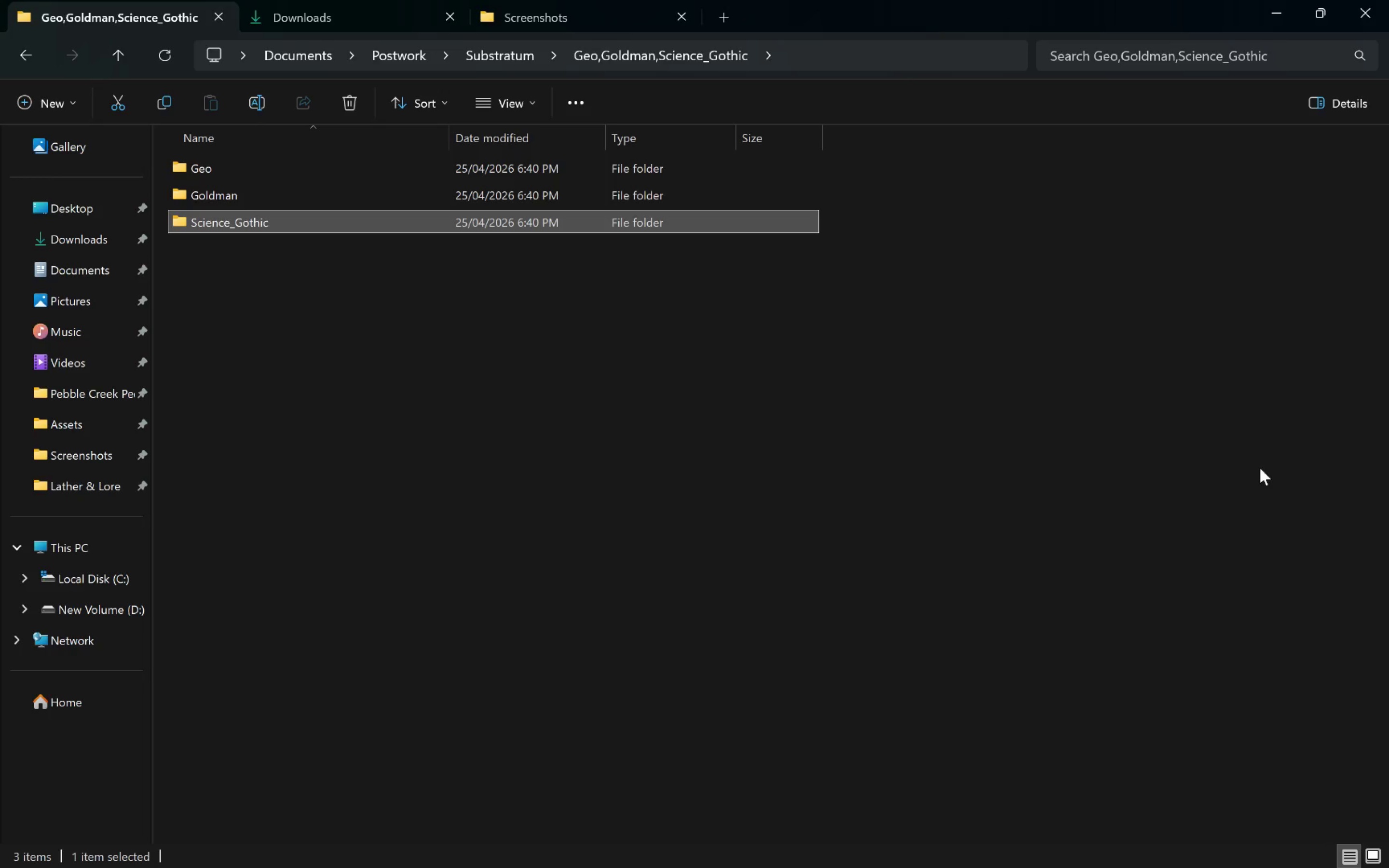 
key(Alt+AltLeft)
 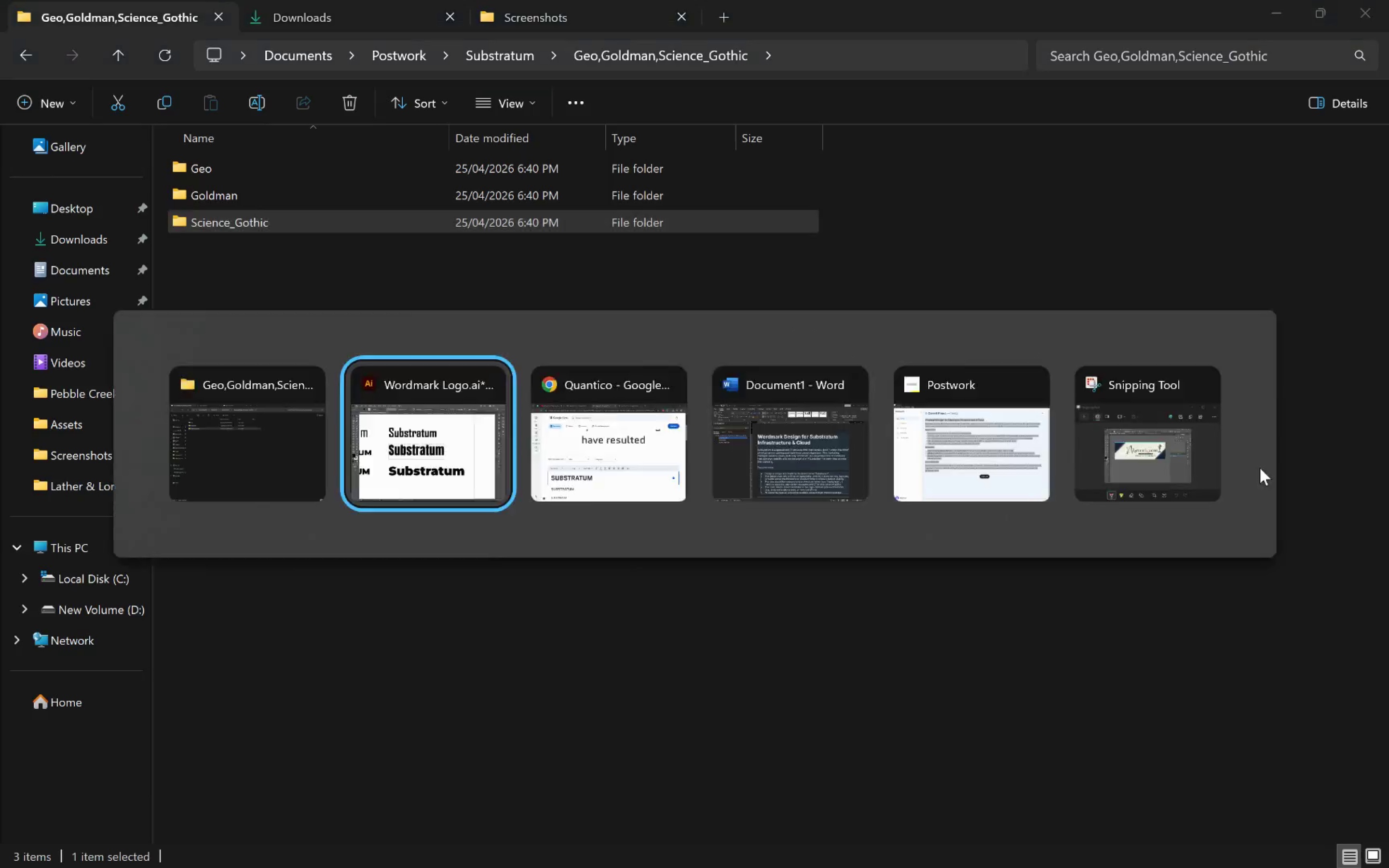 
key(Tab)
type(gol)
 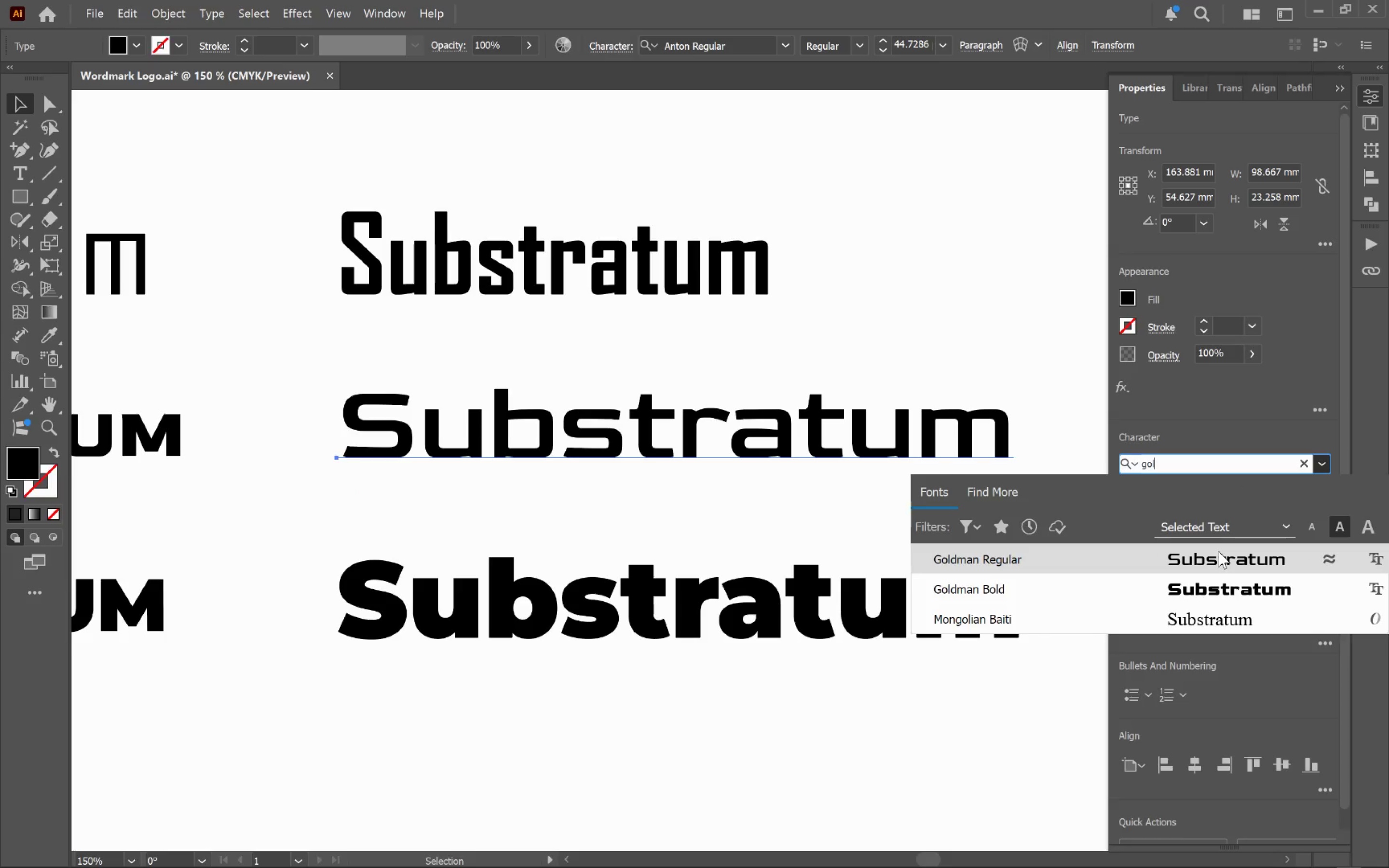 
left_click([1218, 551])
 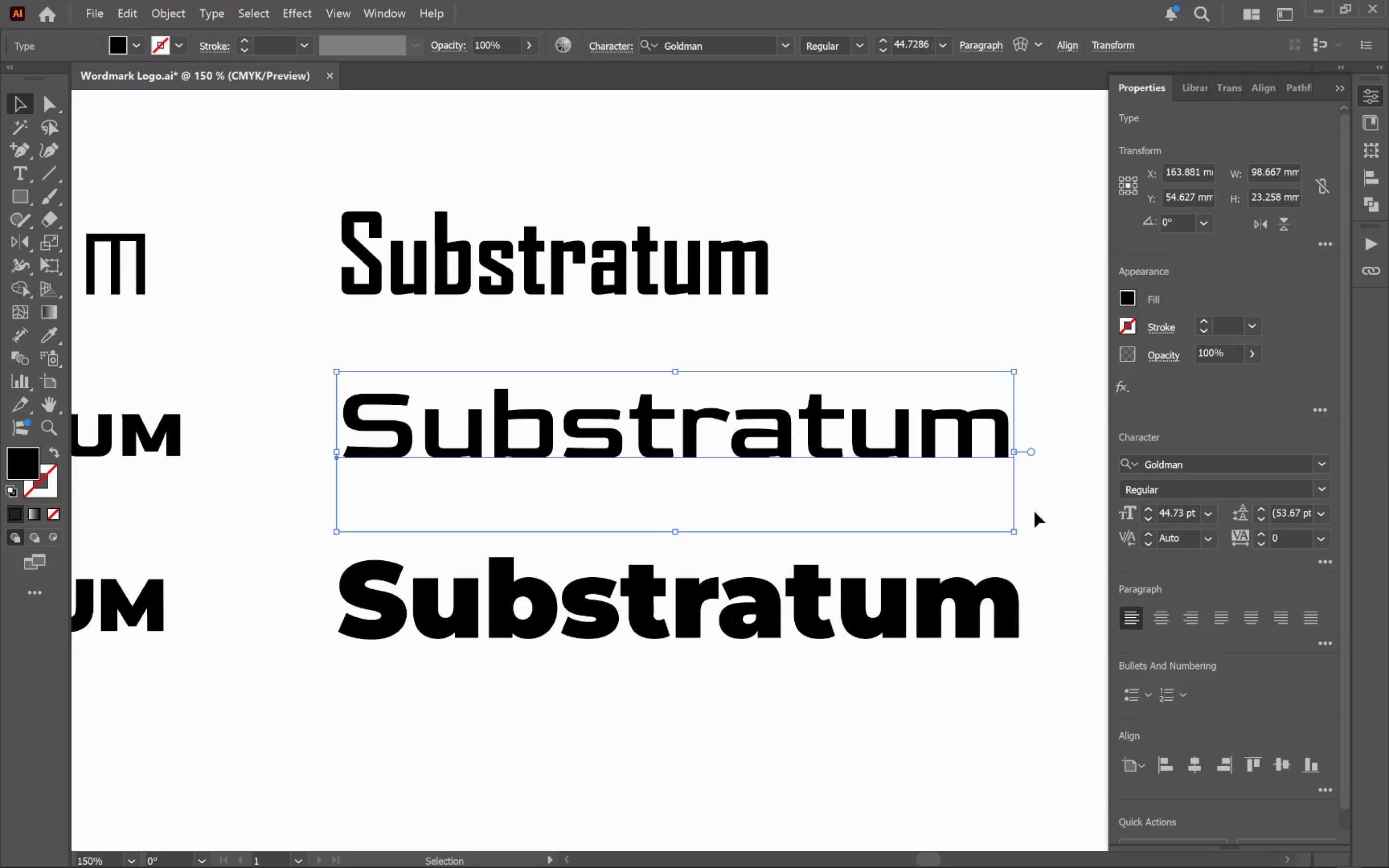 
left_click([1035, 495])
 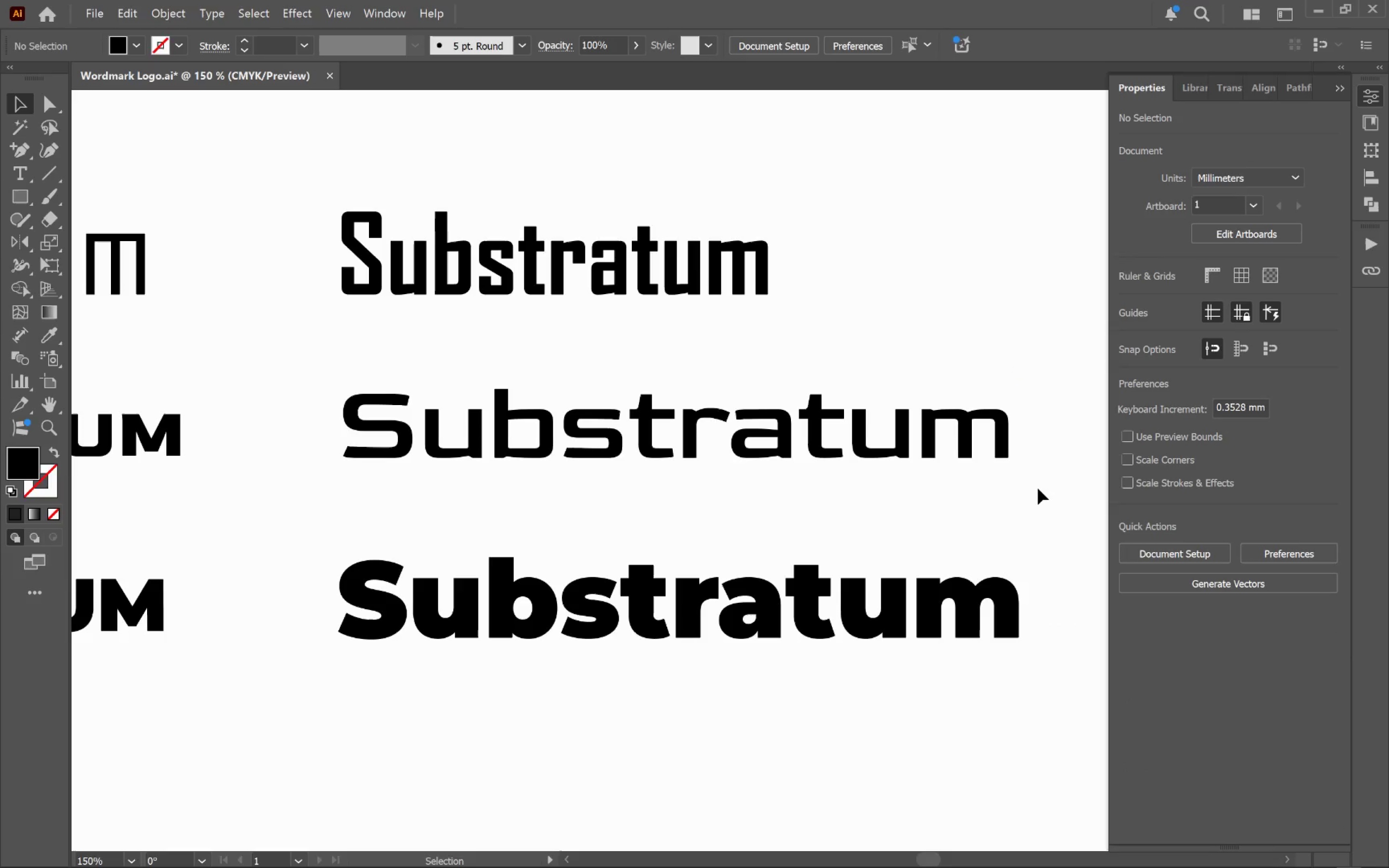 
left_click([577, 292])
 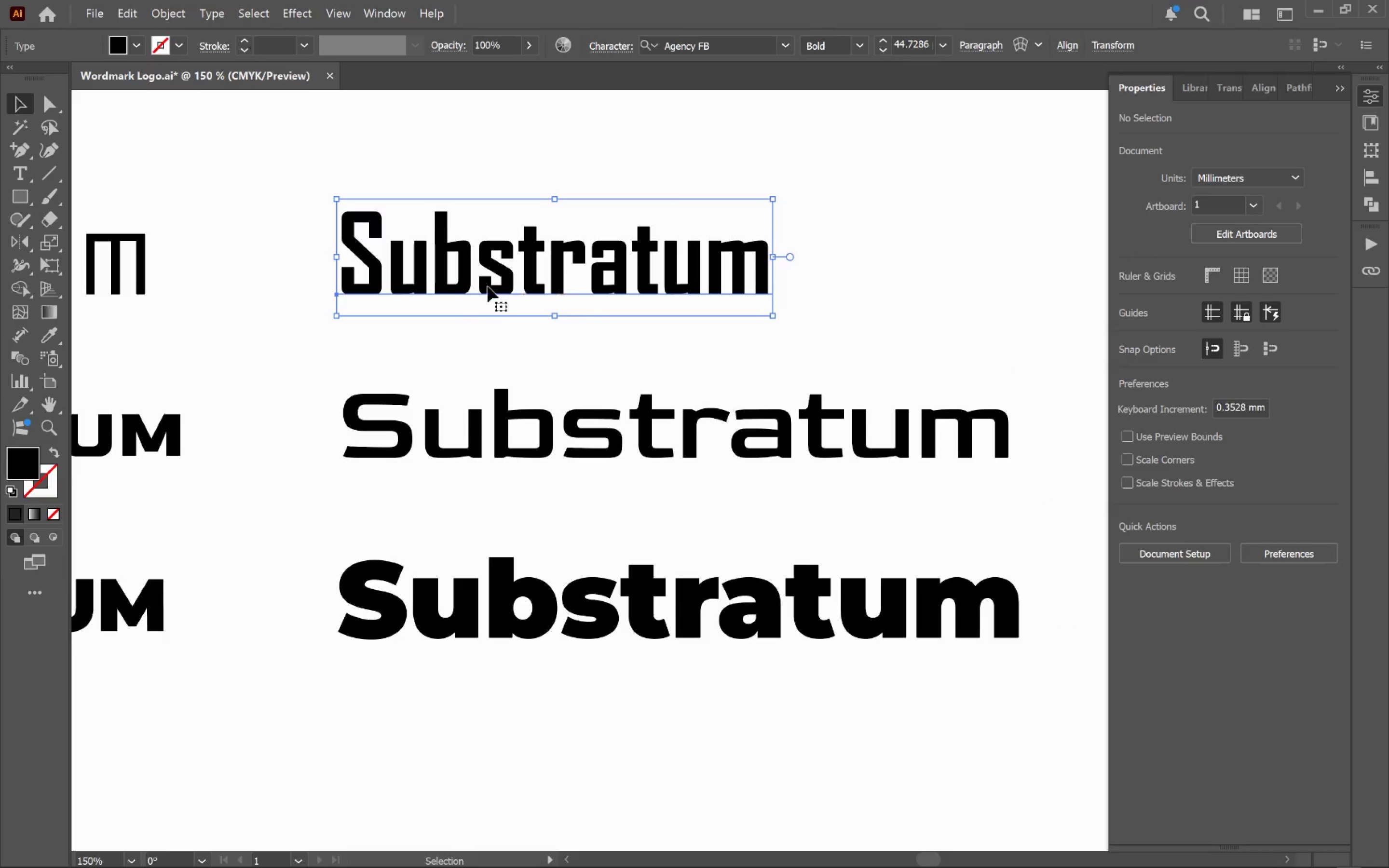 
hold_key(key=Space, duration=0.81)
 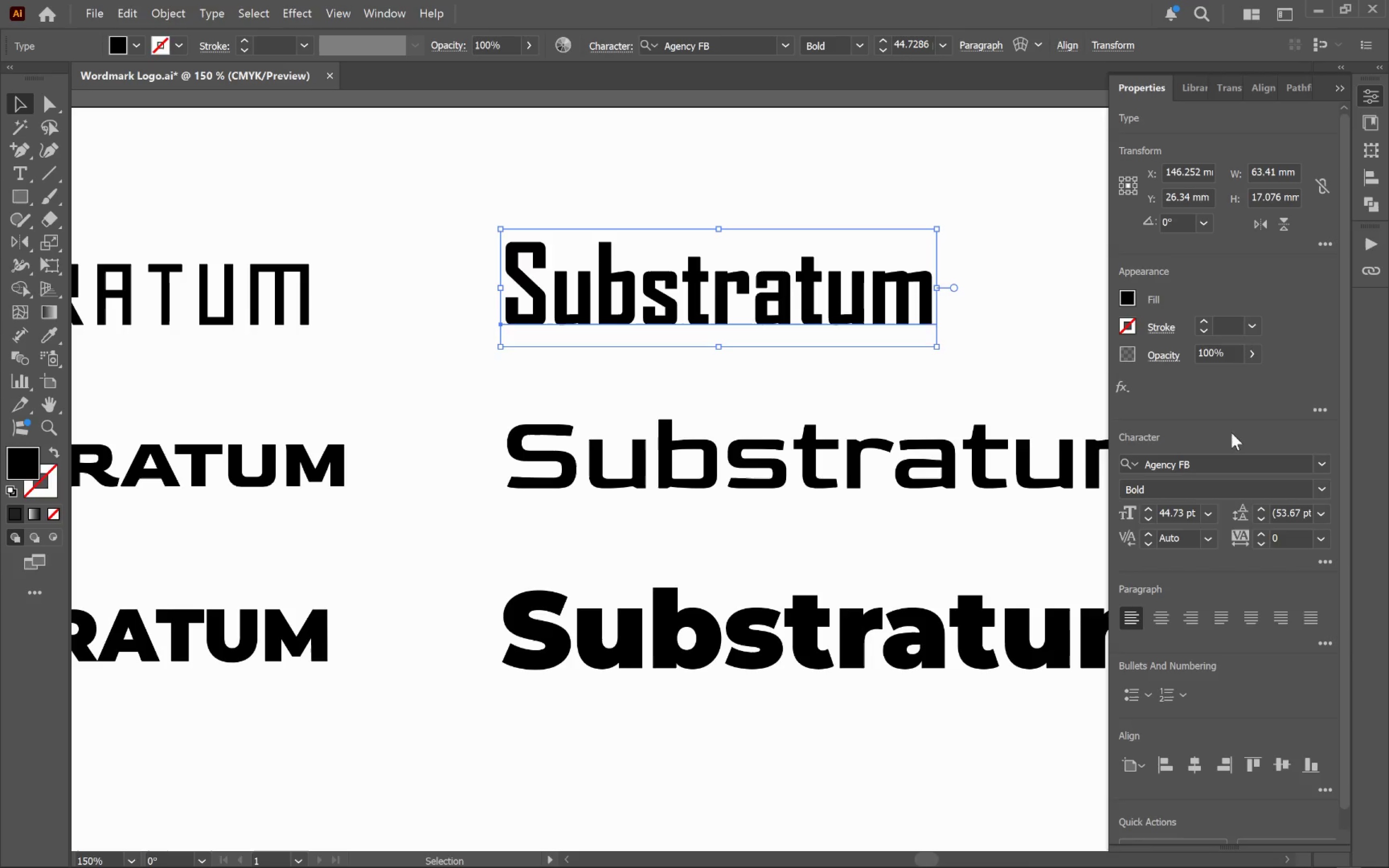 
left_click_drag(start_coordinate=[471, 286], to_coordinate=[635, 317])
 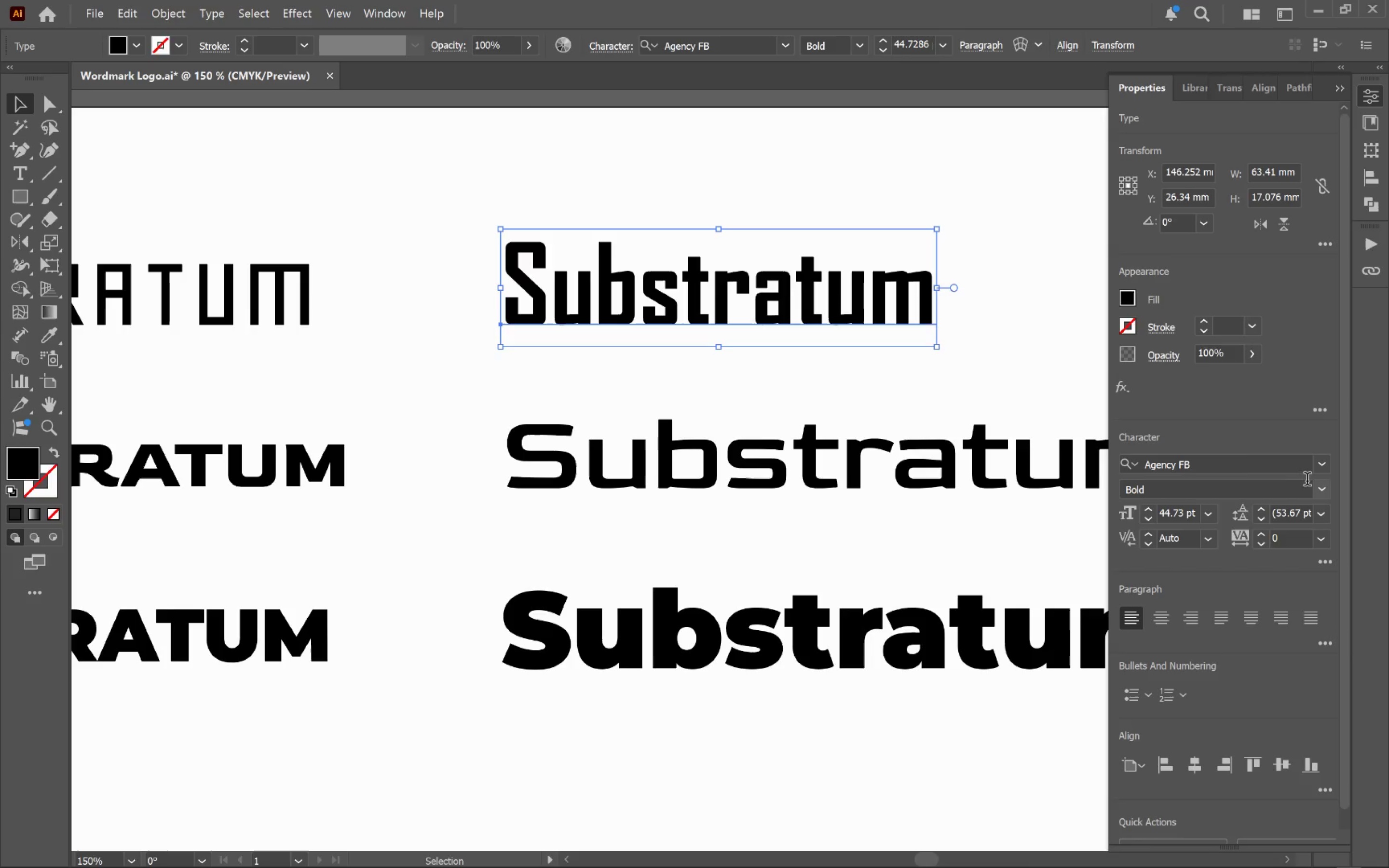 
left_click([1243, 470])
 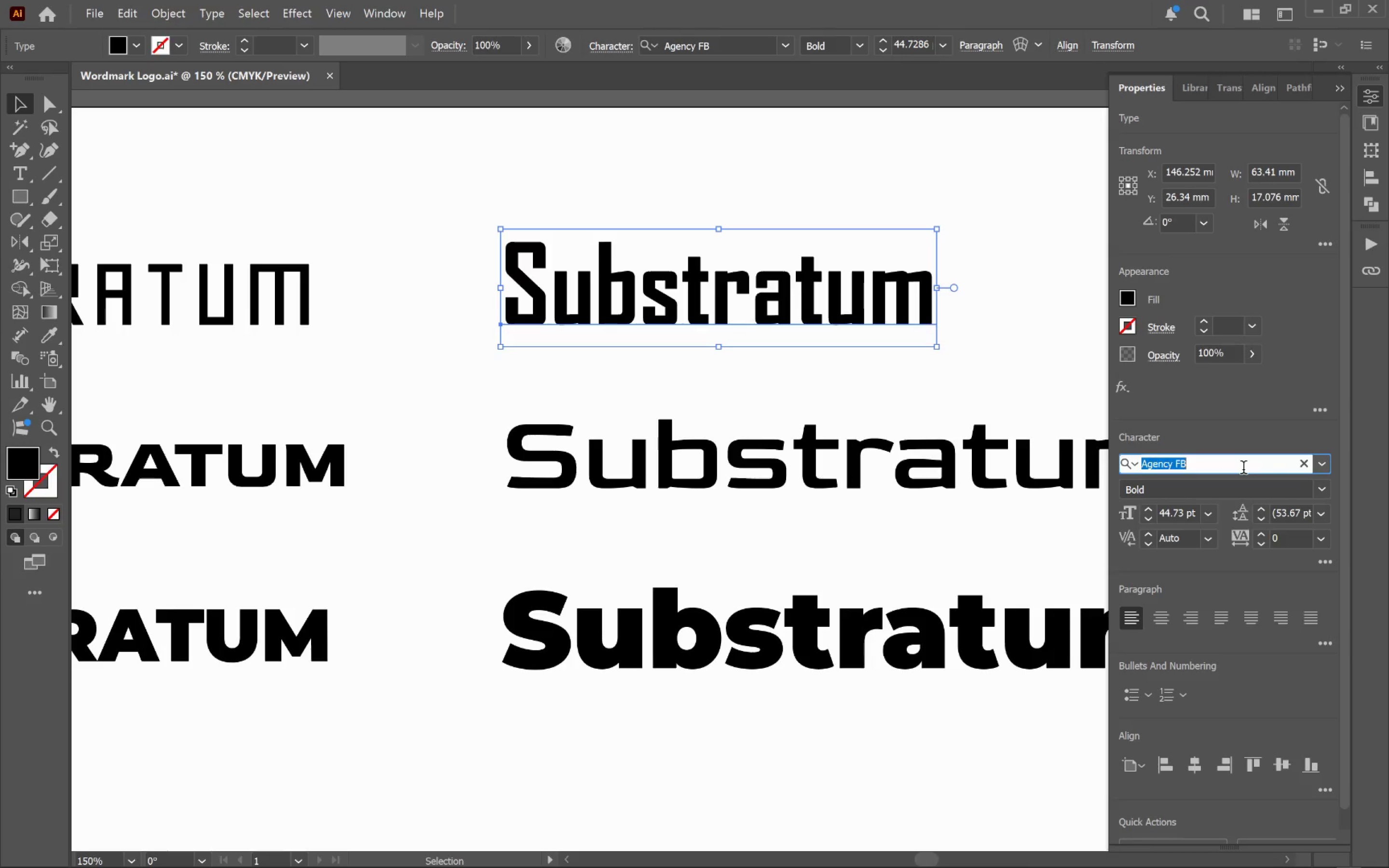 
type(geo)
 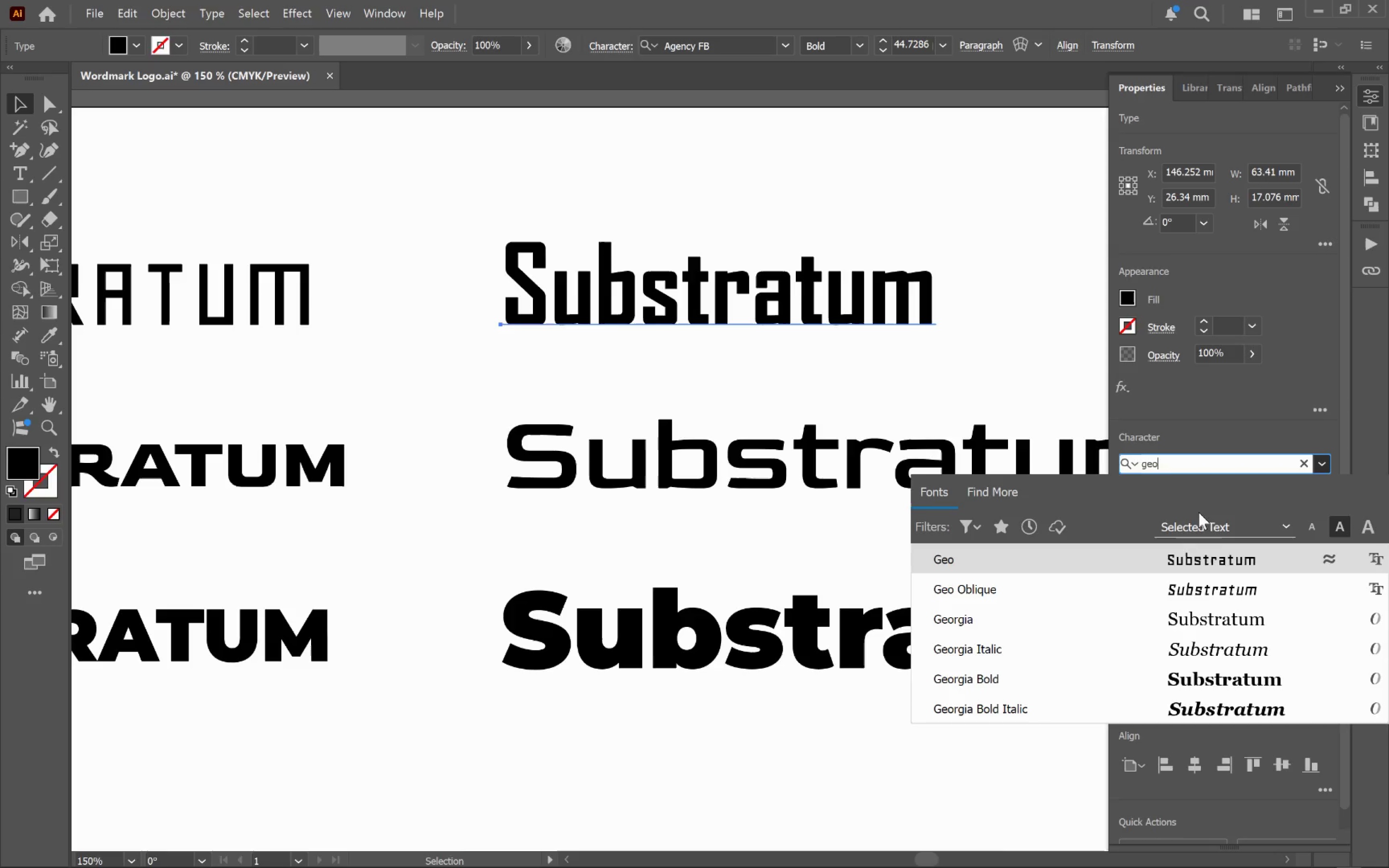 
left_click([1224, 557])
 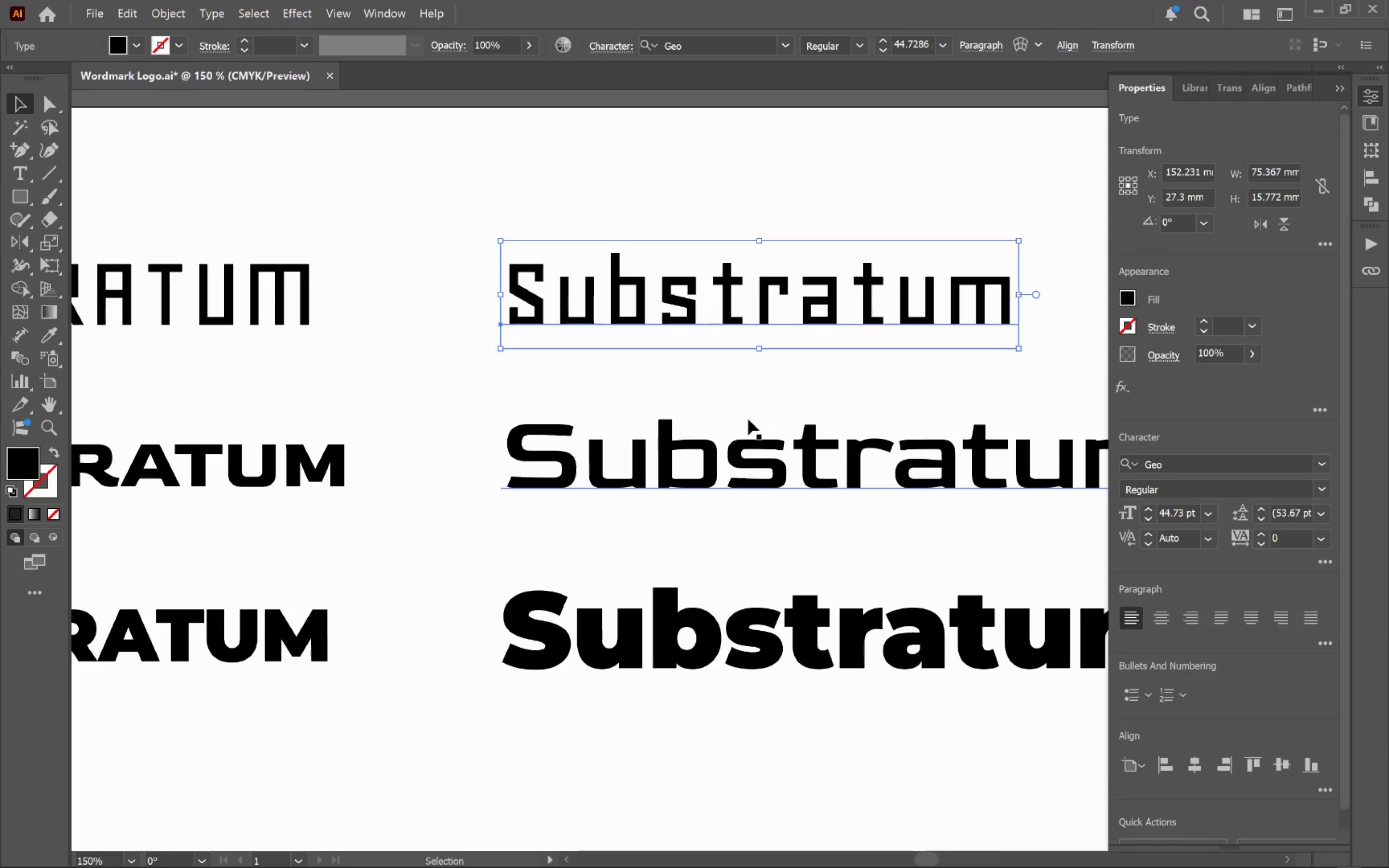 
left_click([758, 393])
 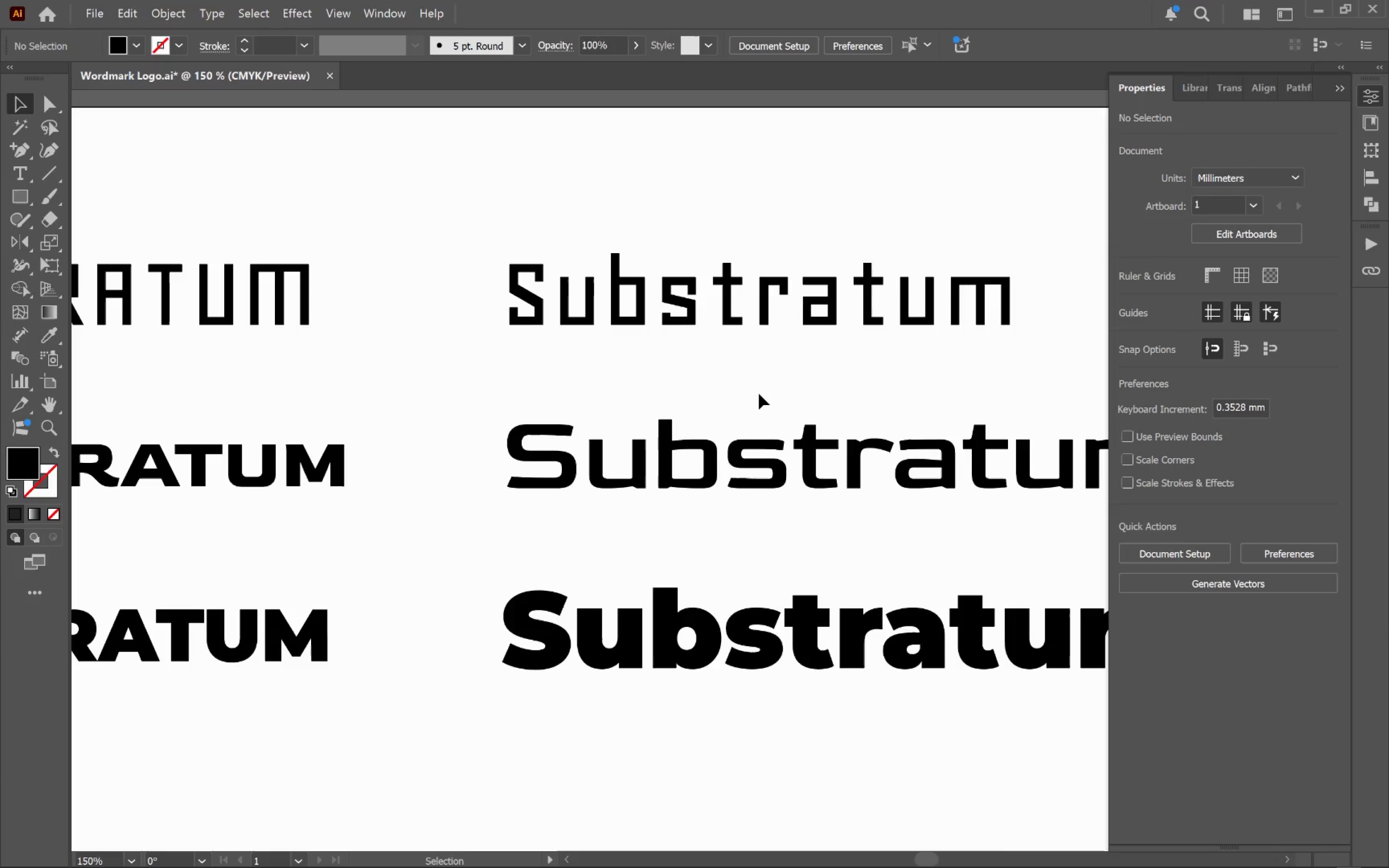 
hold_key(key=AltLeft, duration=0.41)
 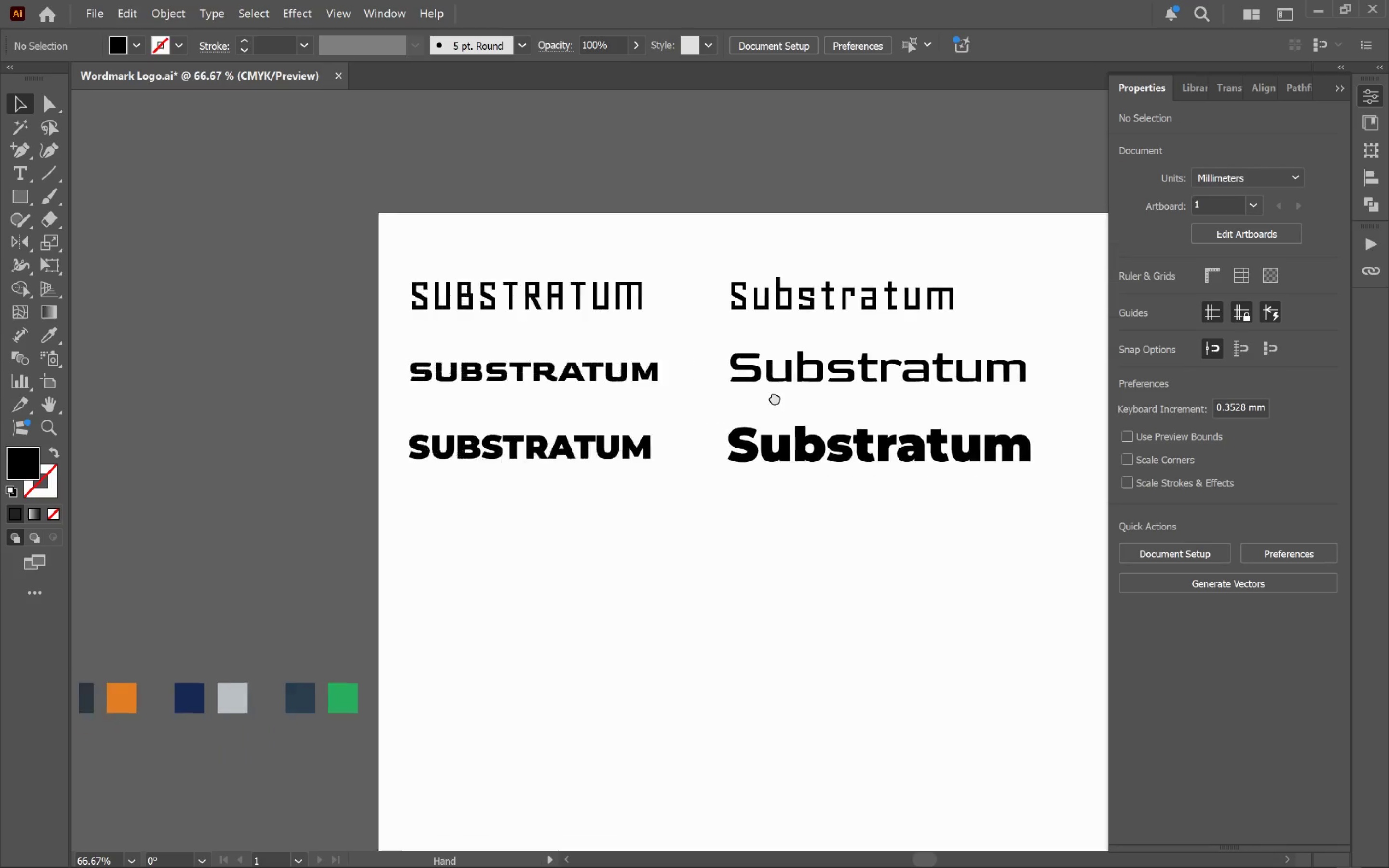 
hold_key(key=Space, duration=0.58)
 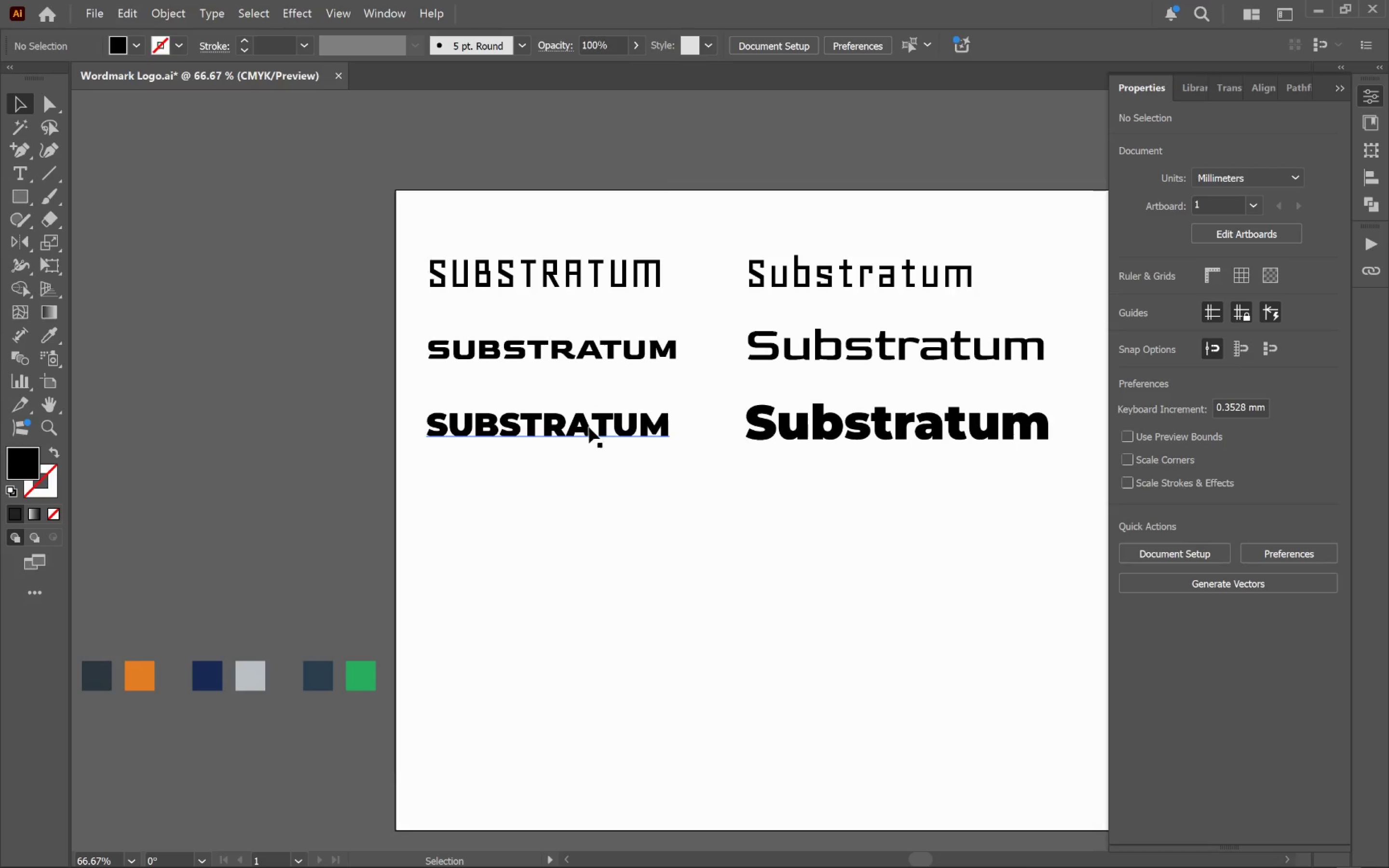 
left_click_drag(start_coordinate=[682, 462], to_coordinate=[783, 386])
 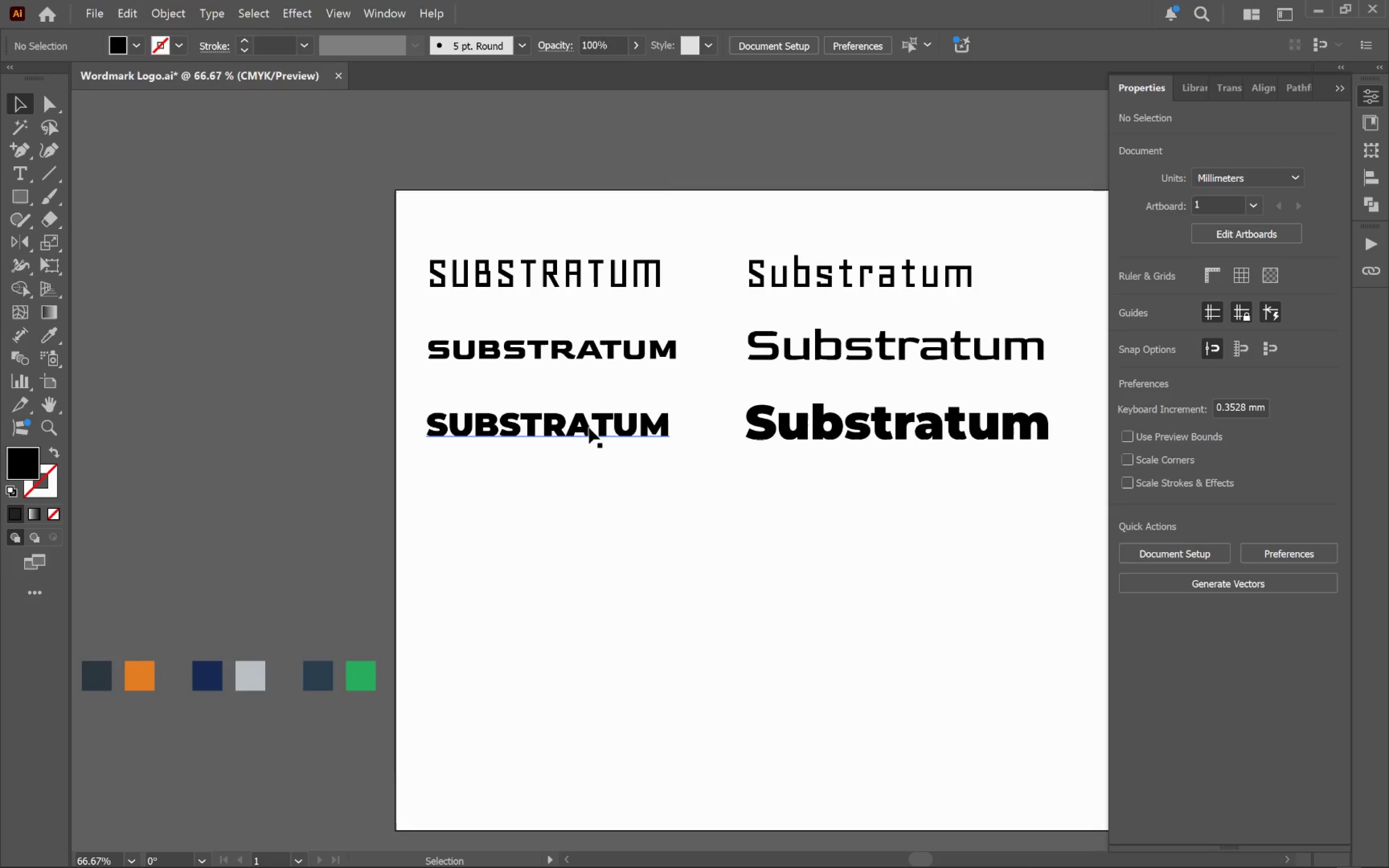 
scroll: coordinate [759, 393], scroll_direction: down, amount: 2.0
 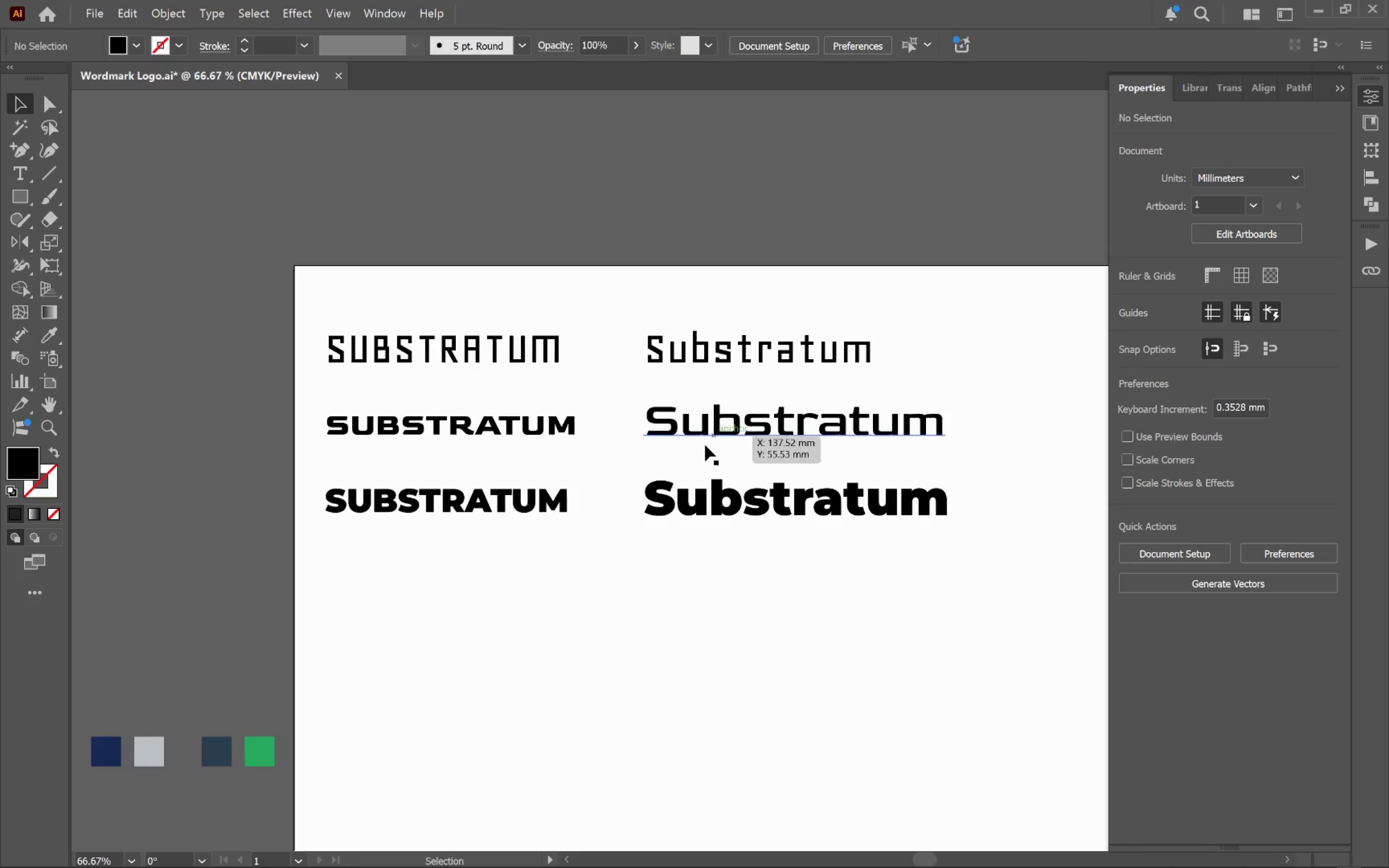 
left_click([589, 427])
 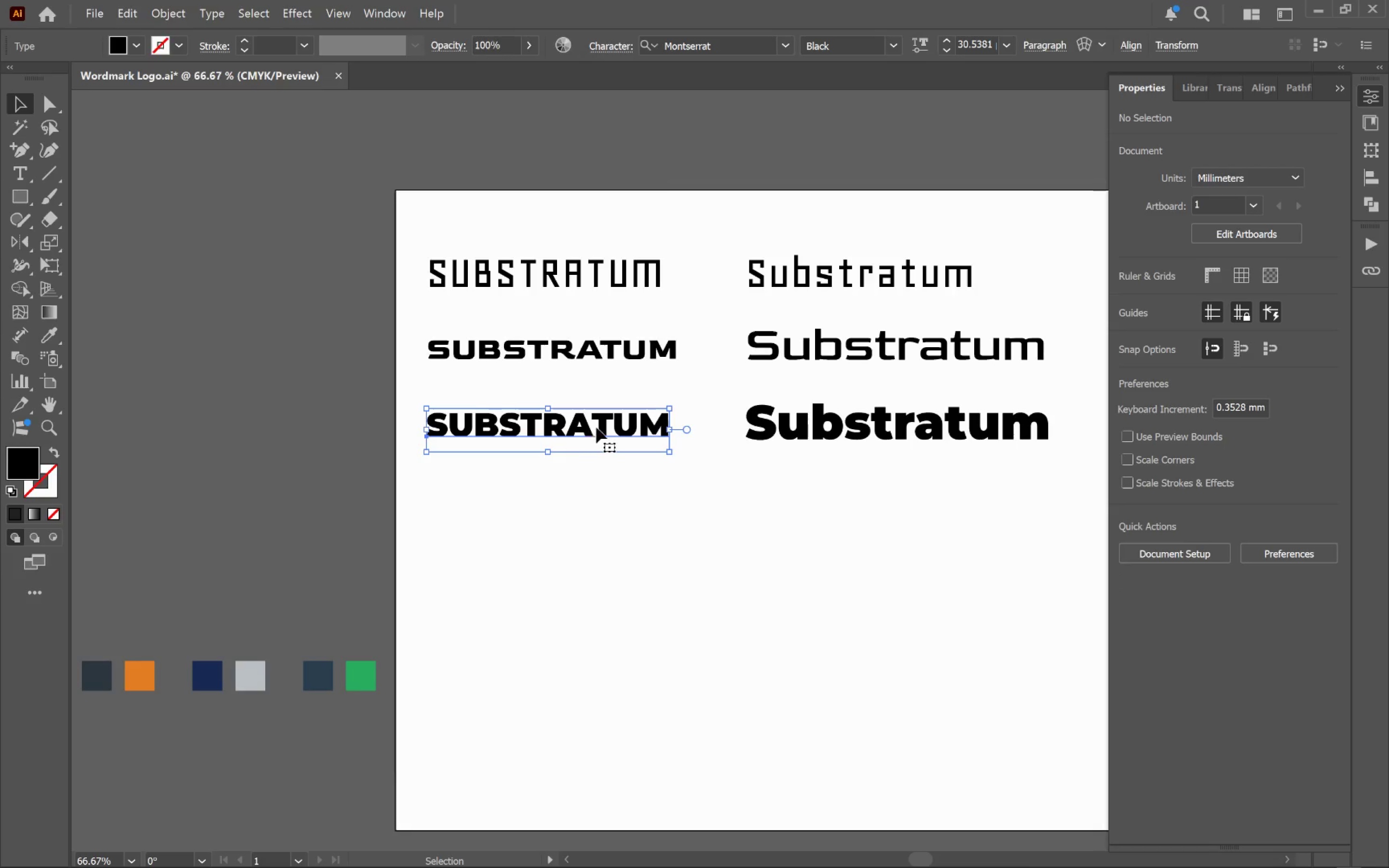 
key(Alt+AltLeft)
 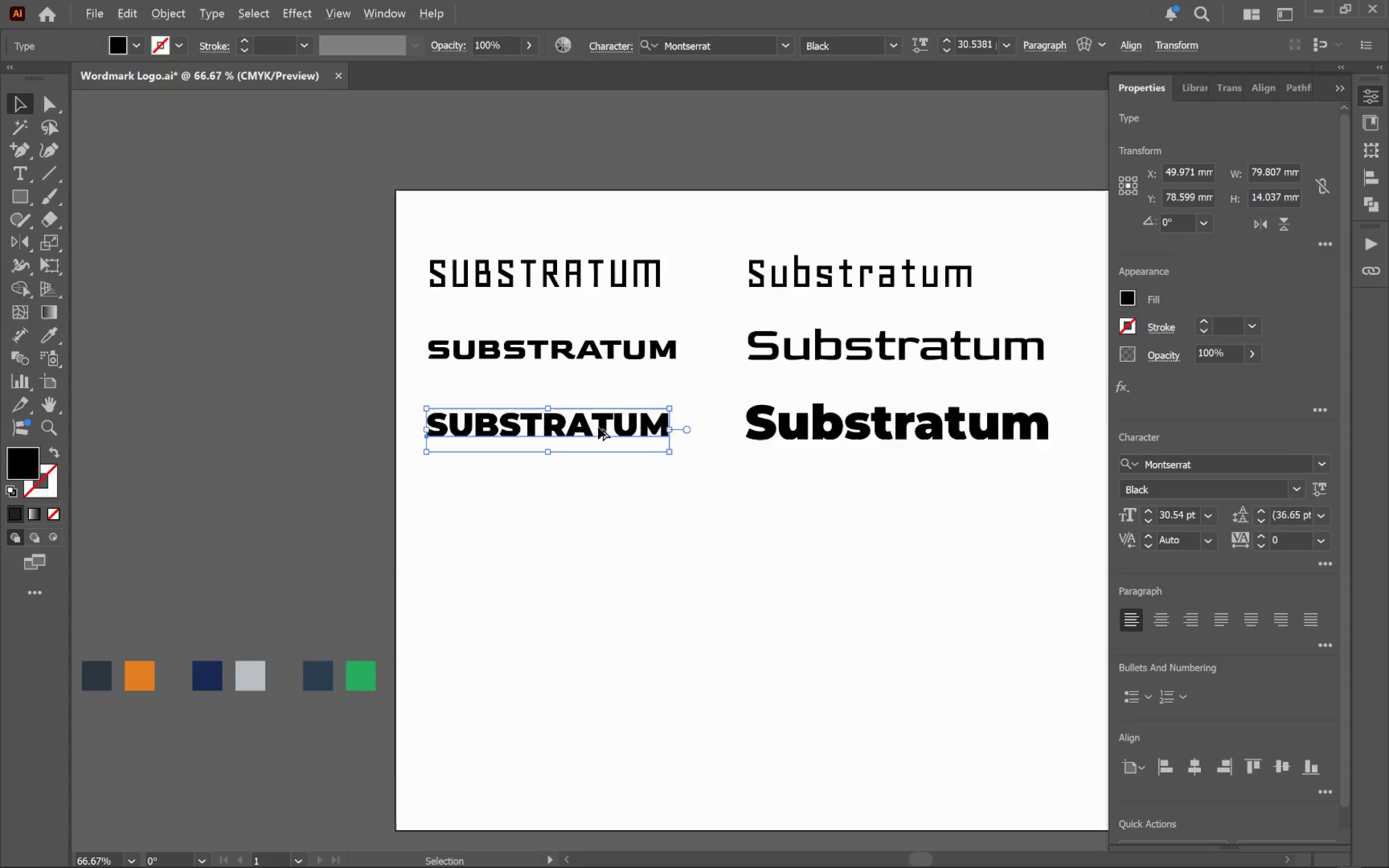 
key(Alt+Tab)
 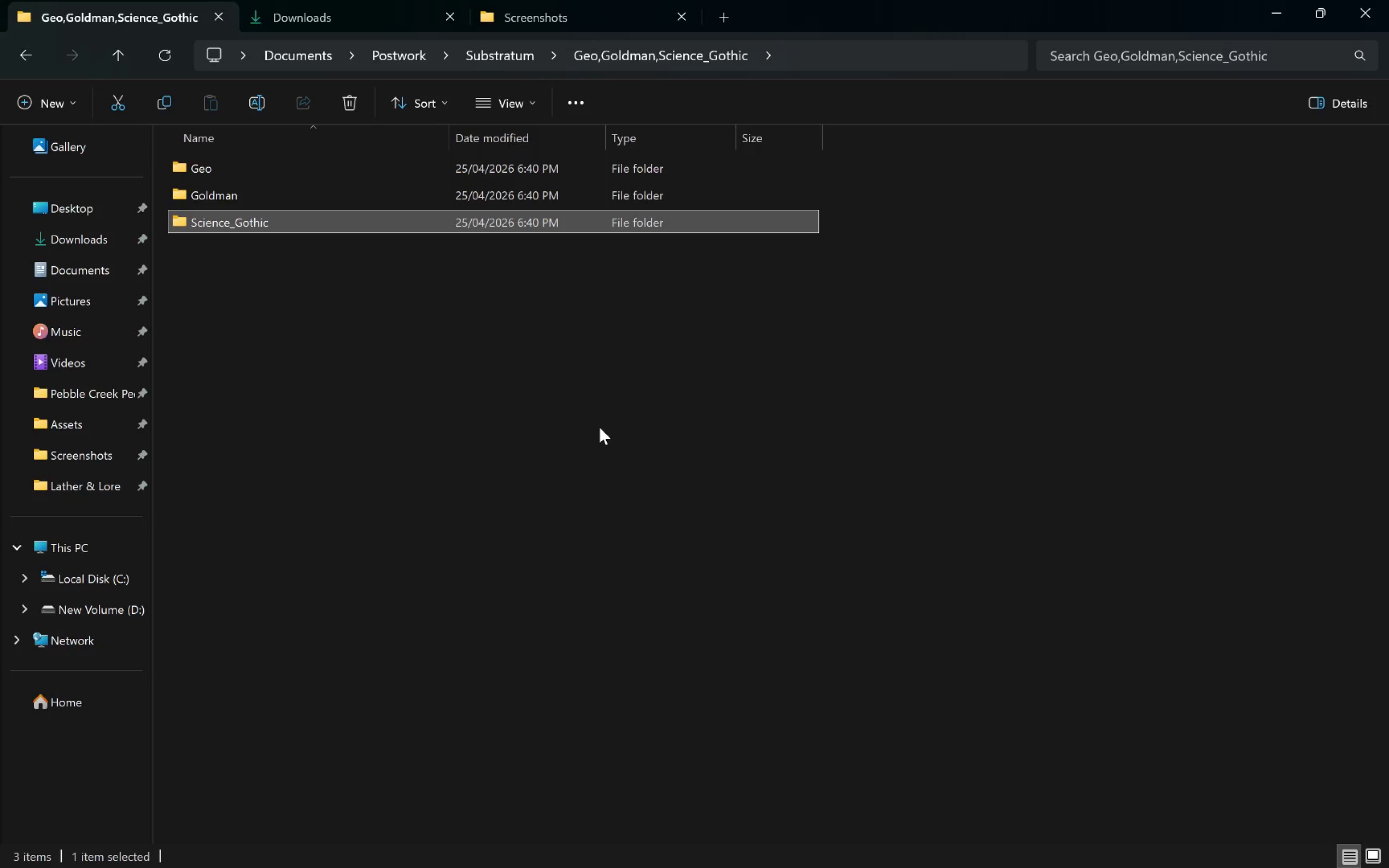 
key(Alt+AltLeft)
 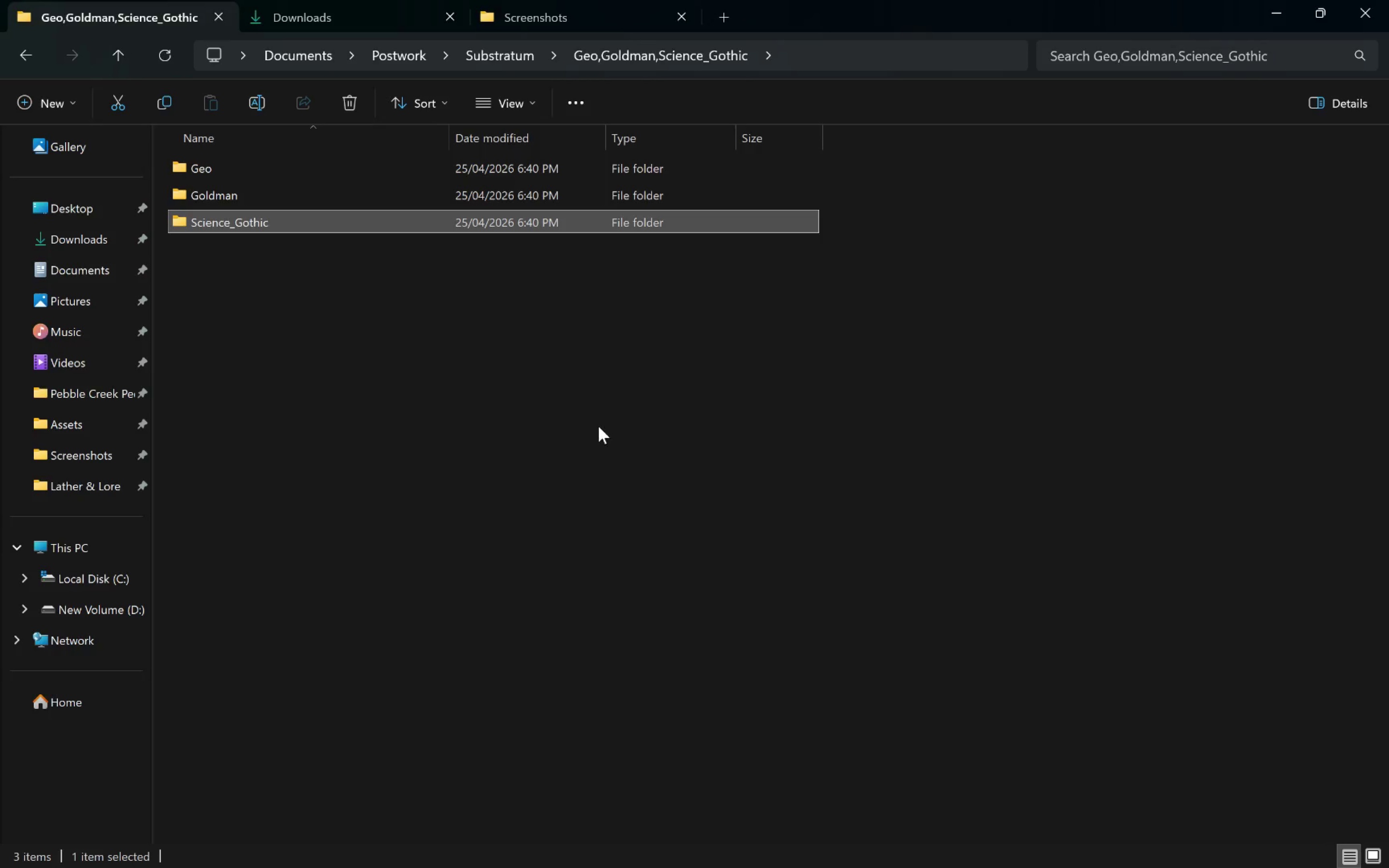 
key(Alt+Tab)
 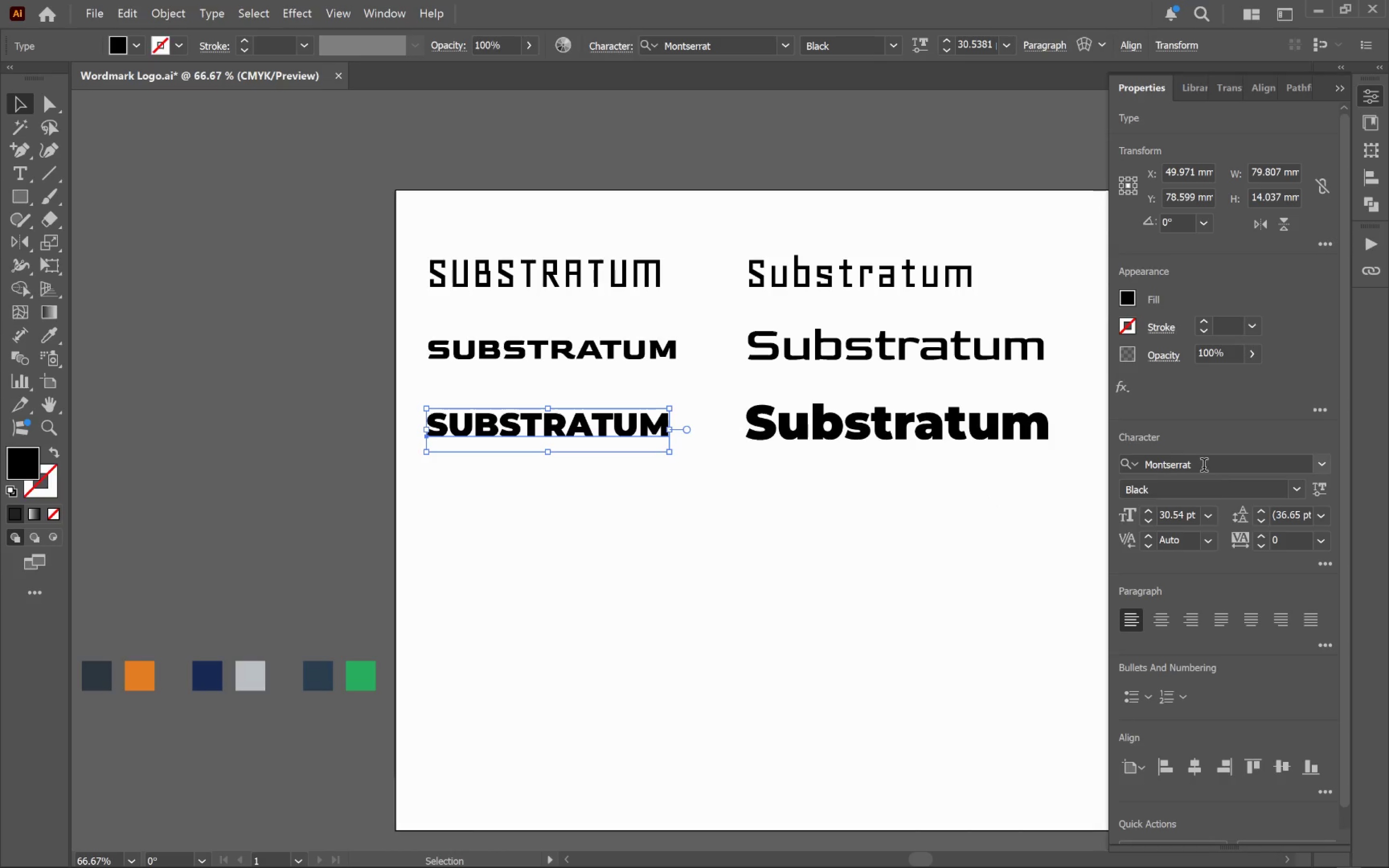 
left_click([1237, 467])
 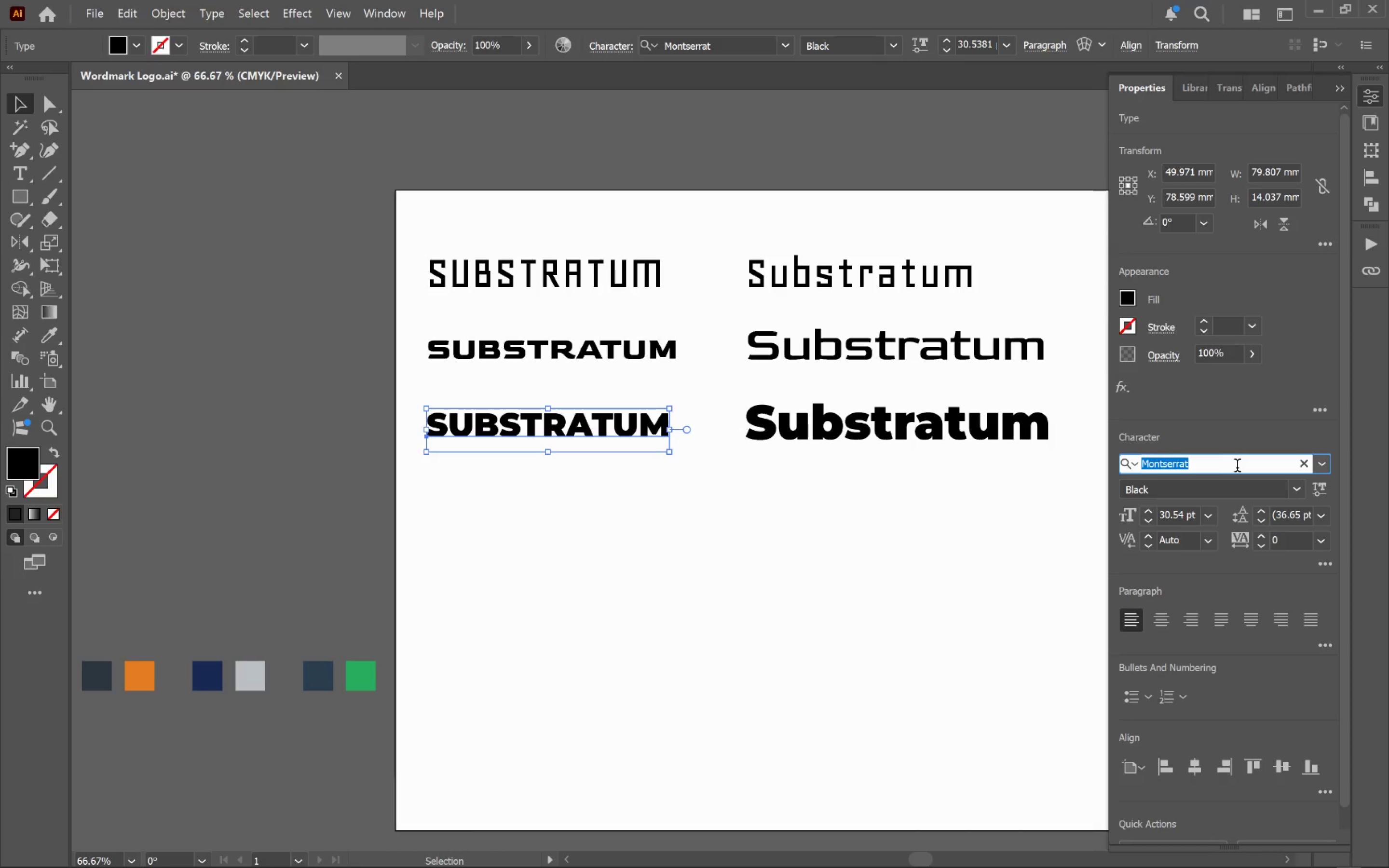 
type(scie)
 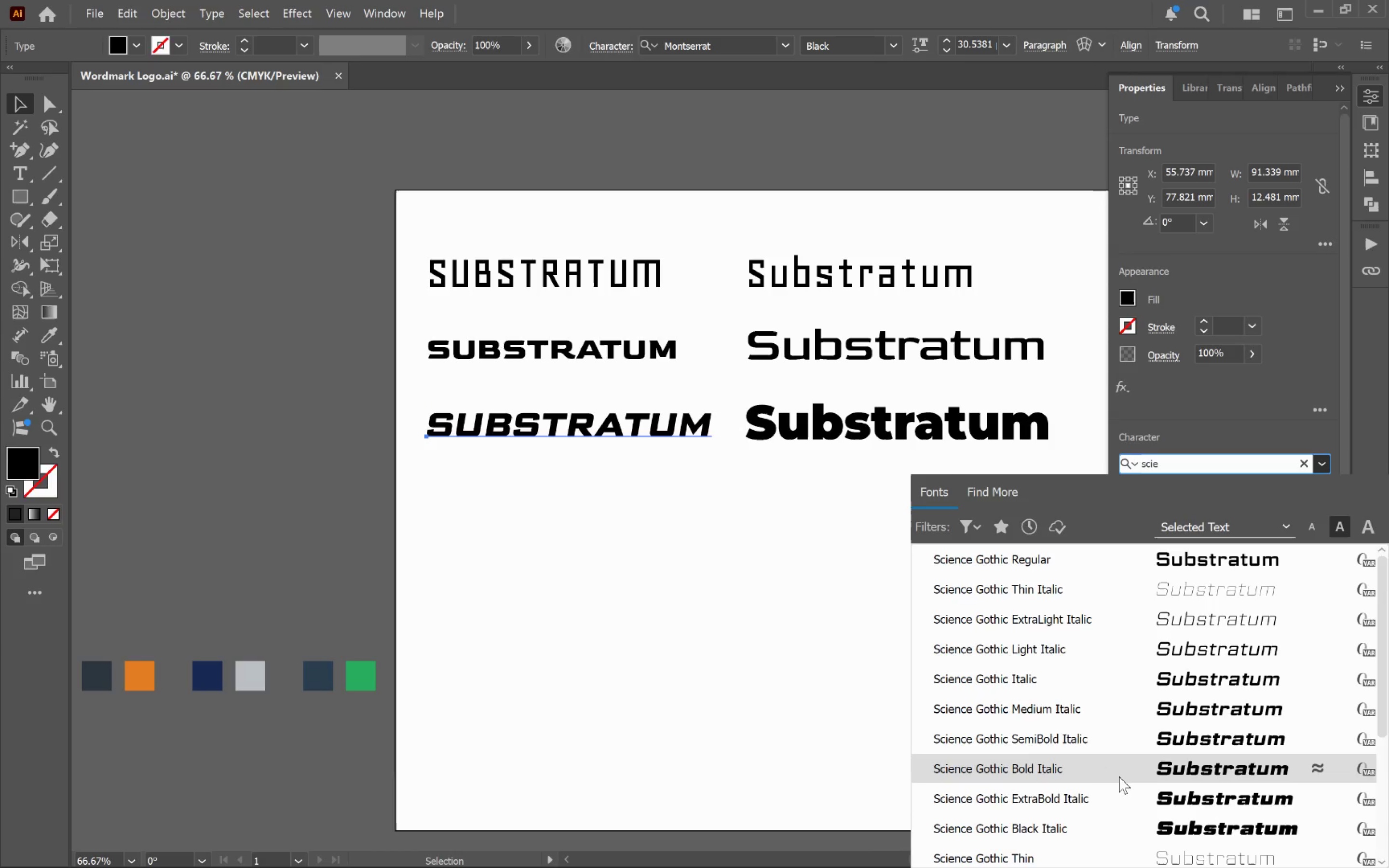 
wait(5.28)
 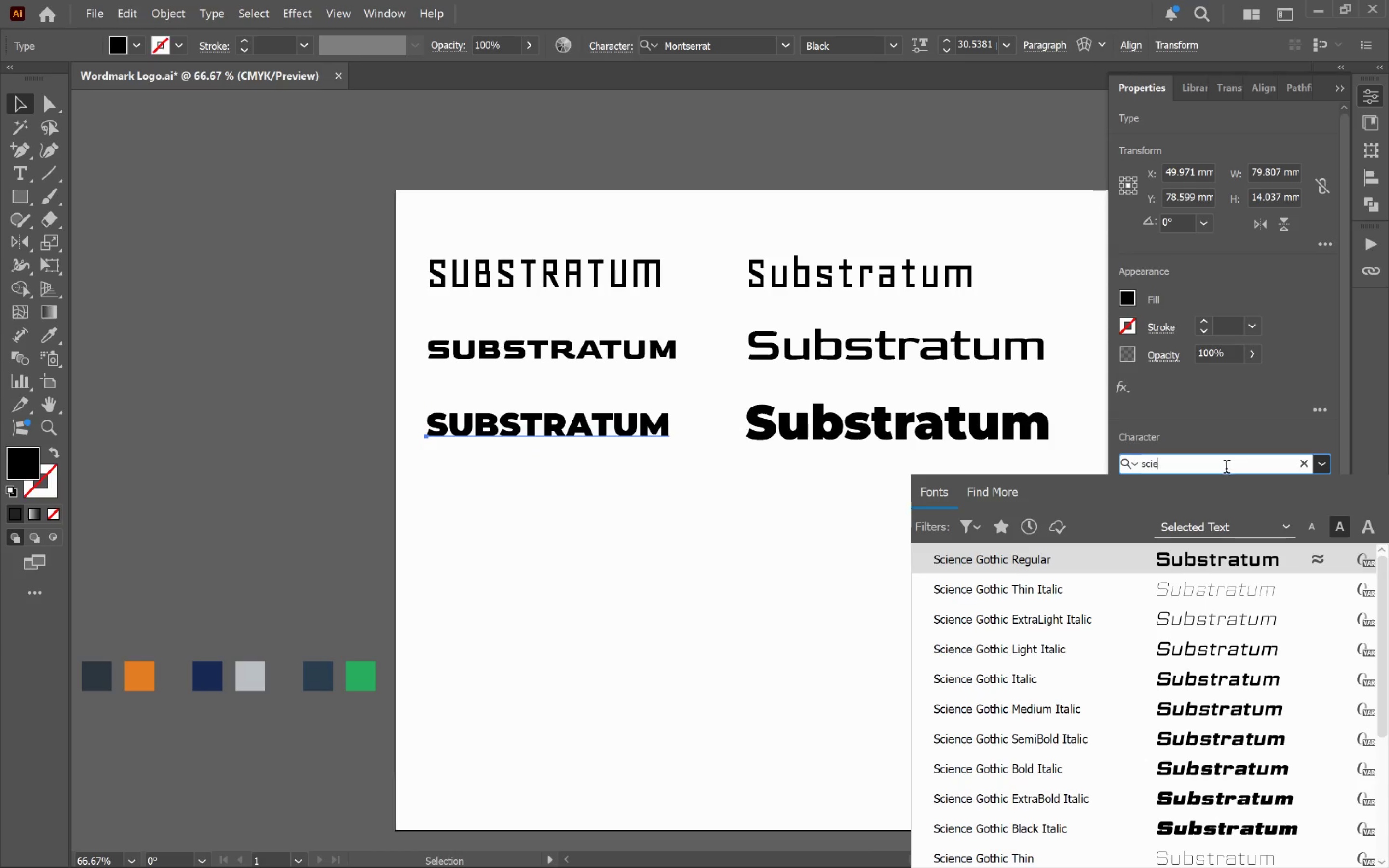 
scroll: coordinate [1119, 775], scroll_direction: down, amount: 3.0
 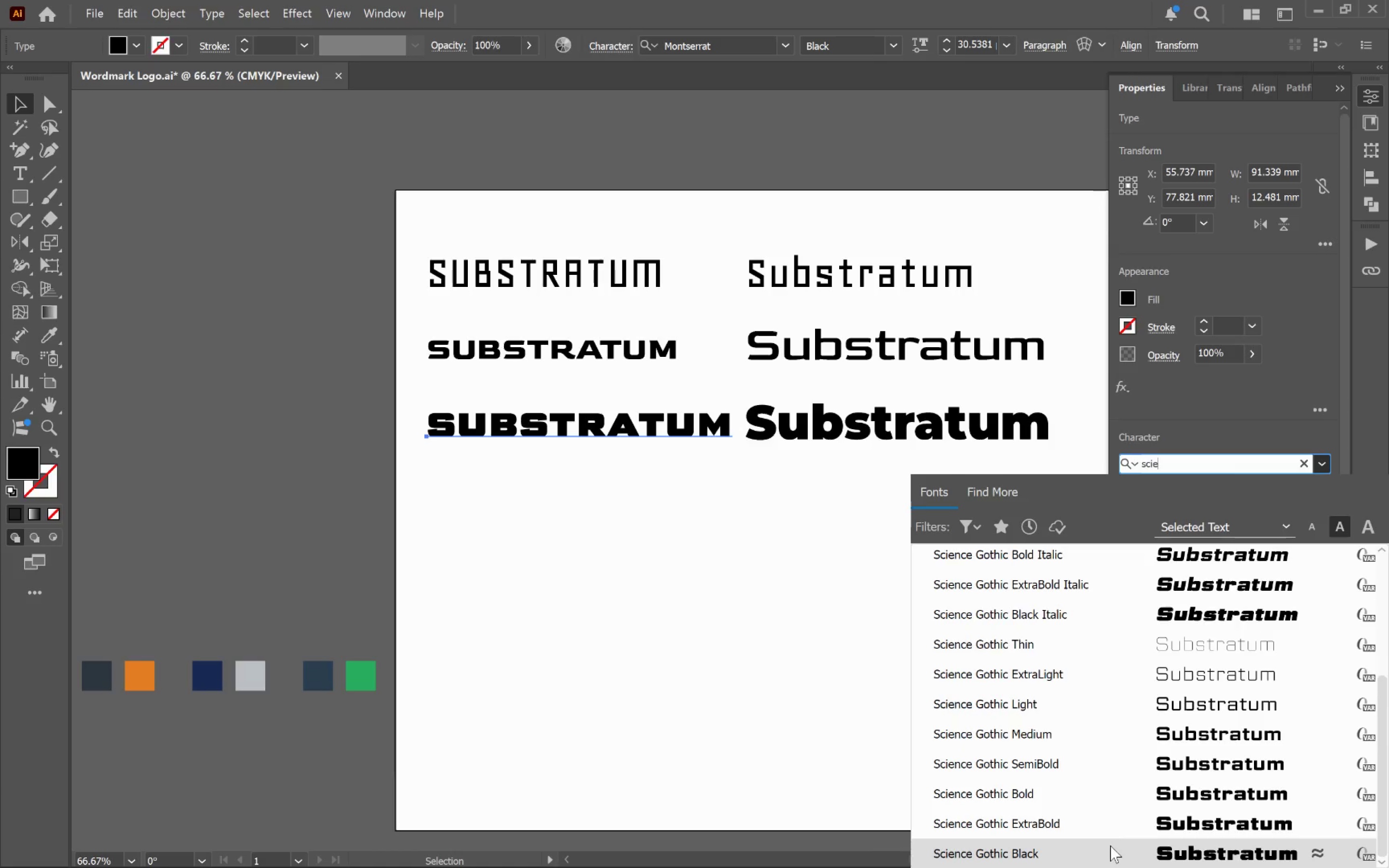 
left_click([1110, 846])
 